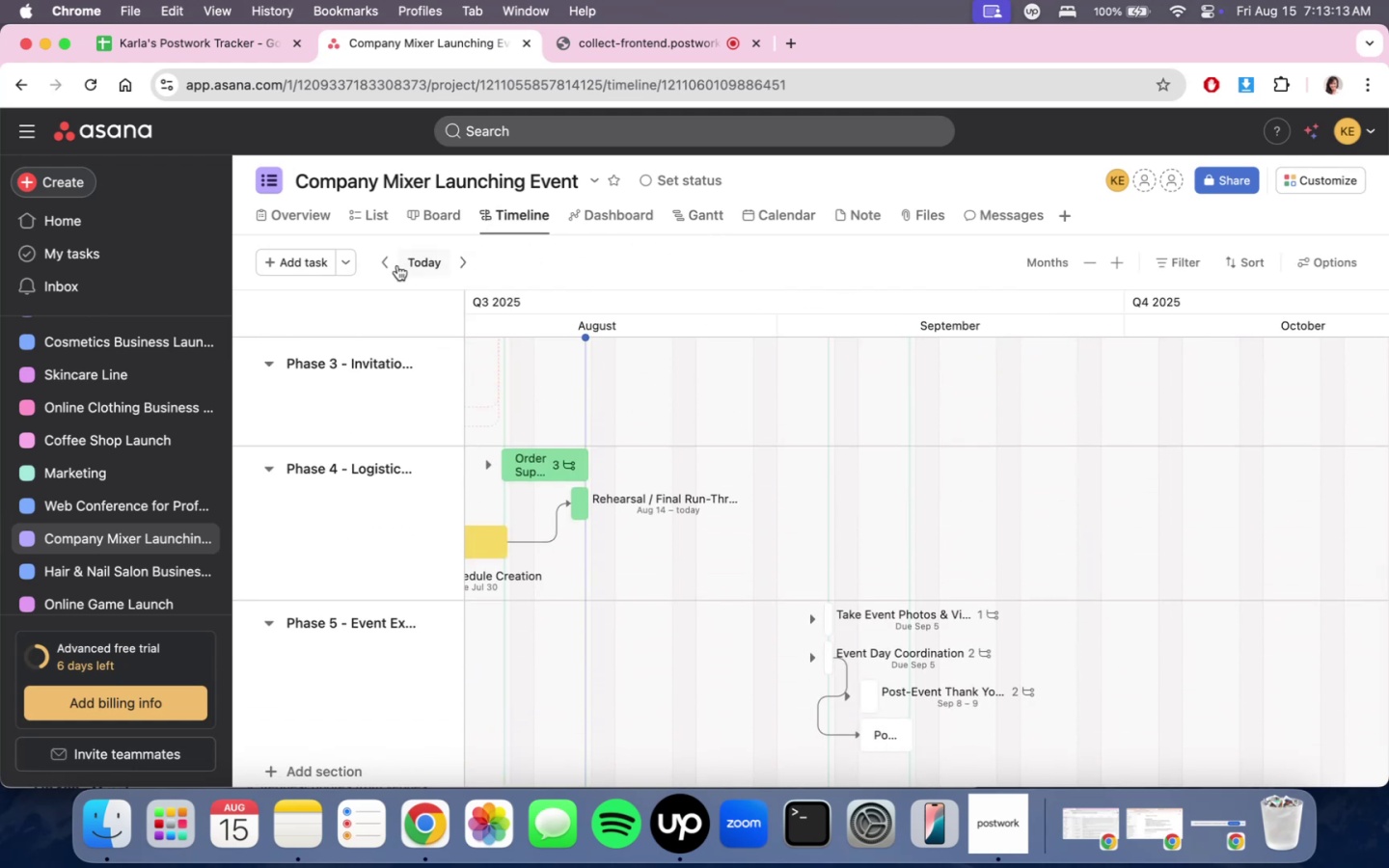 
left_click([393, 265])
 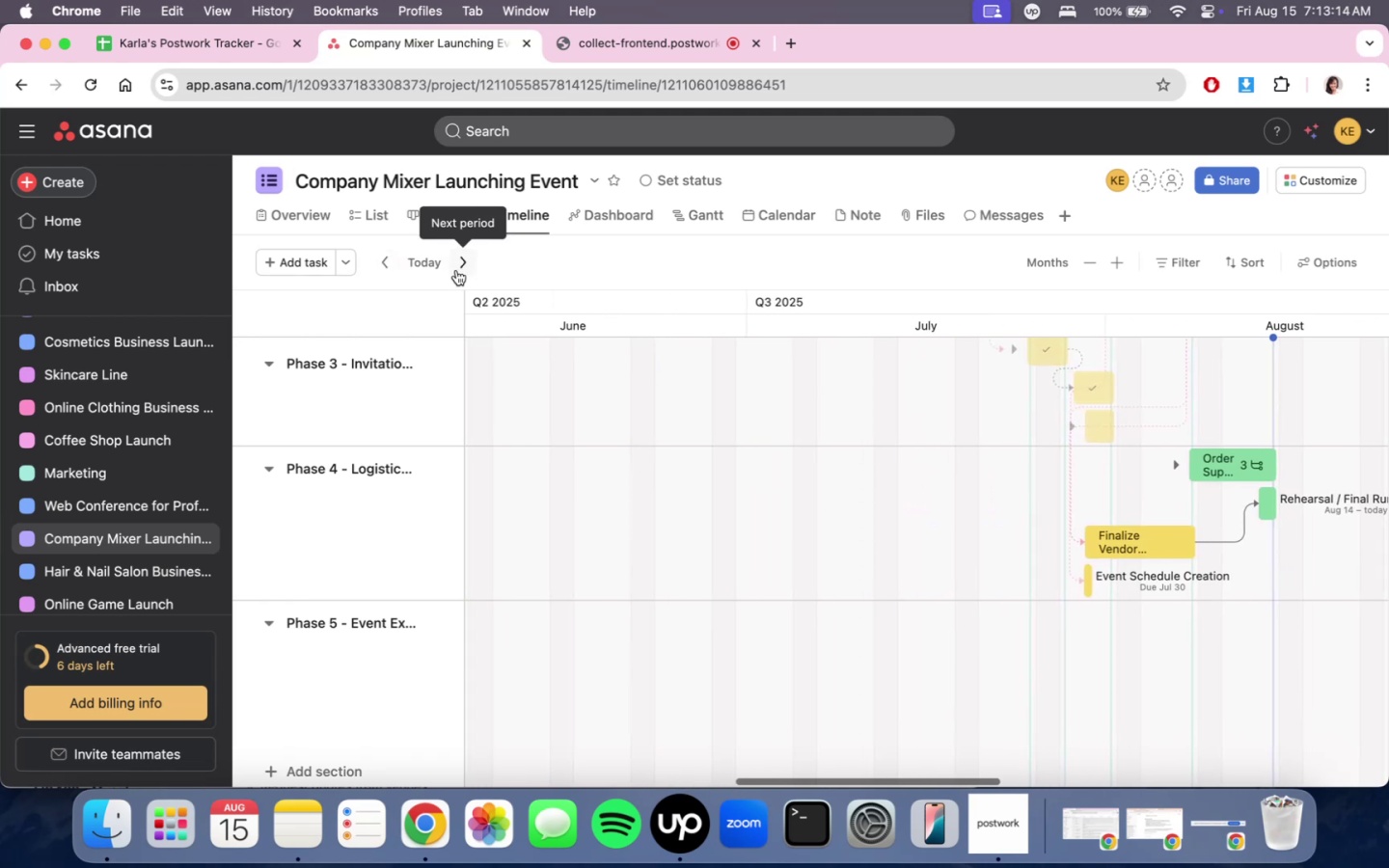 
left_click([456, 270])
 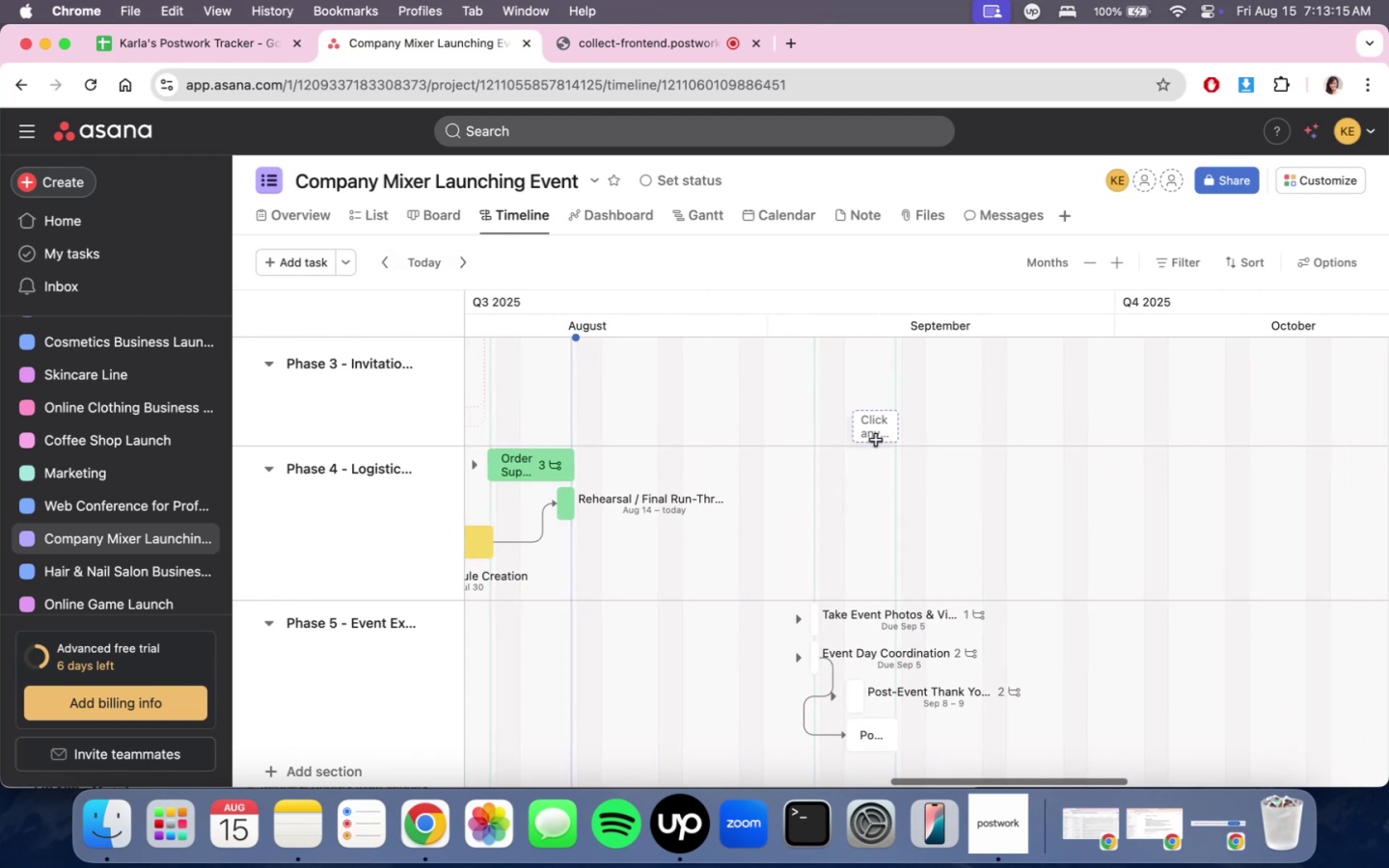 
scroll: coordinate [931, 580], scroll_direction: down, amount: 7.0
 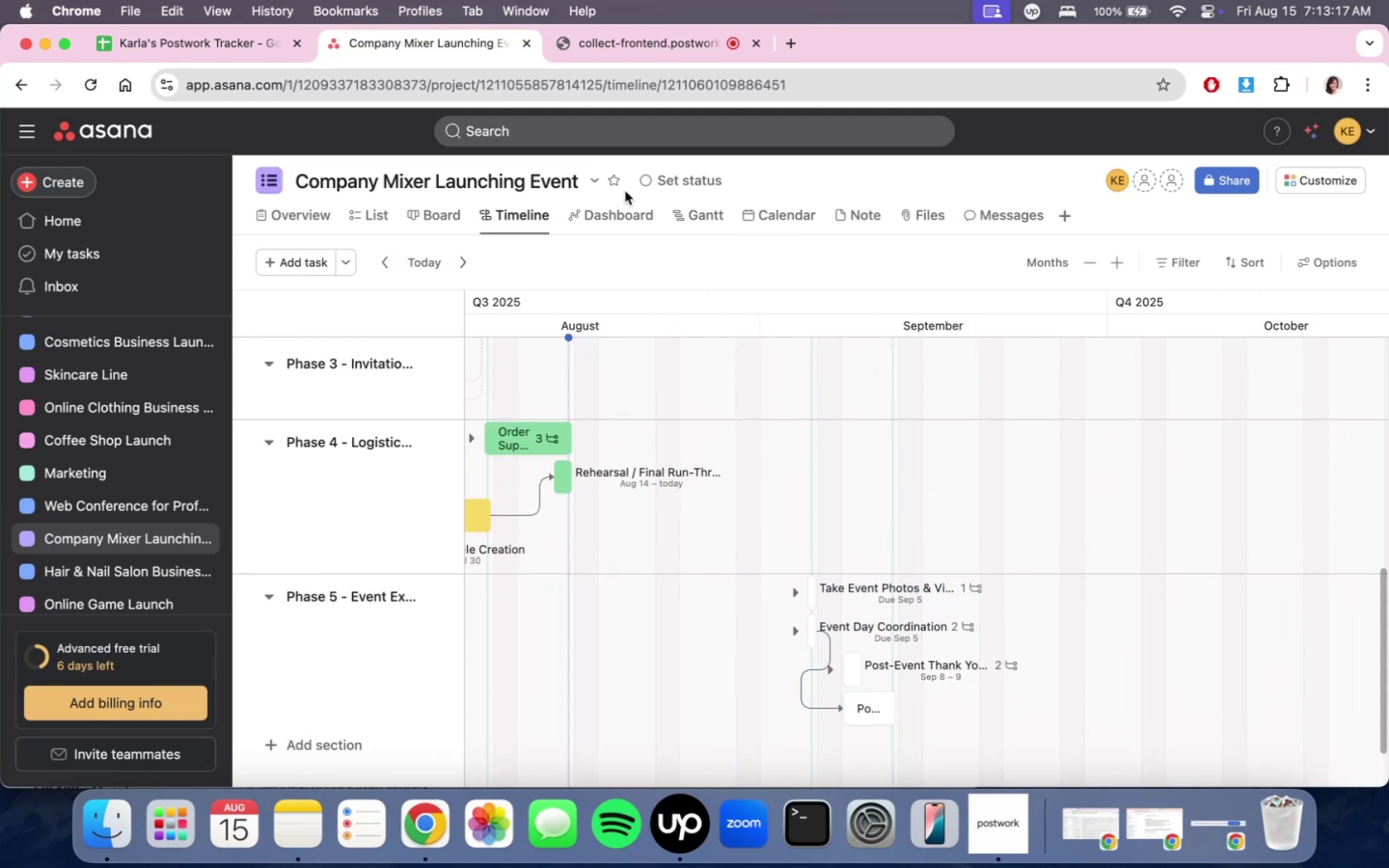 
left_click([627, 208])
 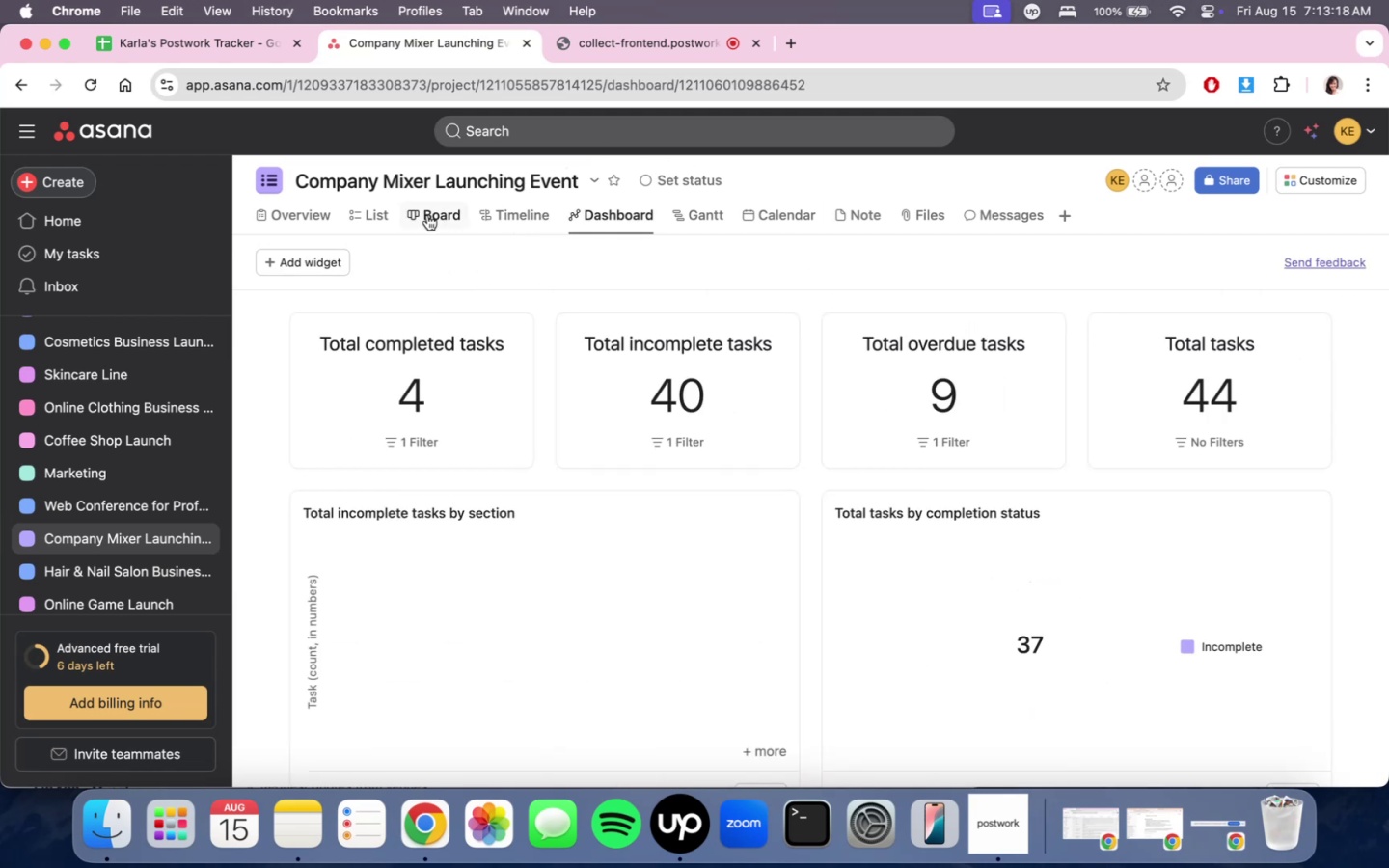 
double_click([426, 215])
 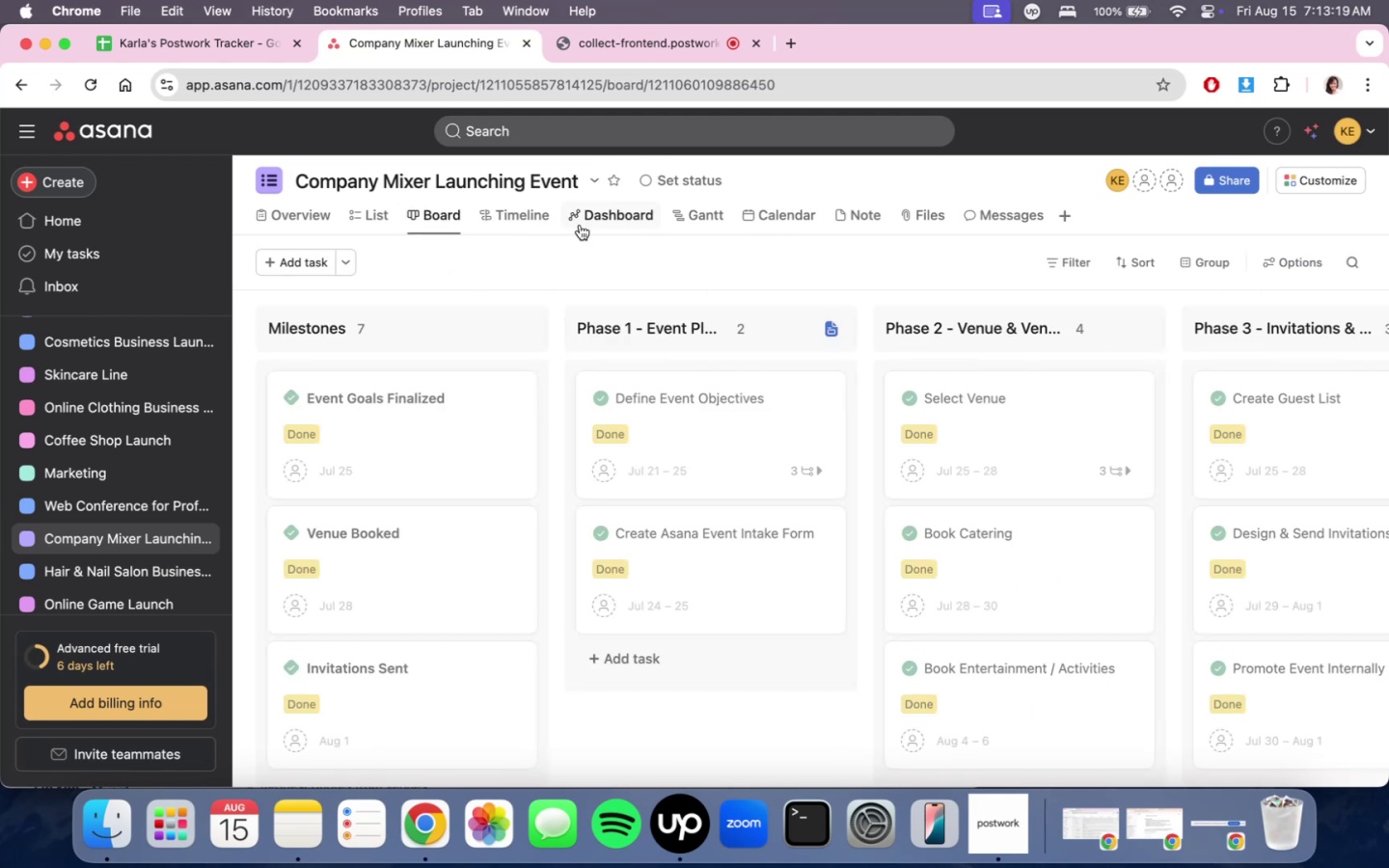 
left_click([605, 224])
 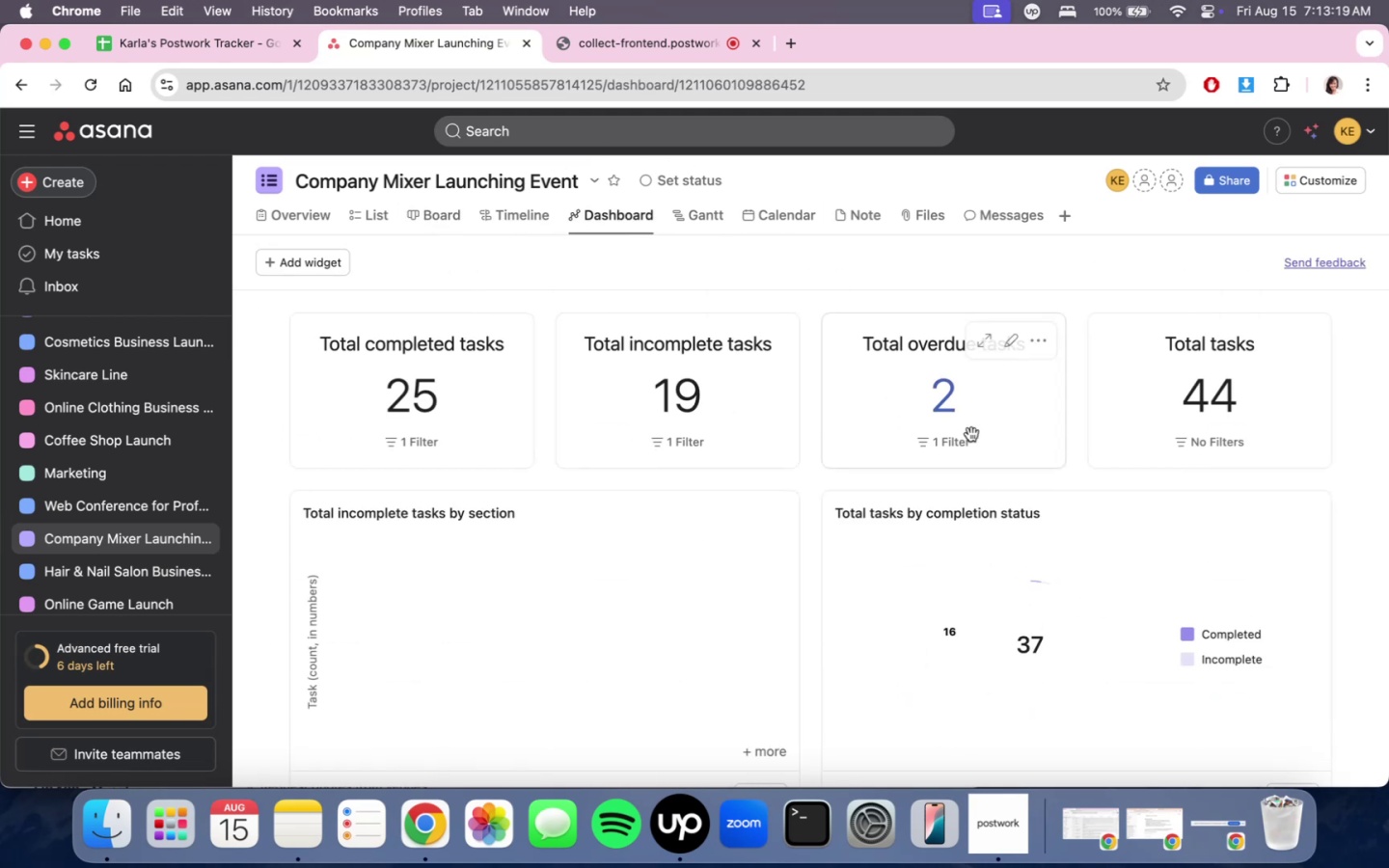 
scroll: coordinate [1043, 544], scroll_direction: down, amount: 10.0
 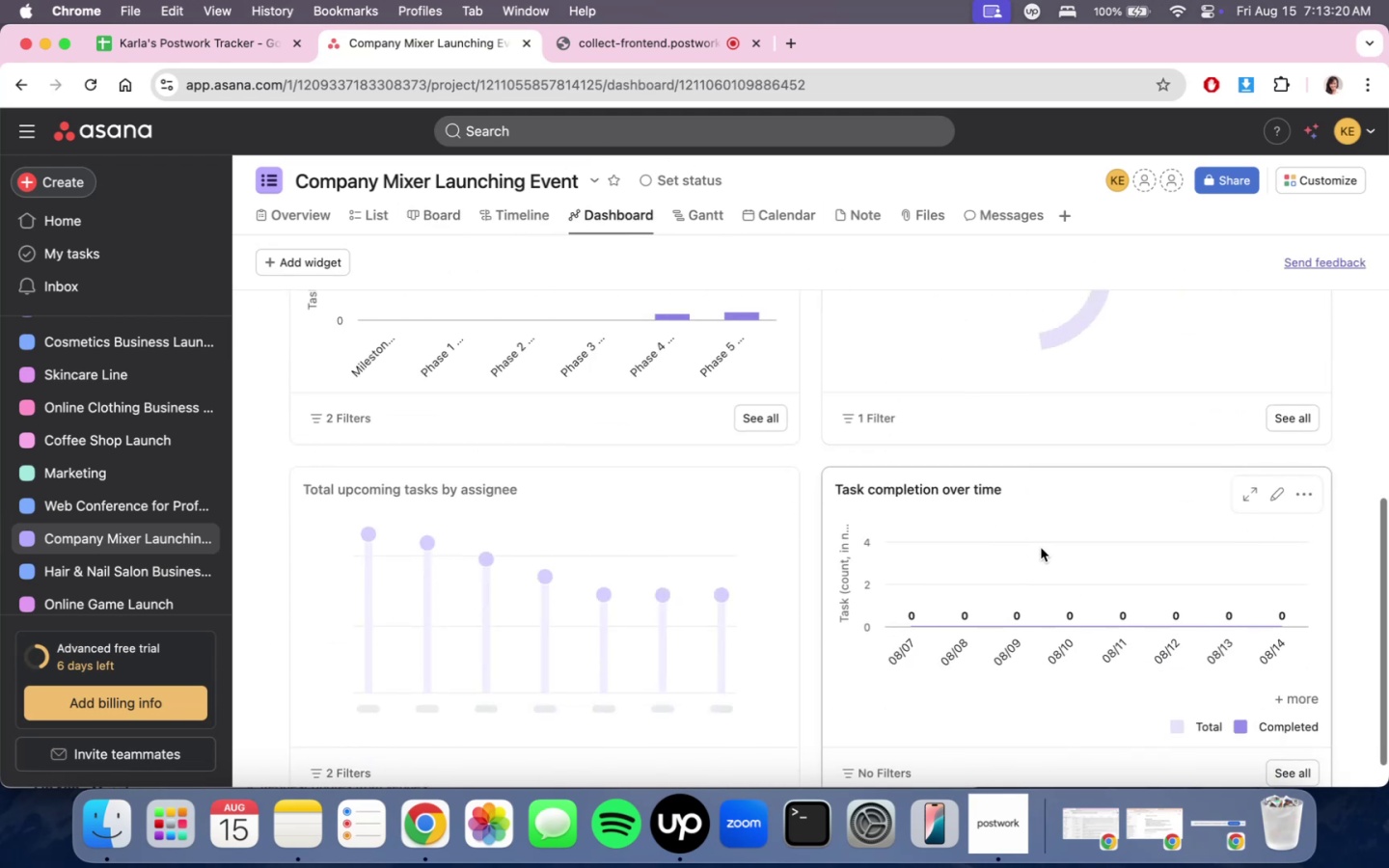 
scroll: coordinate [1025, 547], scroll_direction: up, amount: 5.0
 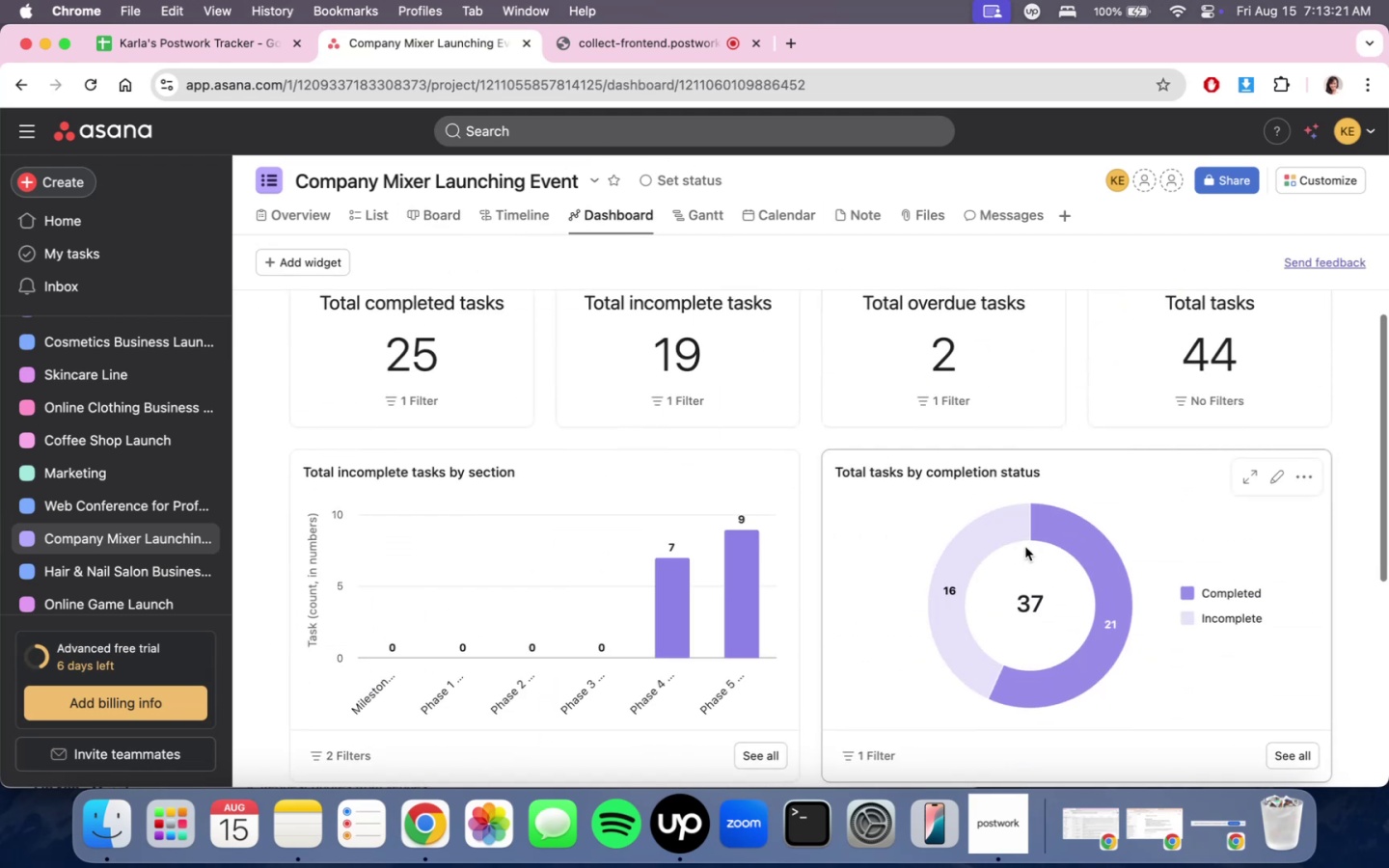 
scroll: coordinate [824, 532], scroll_direction: down, amount: 11.0
 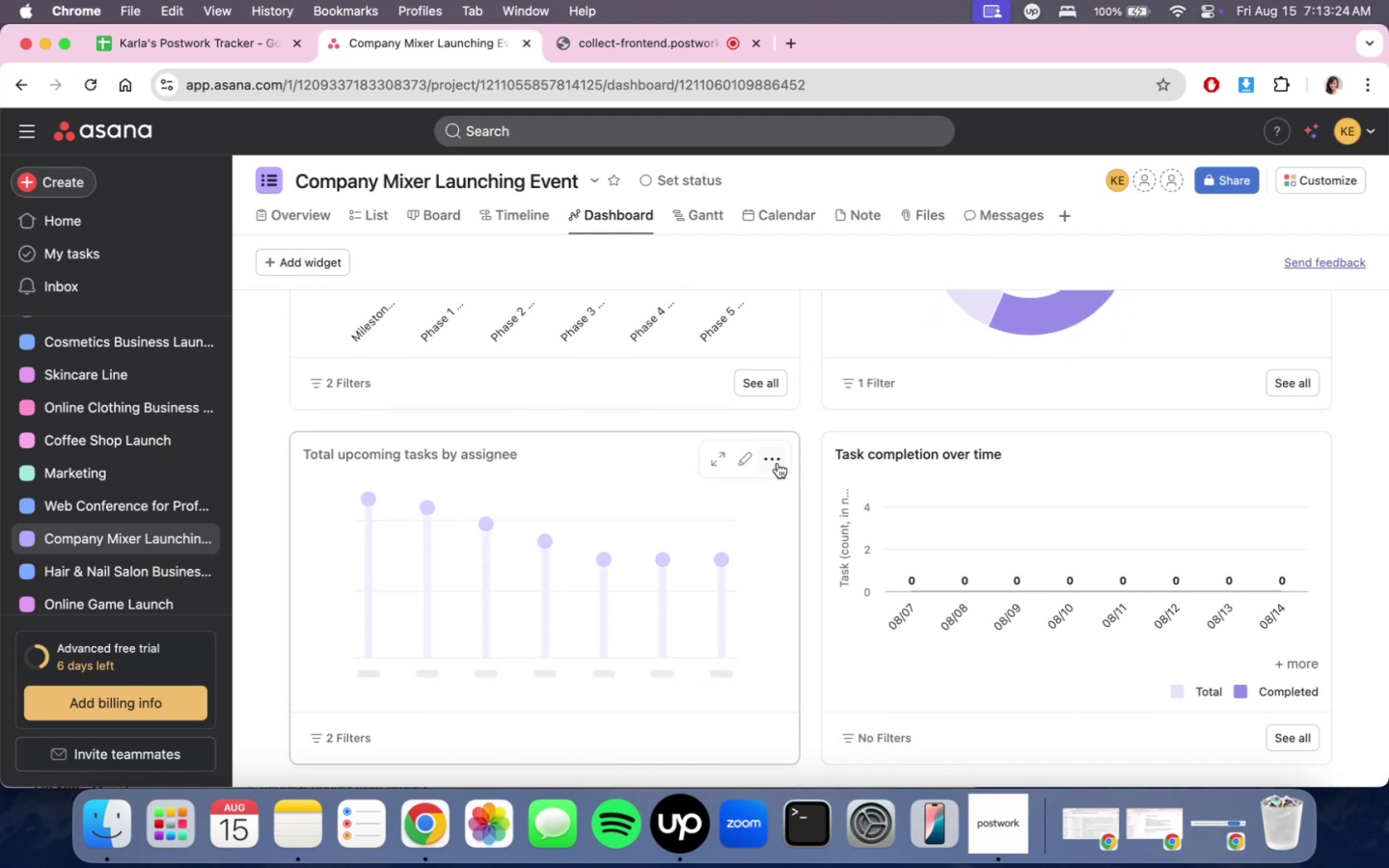 
left_click([773, 463])
 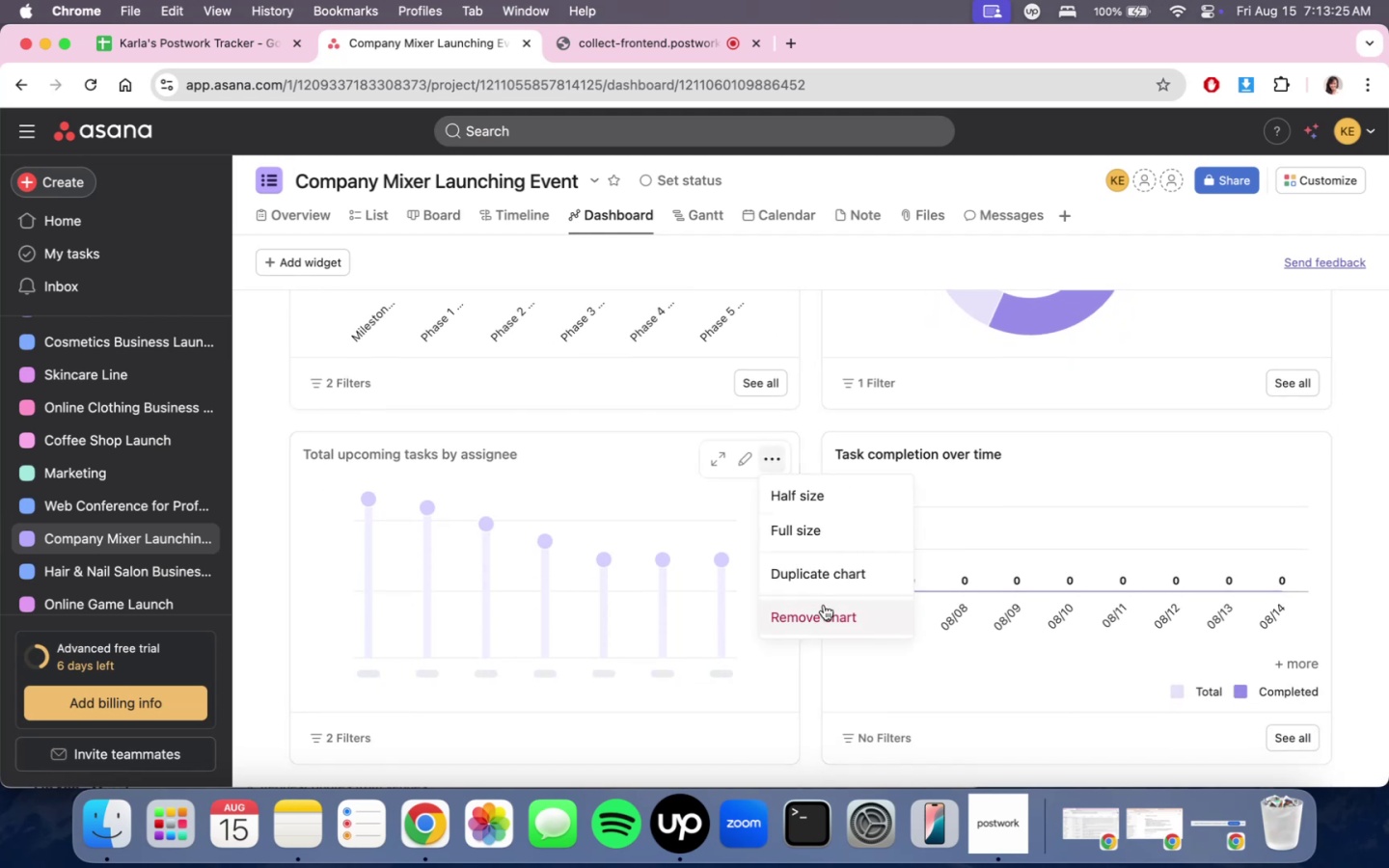 
left_click([824, 609])
 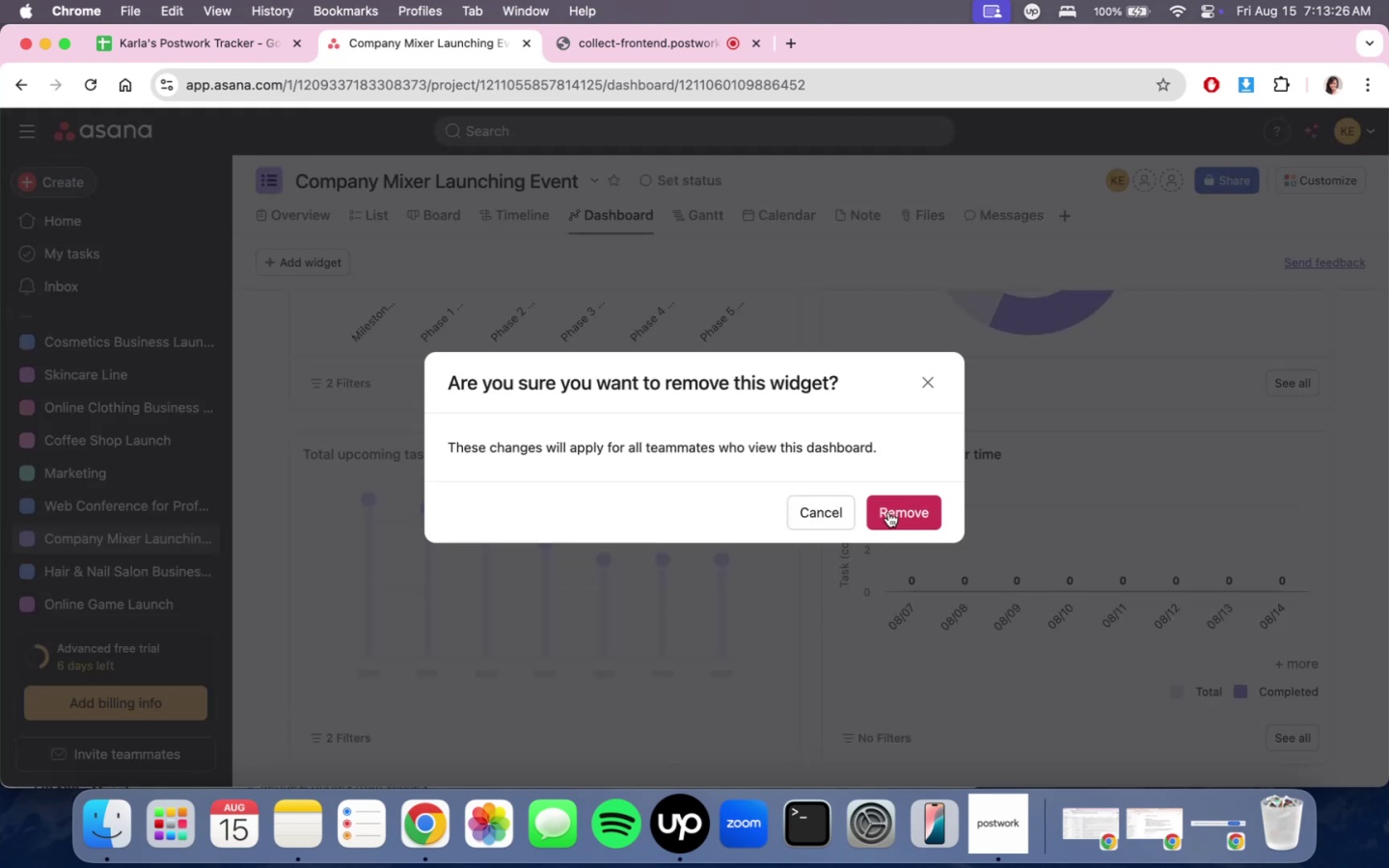 
double_click([888, 507])
 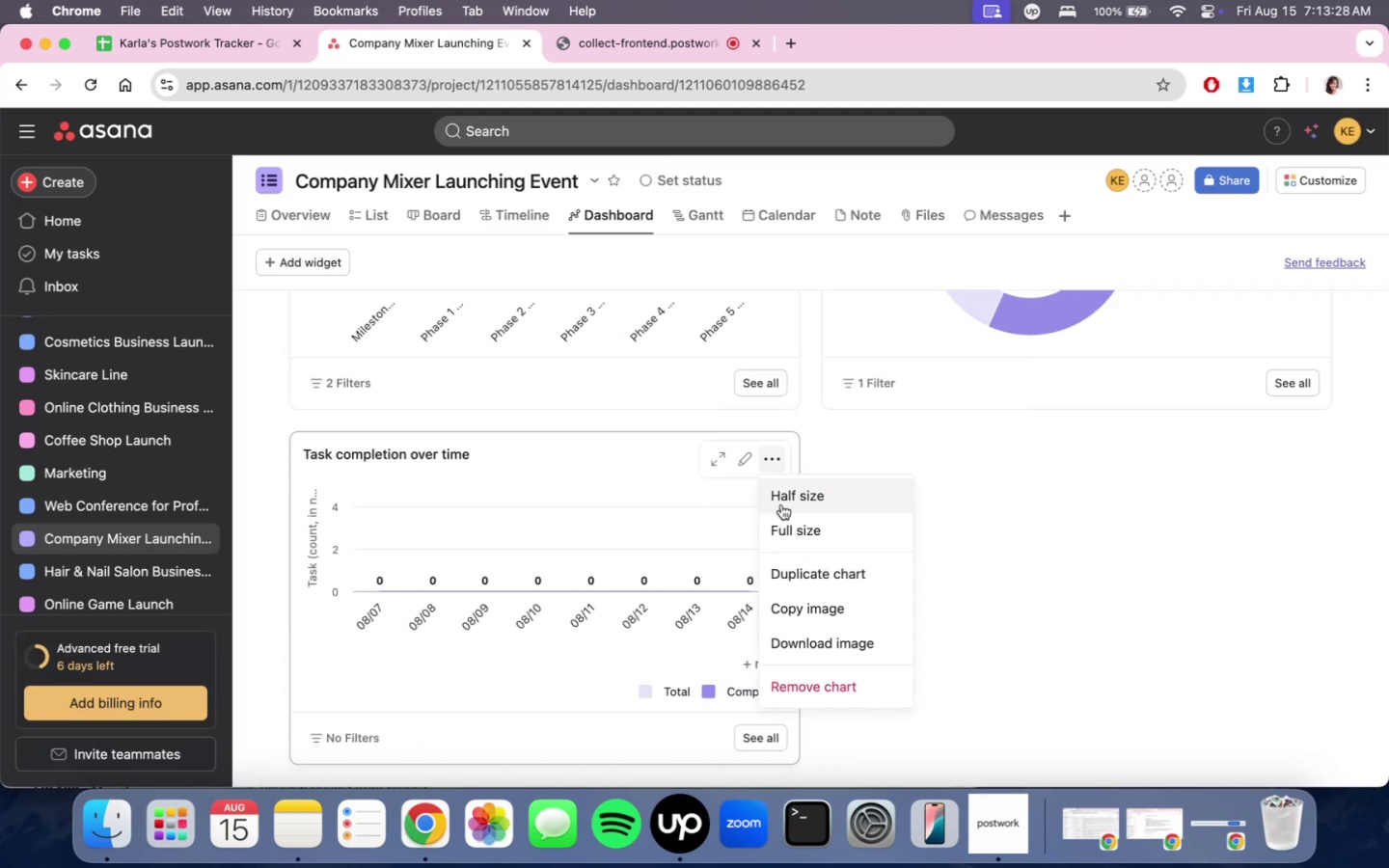 
left_click([798, 685])
 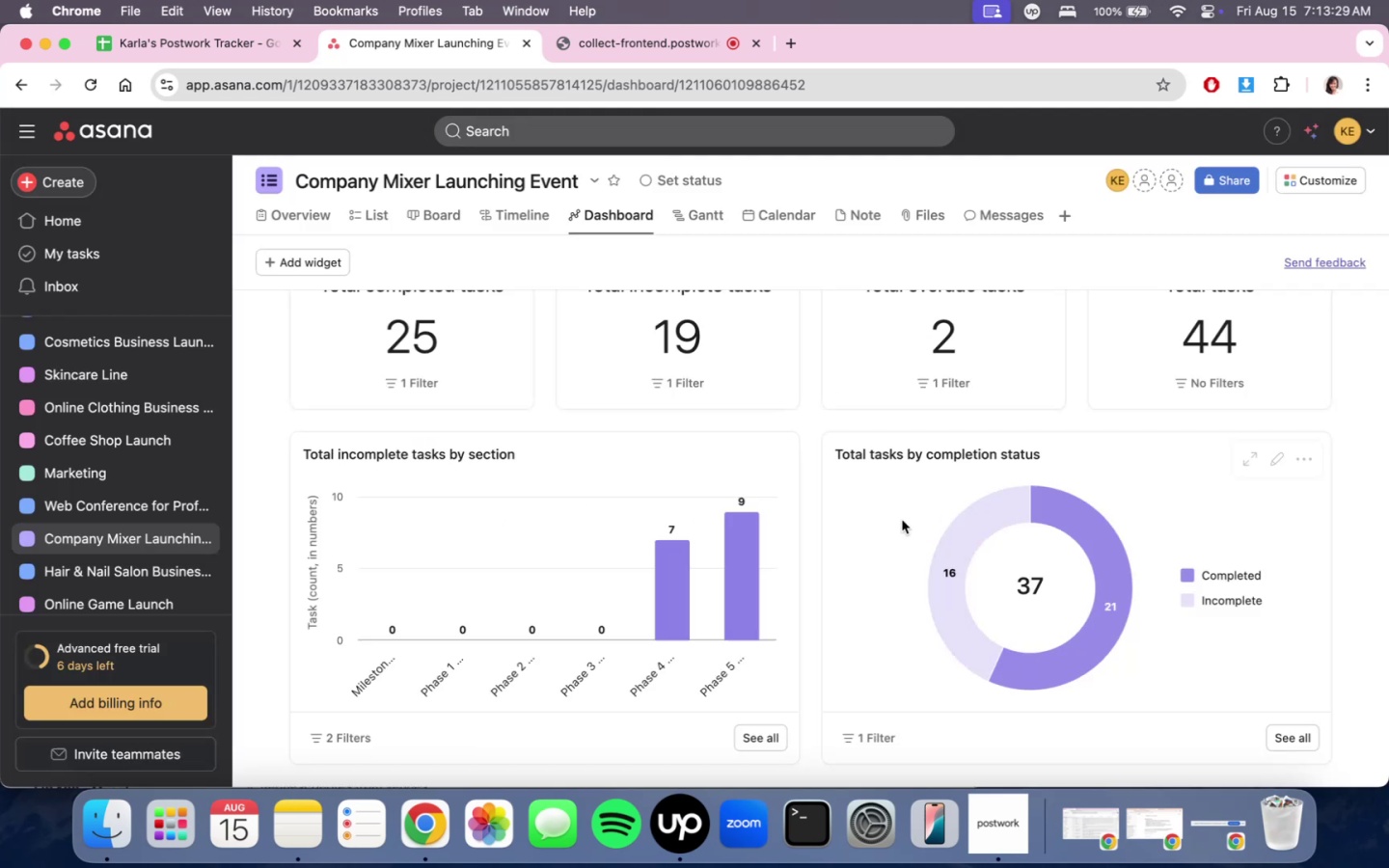 
scroll: coordinate [1011, 609], scroll_direction: up, amount: 3.0
 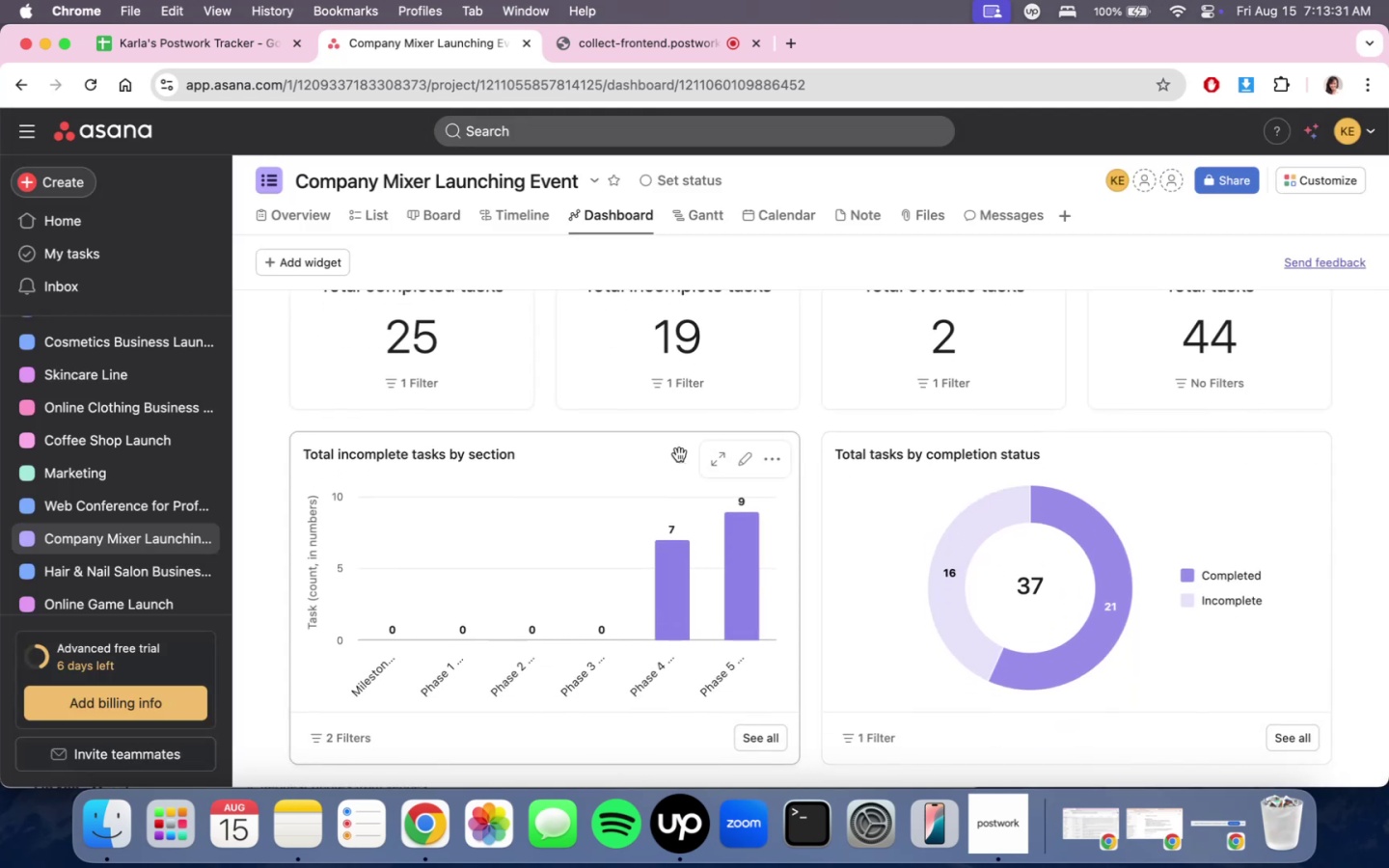 
left_click([723, 461])
 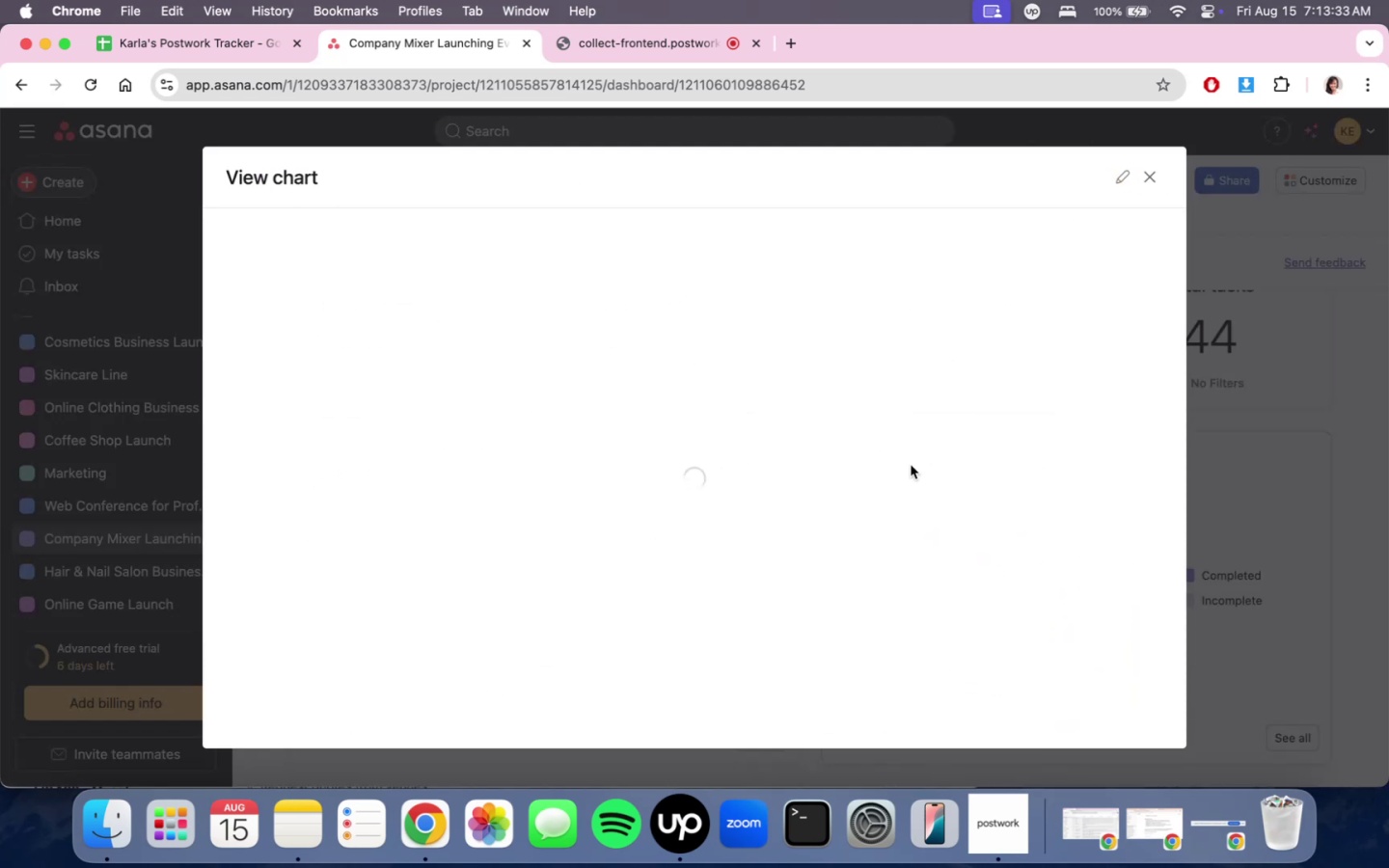 
scroll: coordinate [906, 521], scroll_direction: down, amount: 8.0
 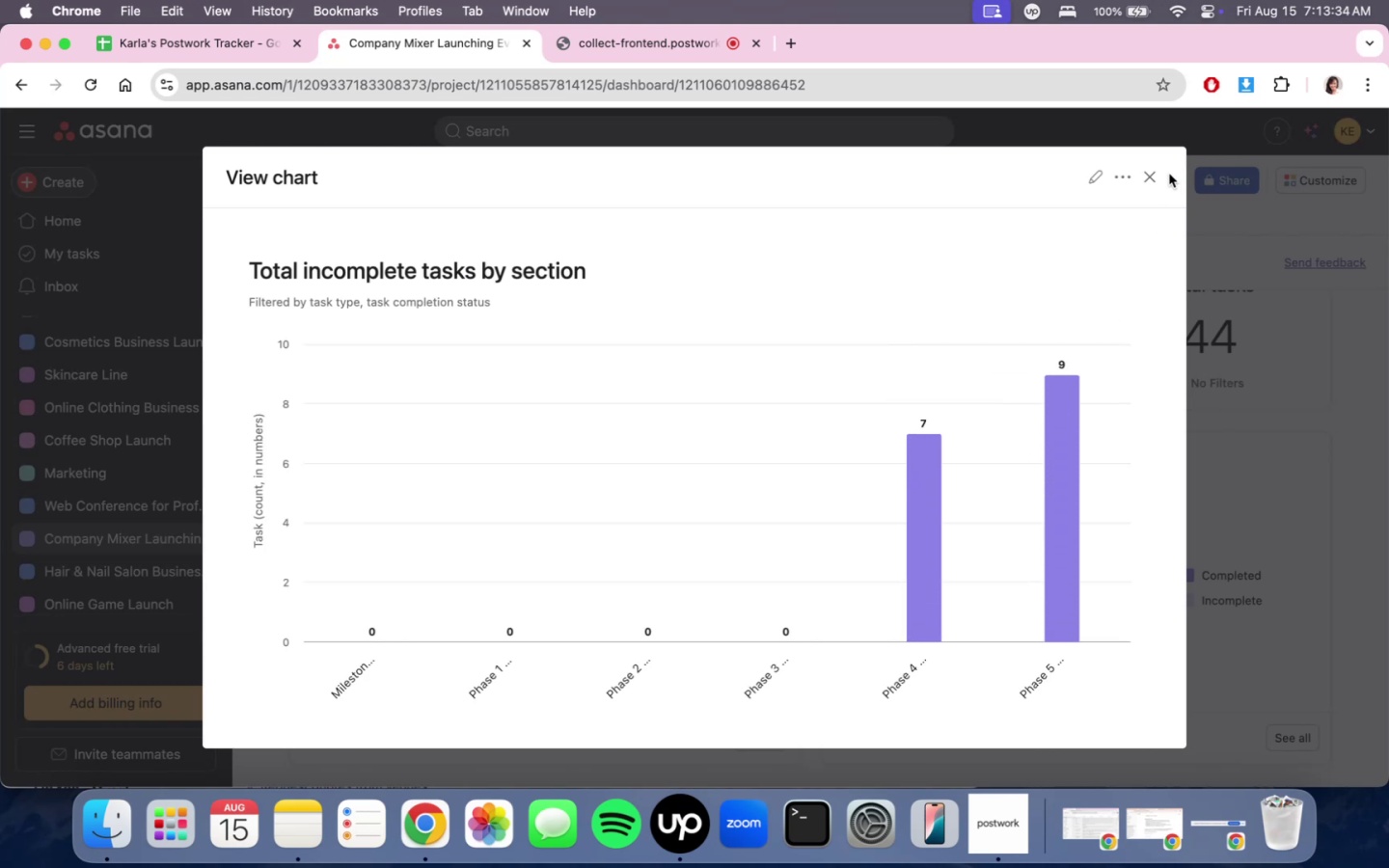 
left_click([1157, 171])
 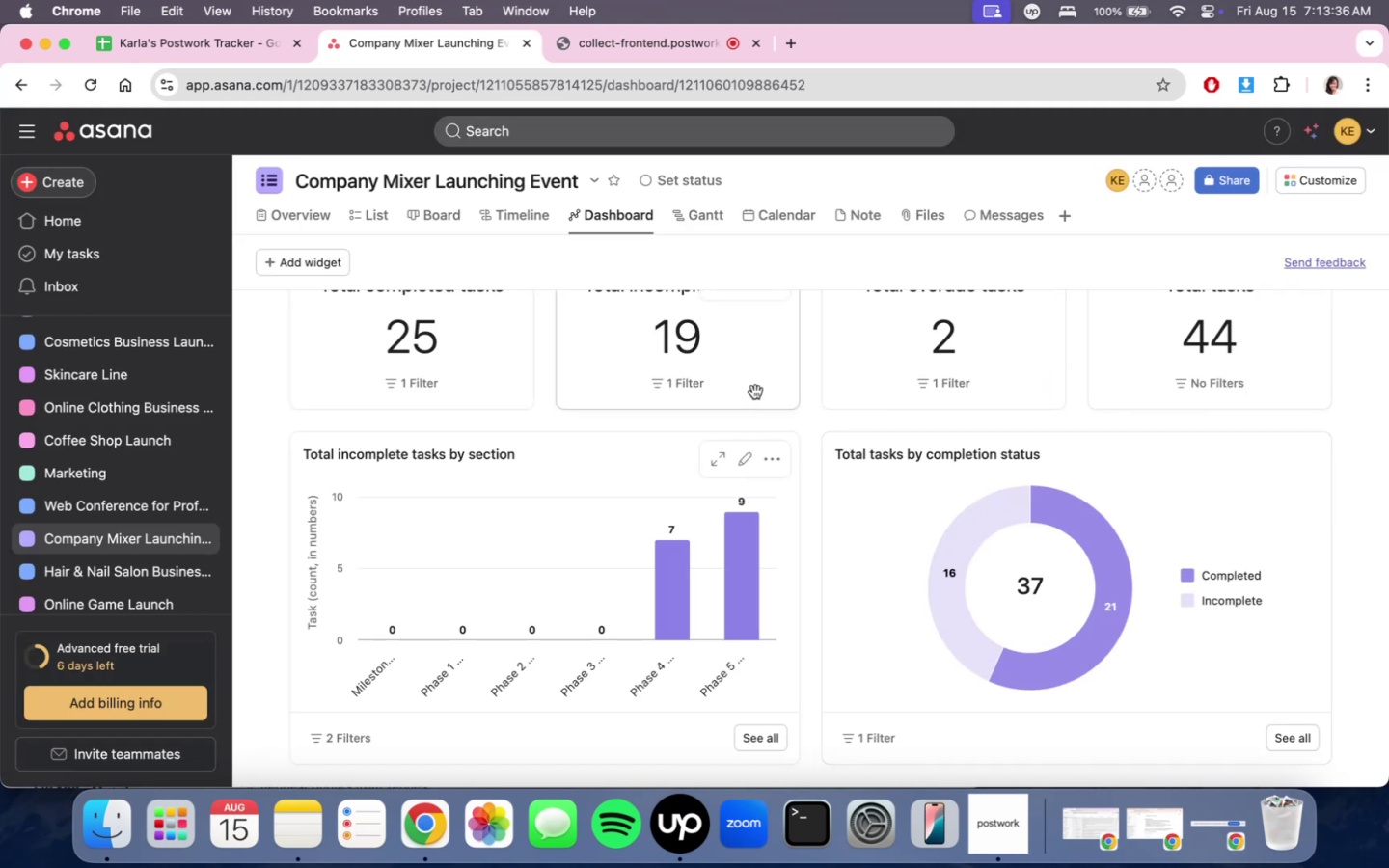 
scroll: coordinate [870, 551], scroll_direction: up, amount: 4.0
 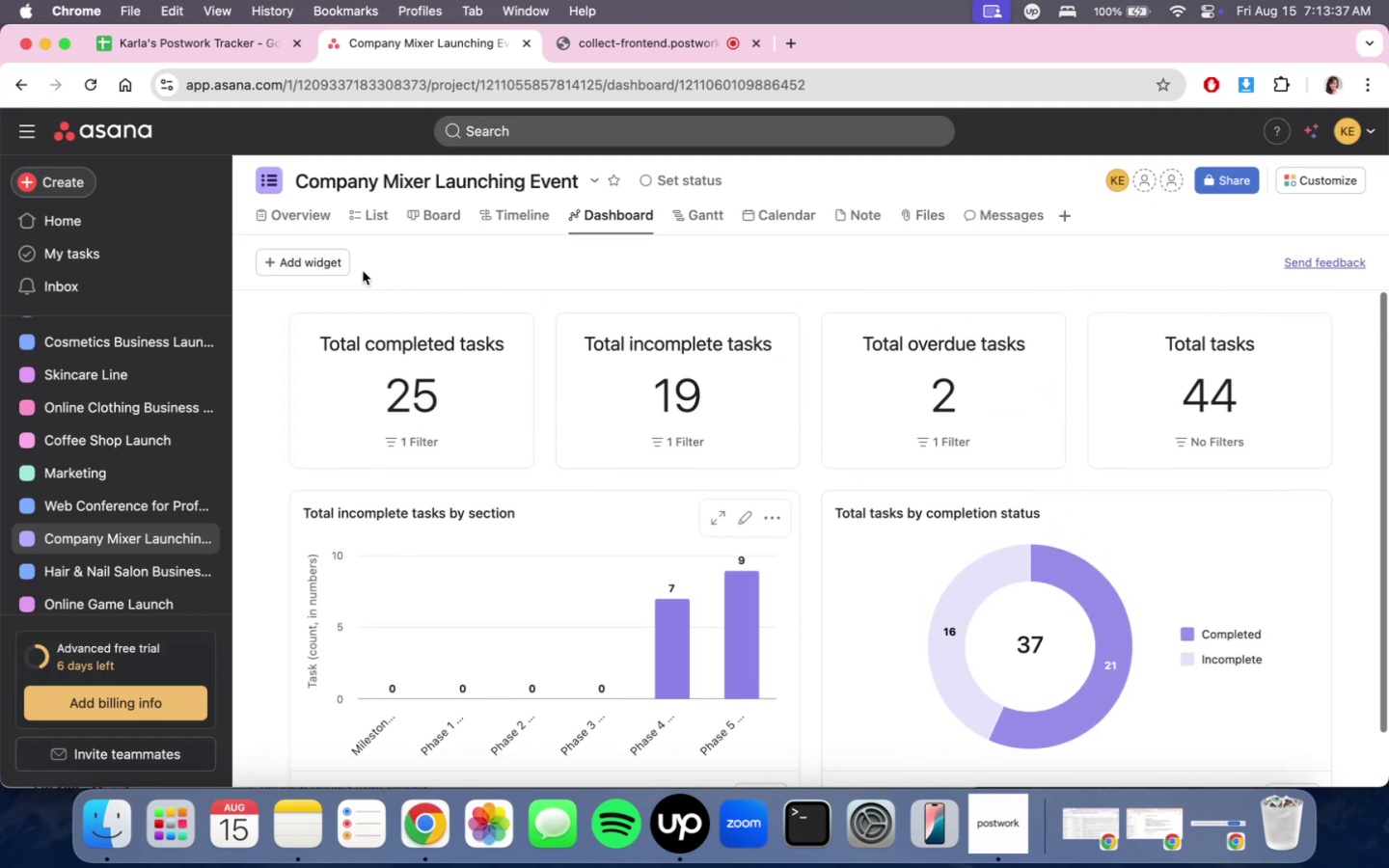 
left_click([344, 271])
 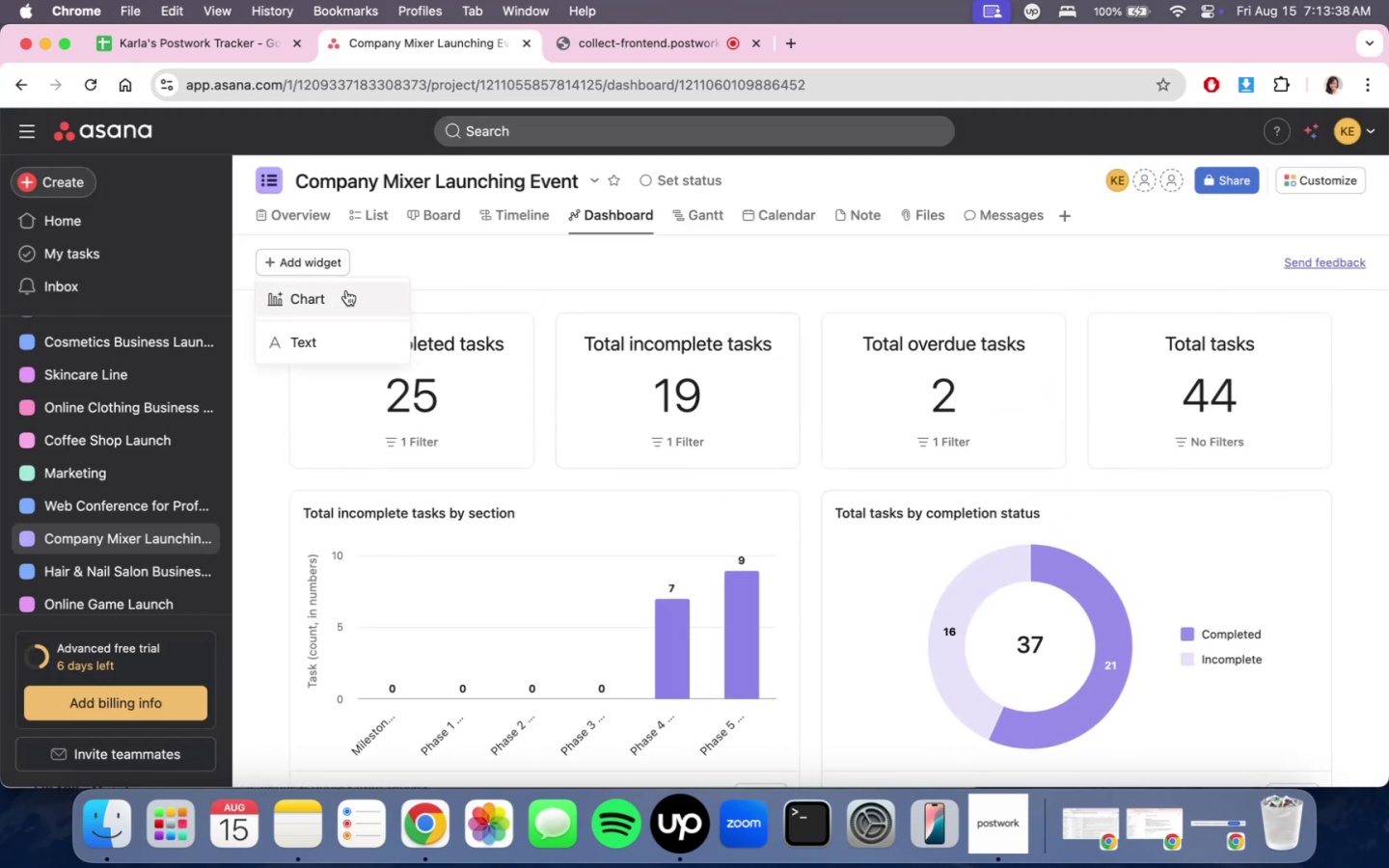 
double_click([346, 290])
 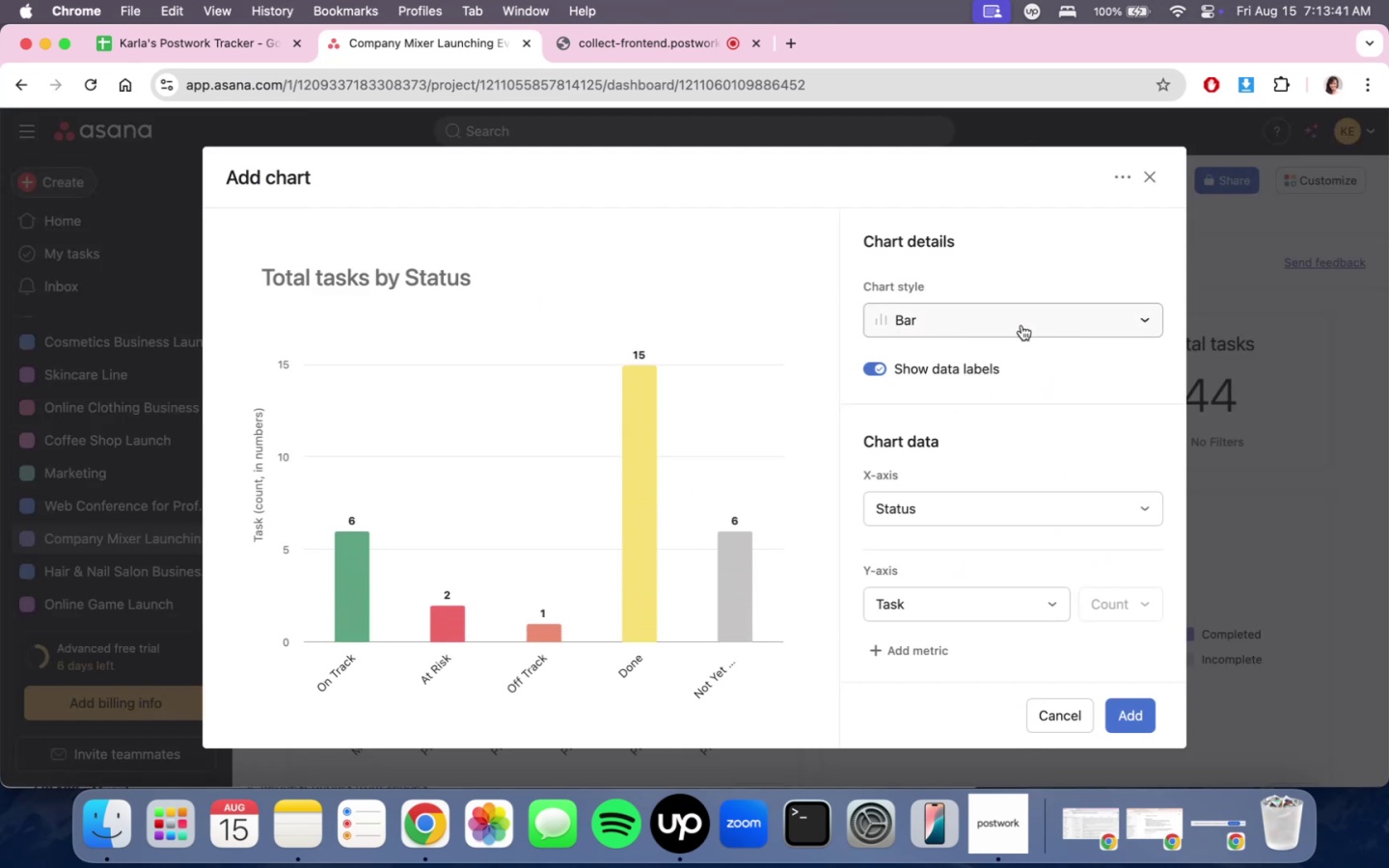 
left_click([1021, 325])
 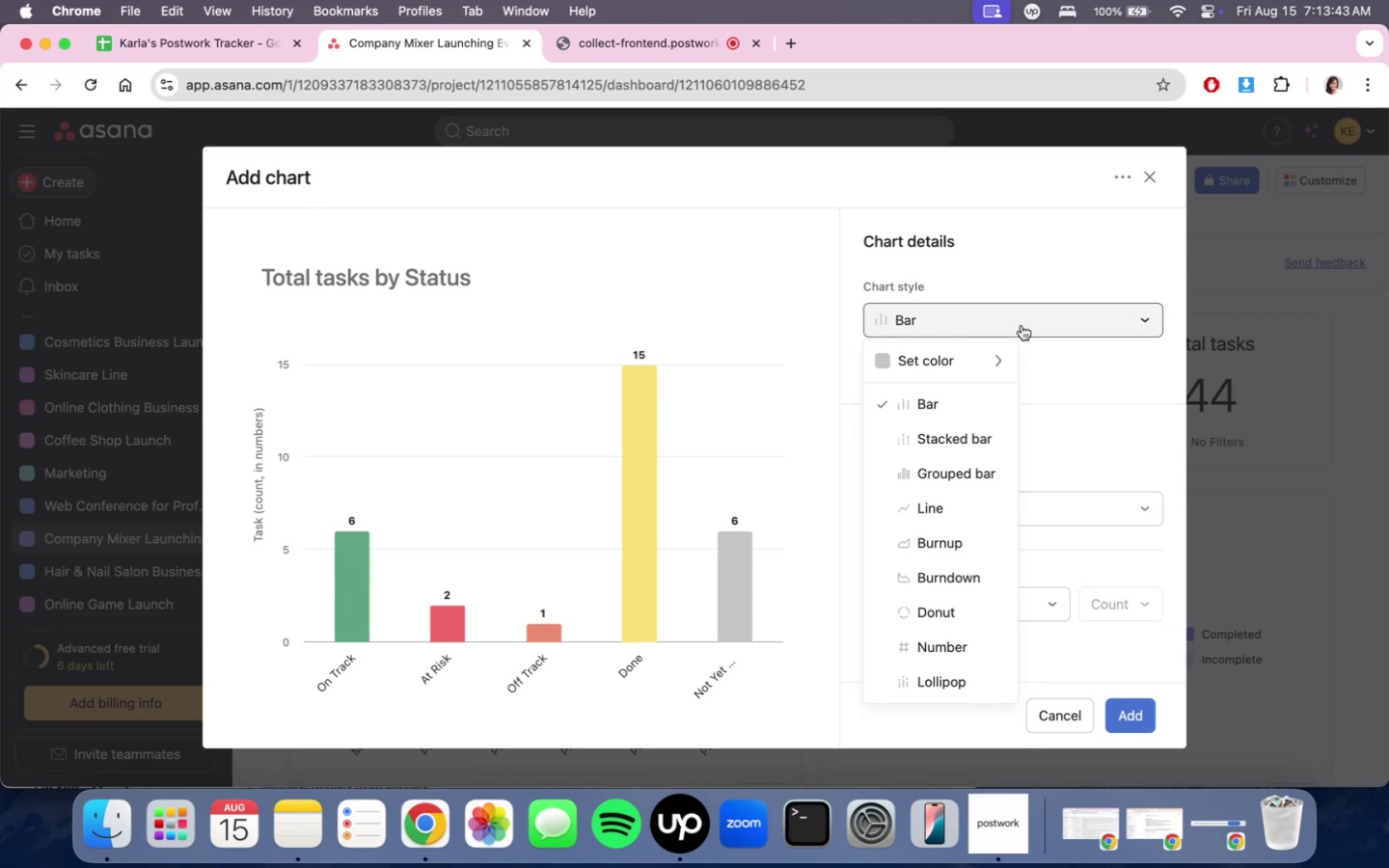 
left_click([966, 427])
 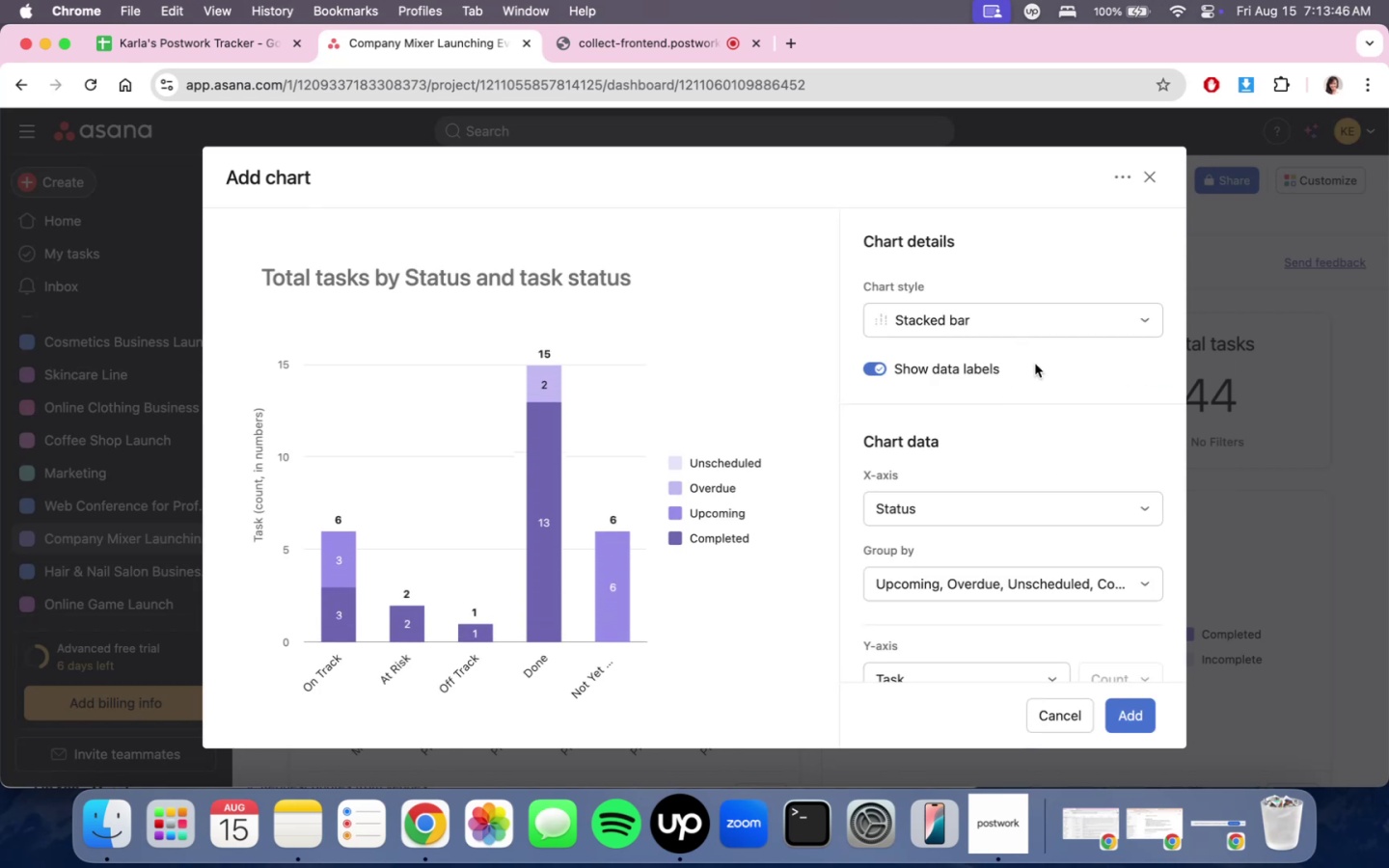 
left_click([1130, 698])
 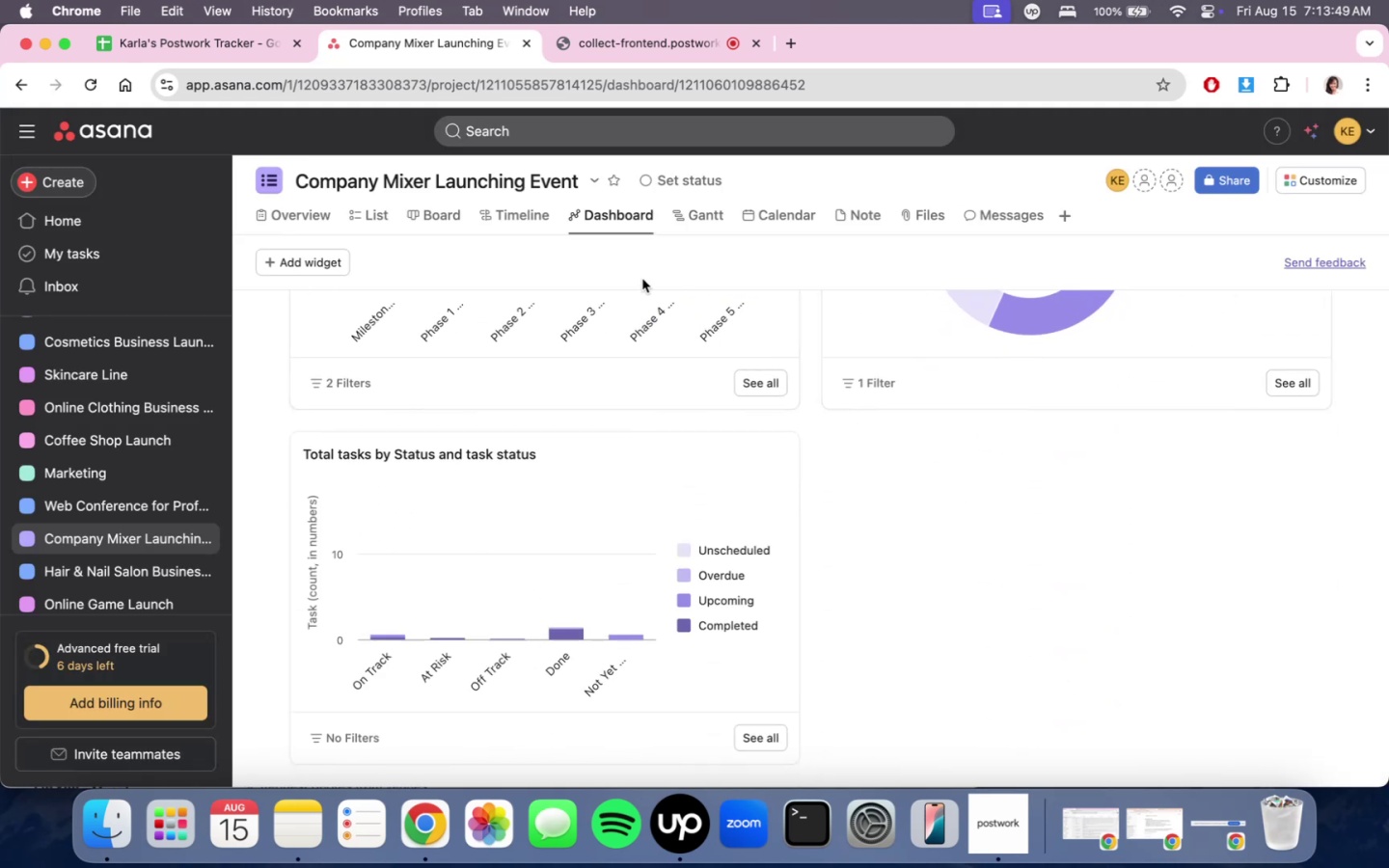 
left_click([295, 272])
 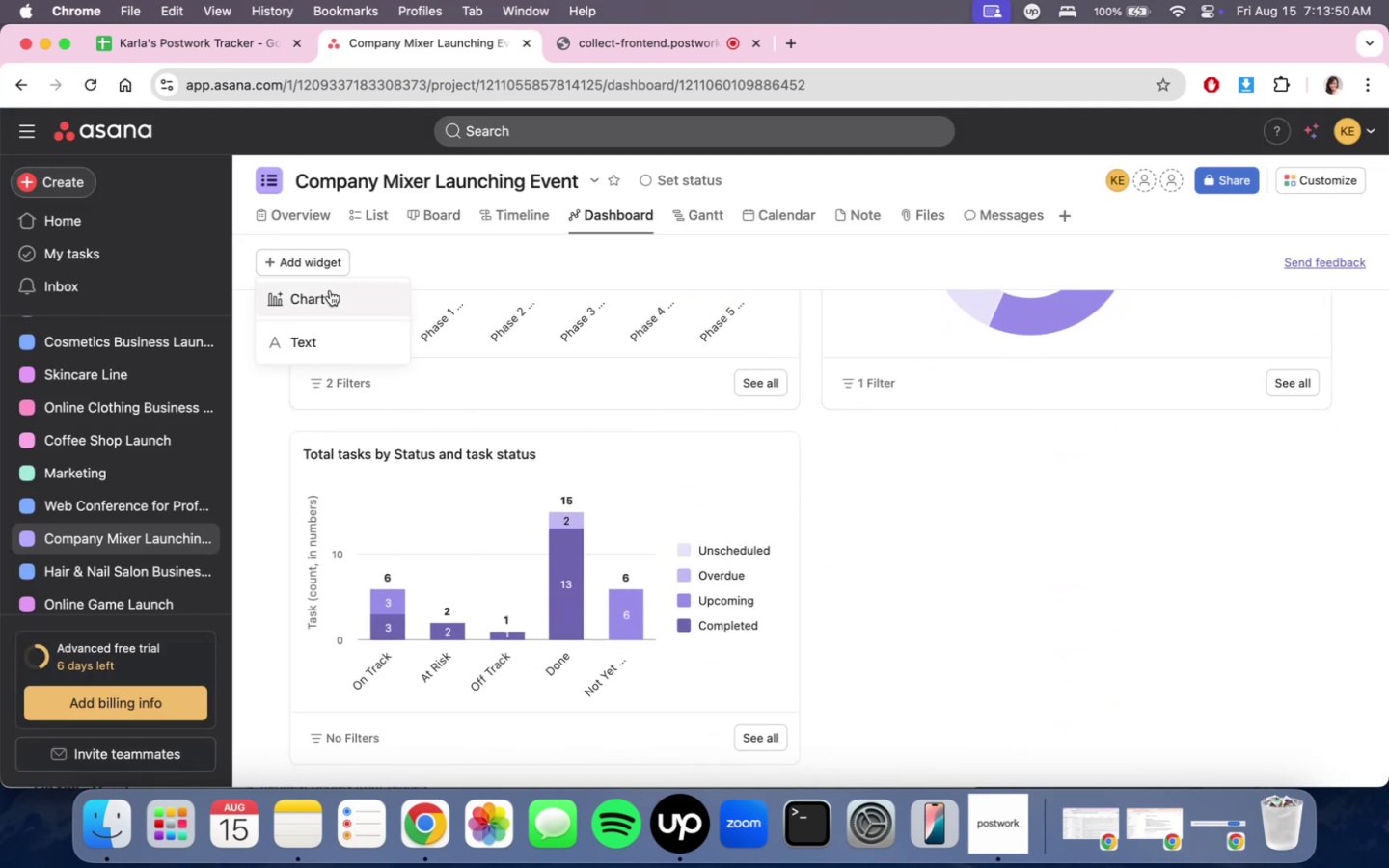 
double_click([333, 290])
 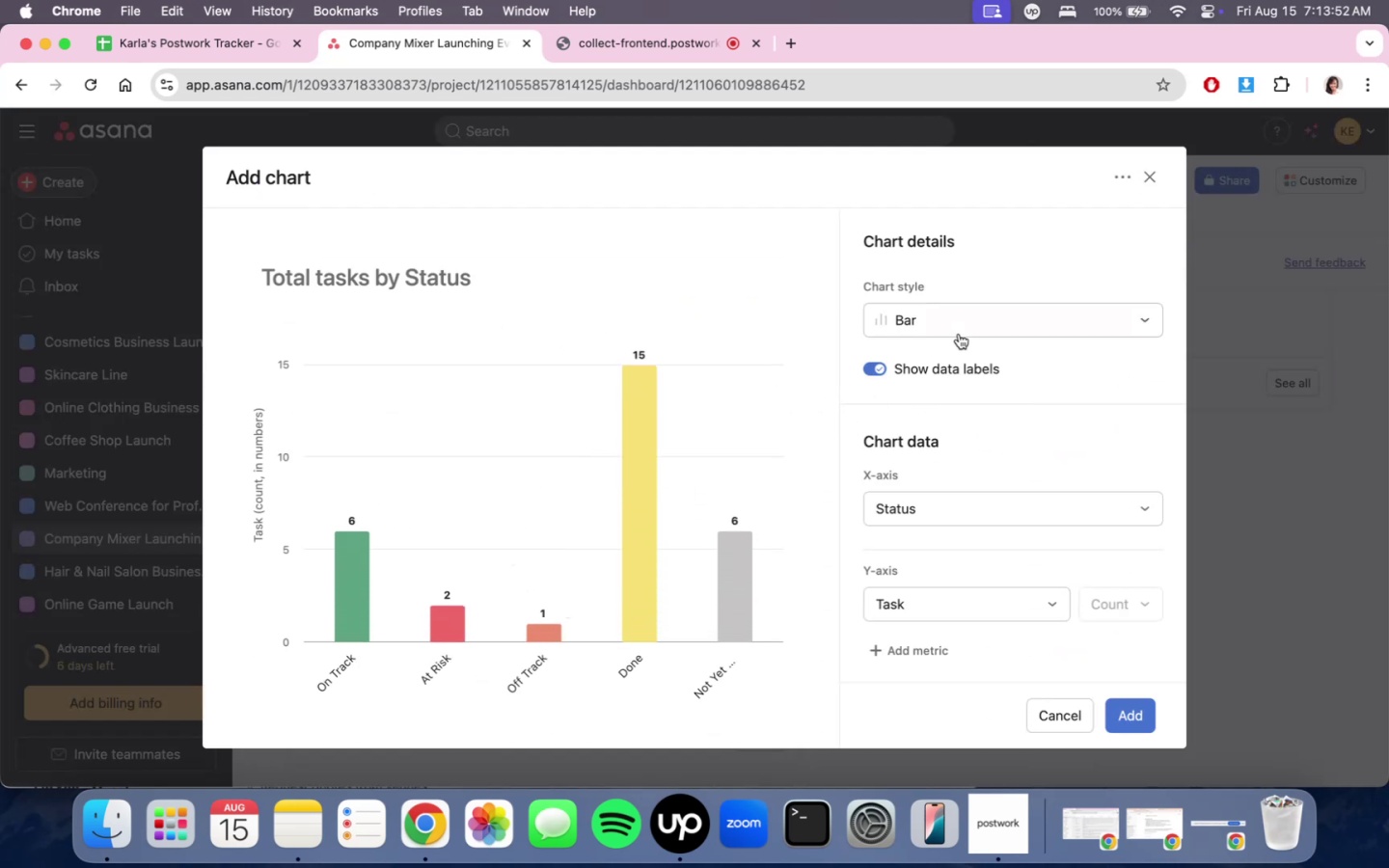 
left_click([958, 322])
 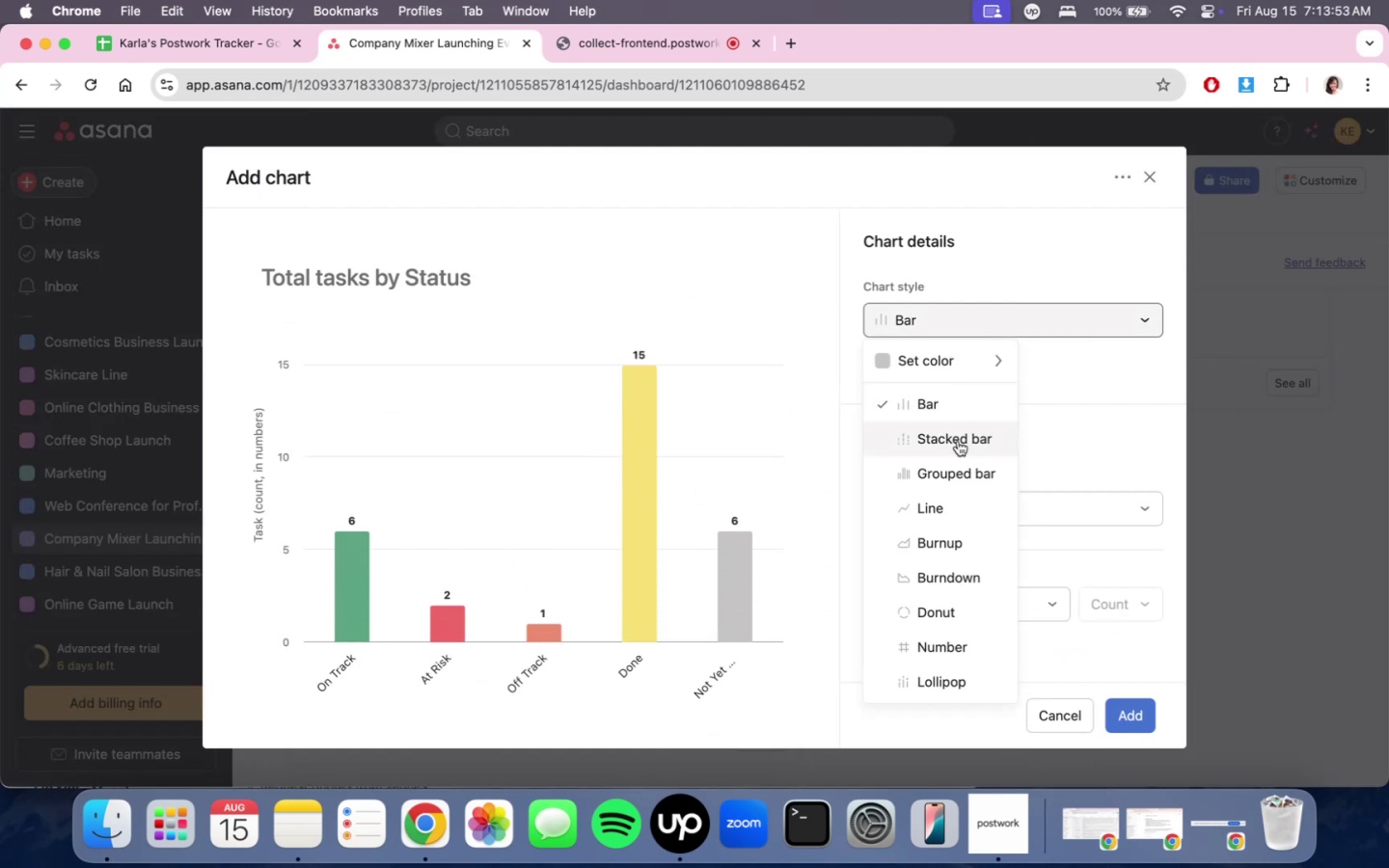 
left_click([958, 445])
 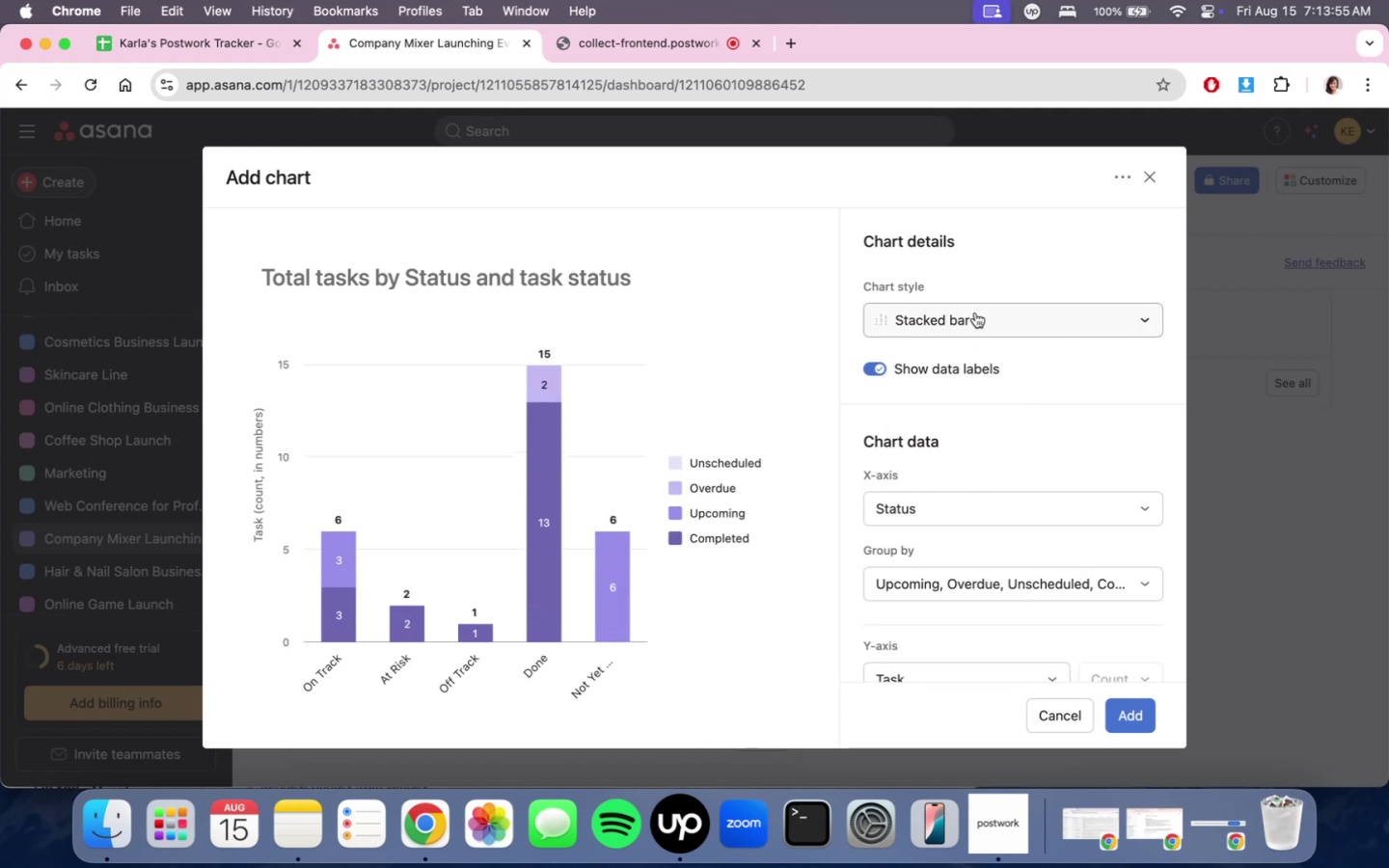 
left_click([975, 312])
 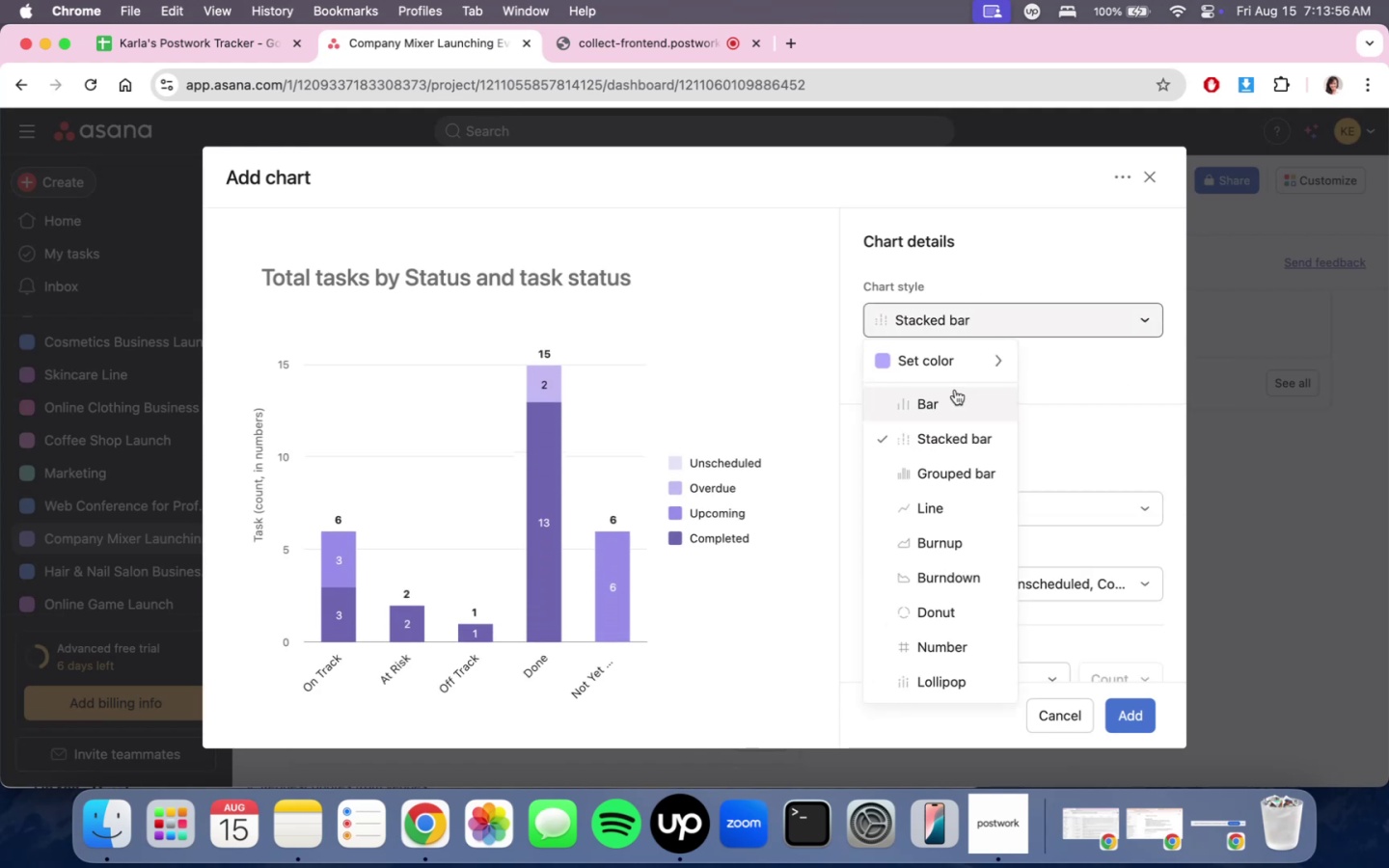 
left_click([955, 390])
 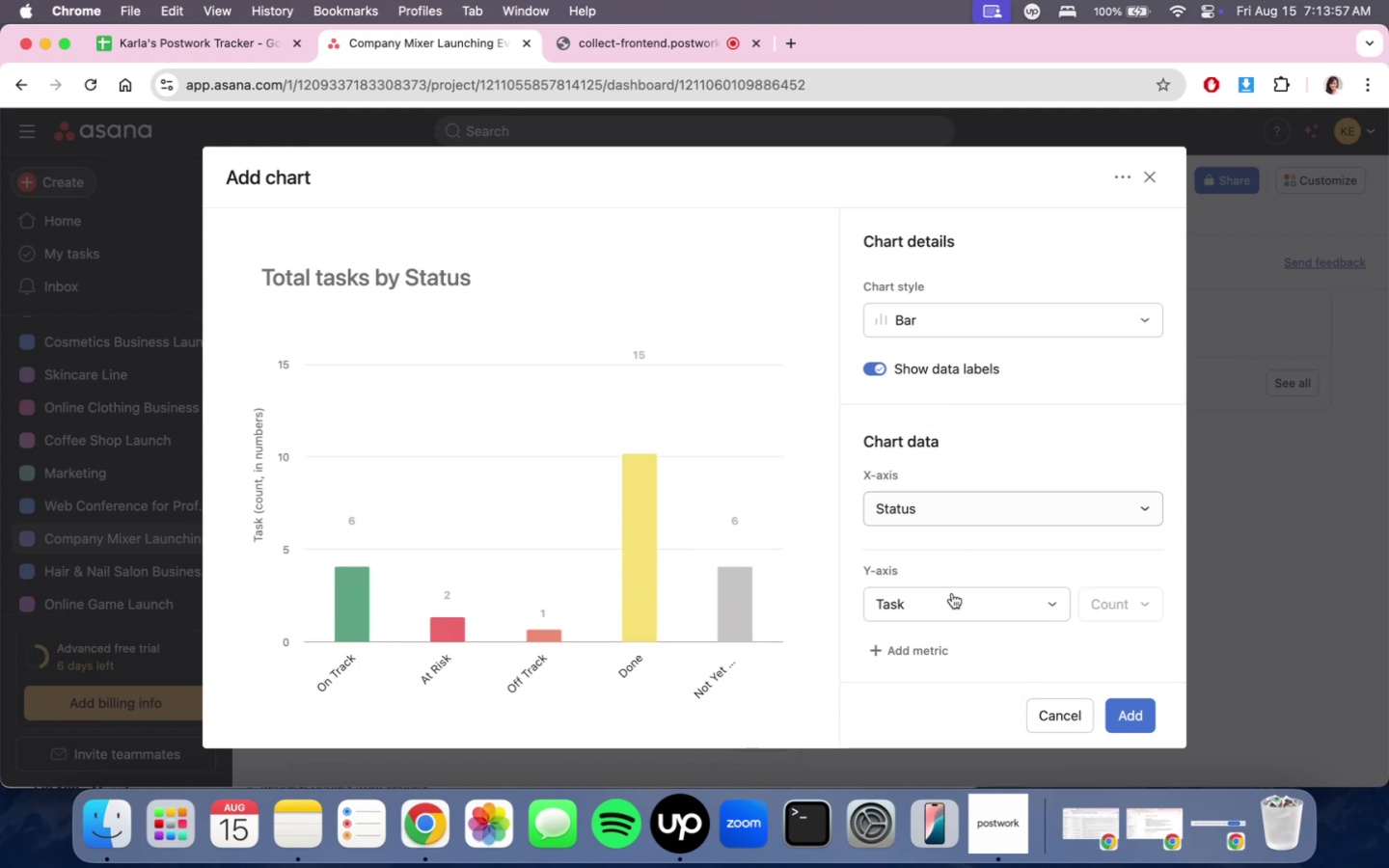 
left_click([951, 606])
 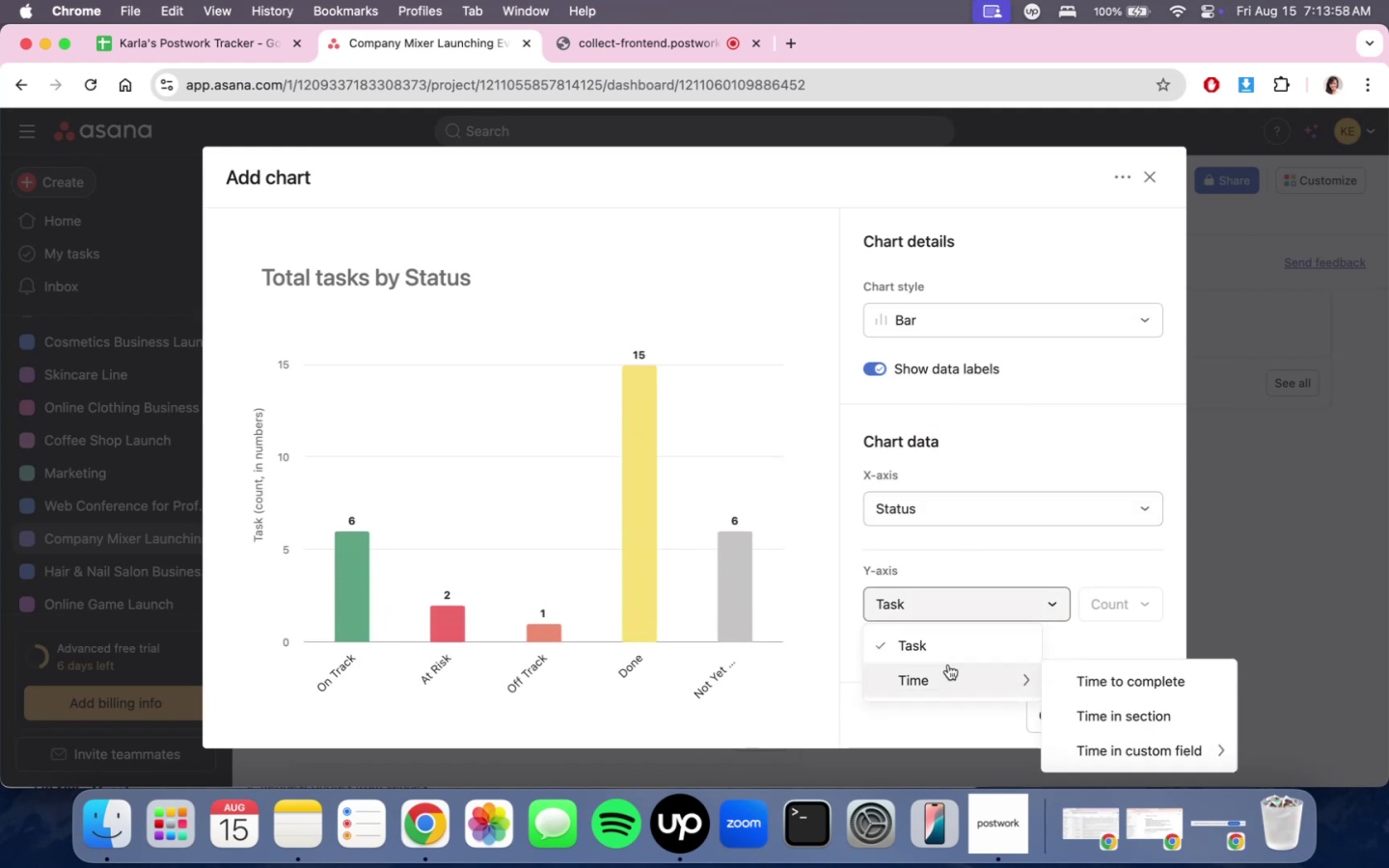 
left_click([946, 676])
 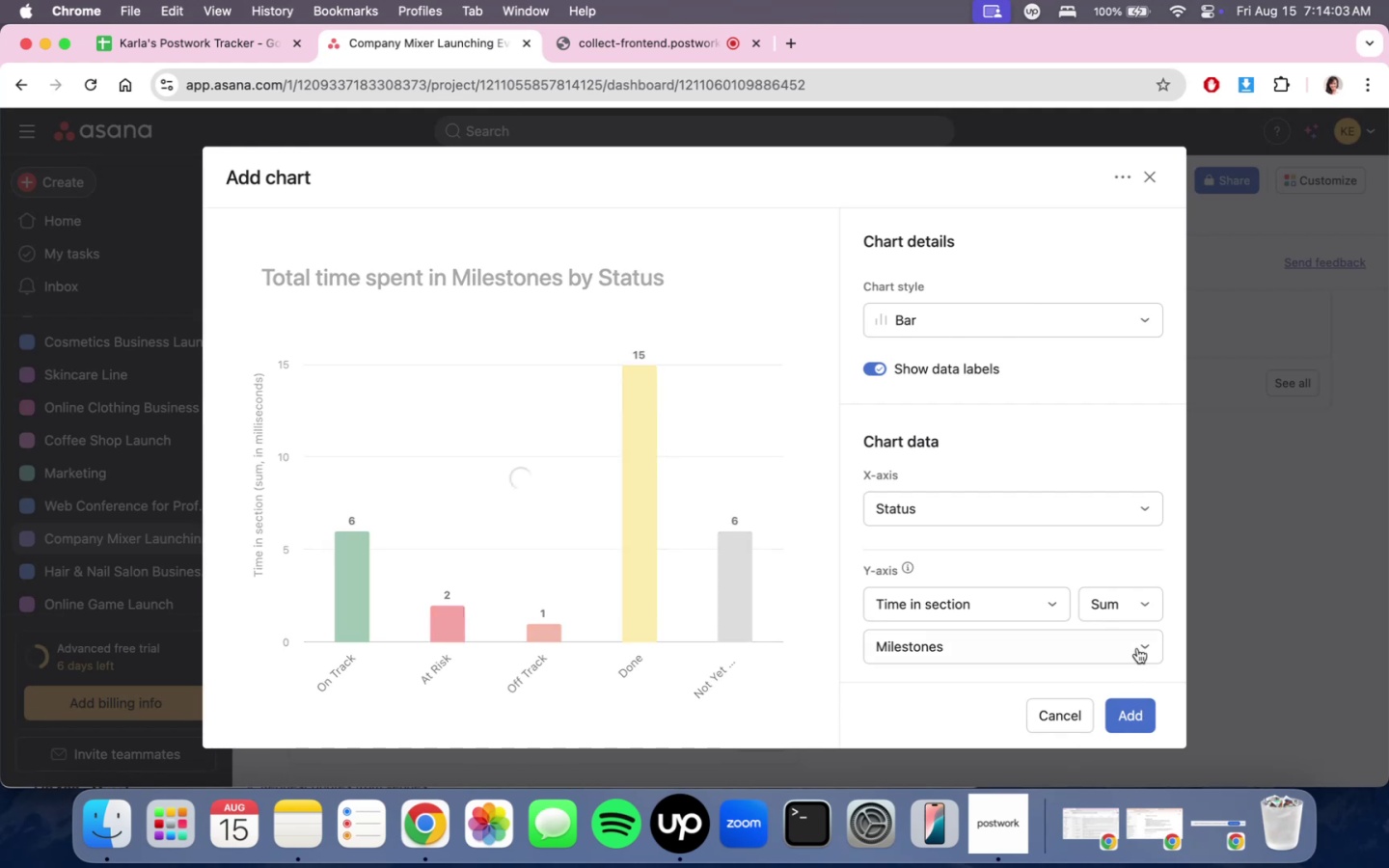 
wait(5.99)
 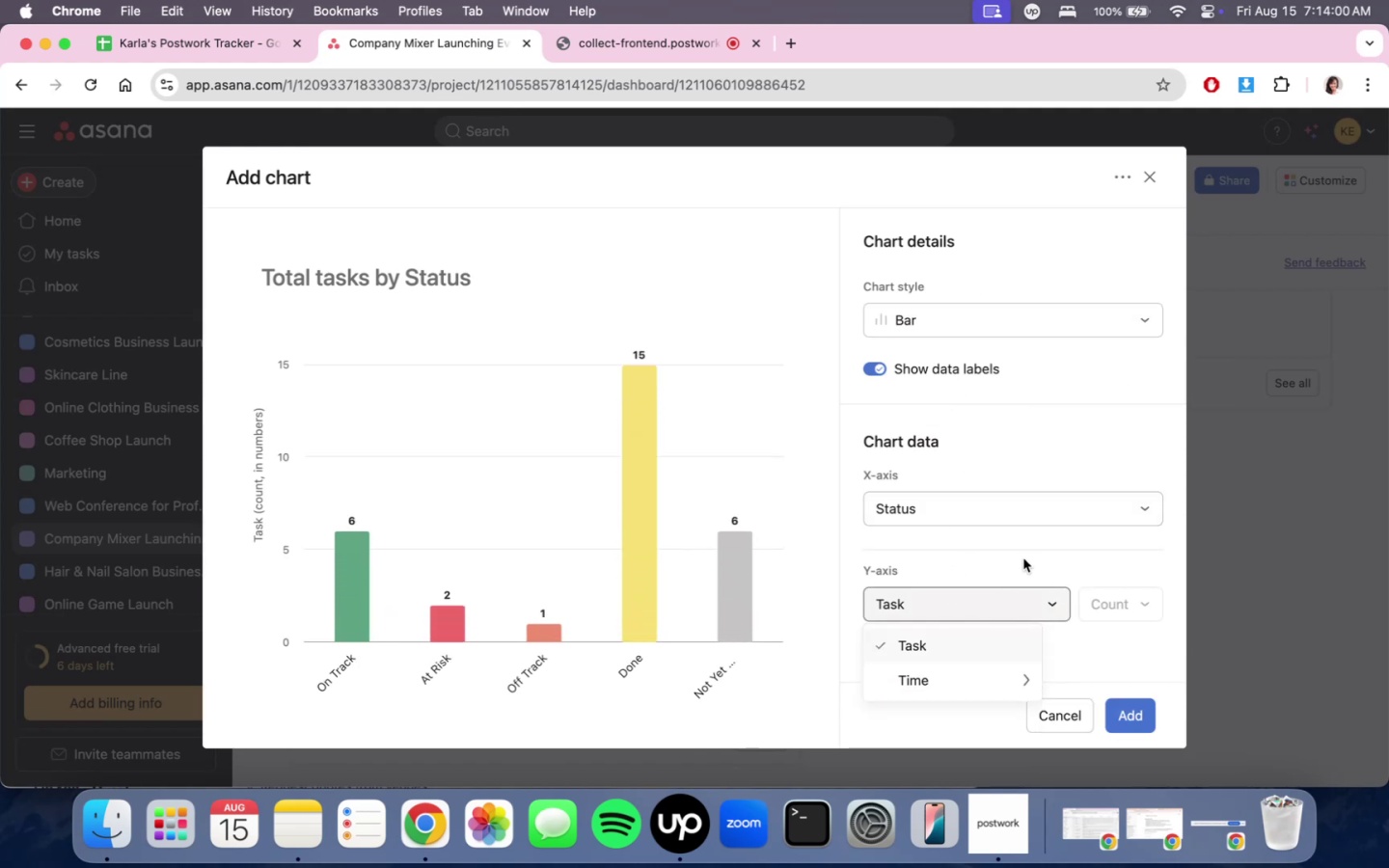 
scroll: coordinate [1113, 577], scroll_direction: down, amount: 3.0
 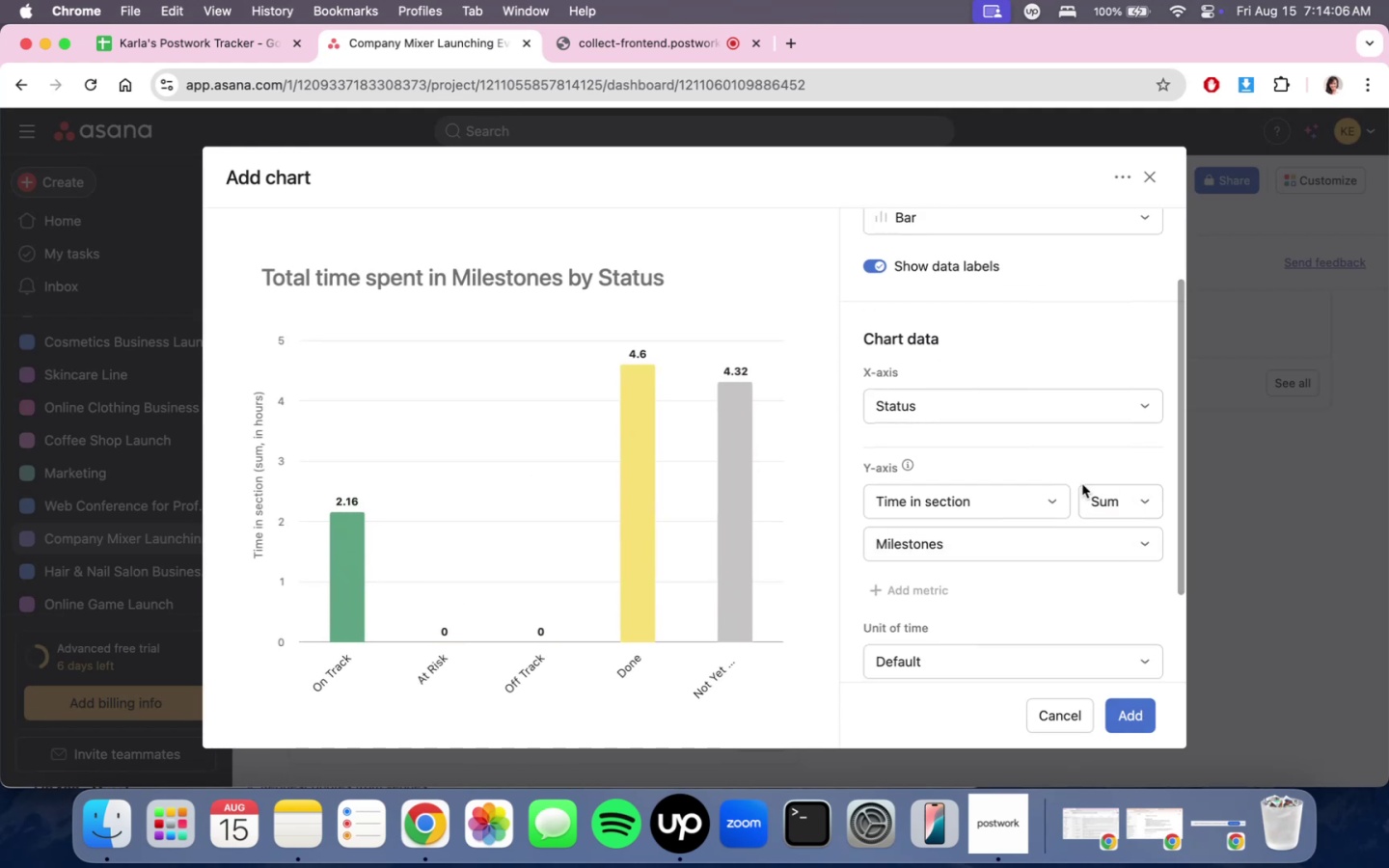 
left_click([1042, 491])
 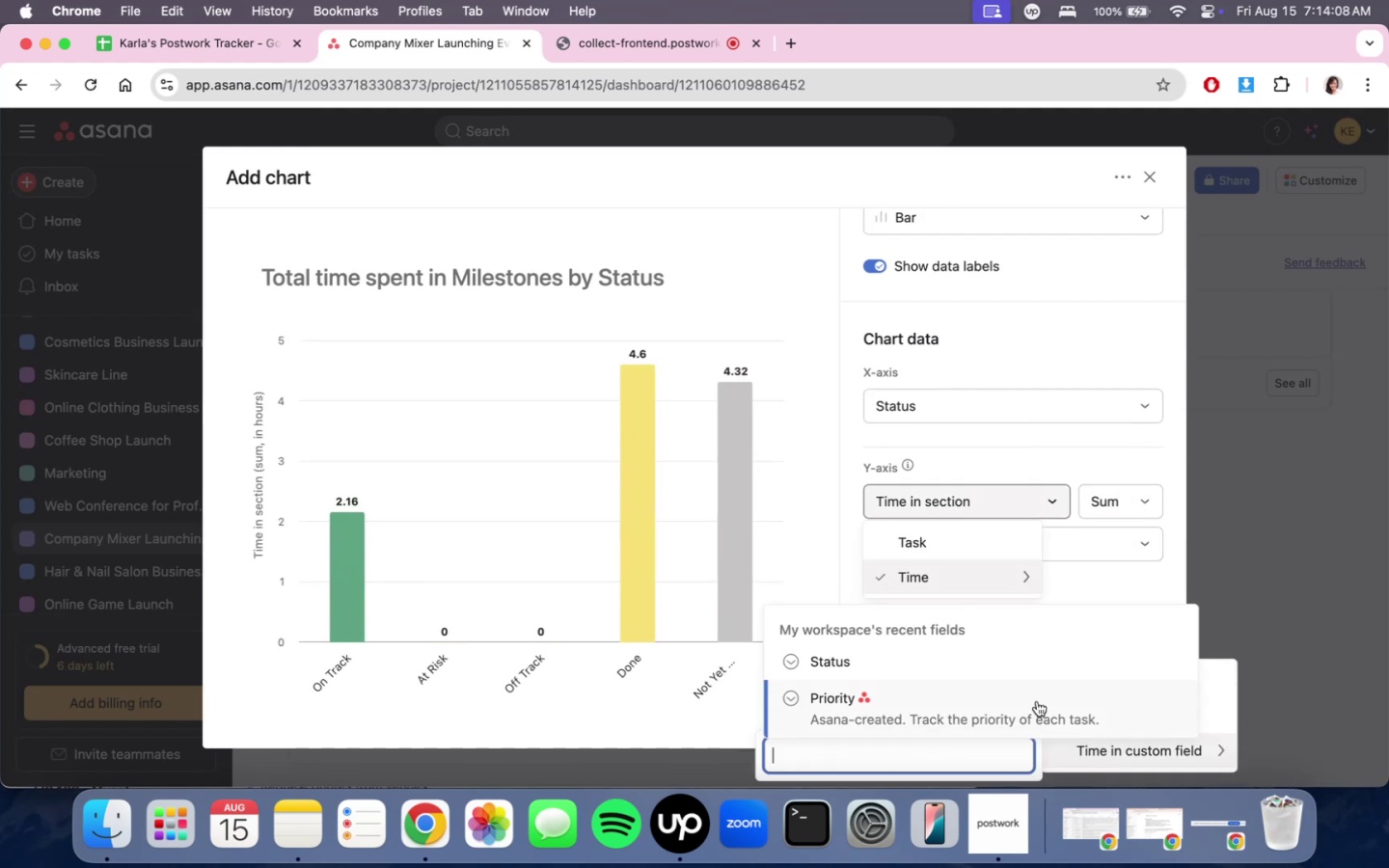 
left_click([1032, 671])
 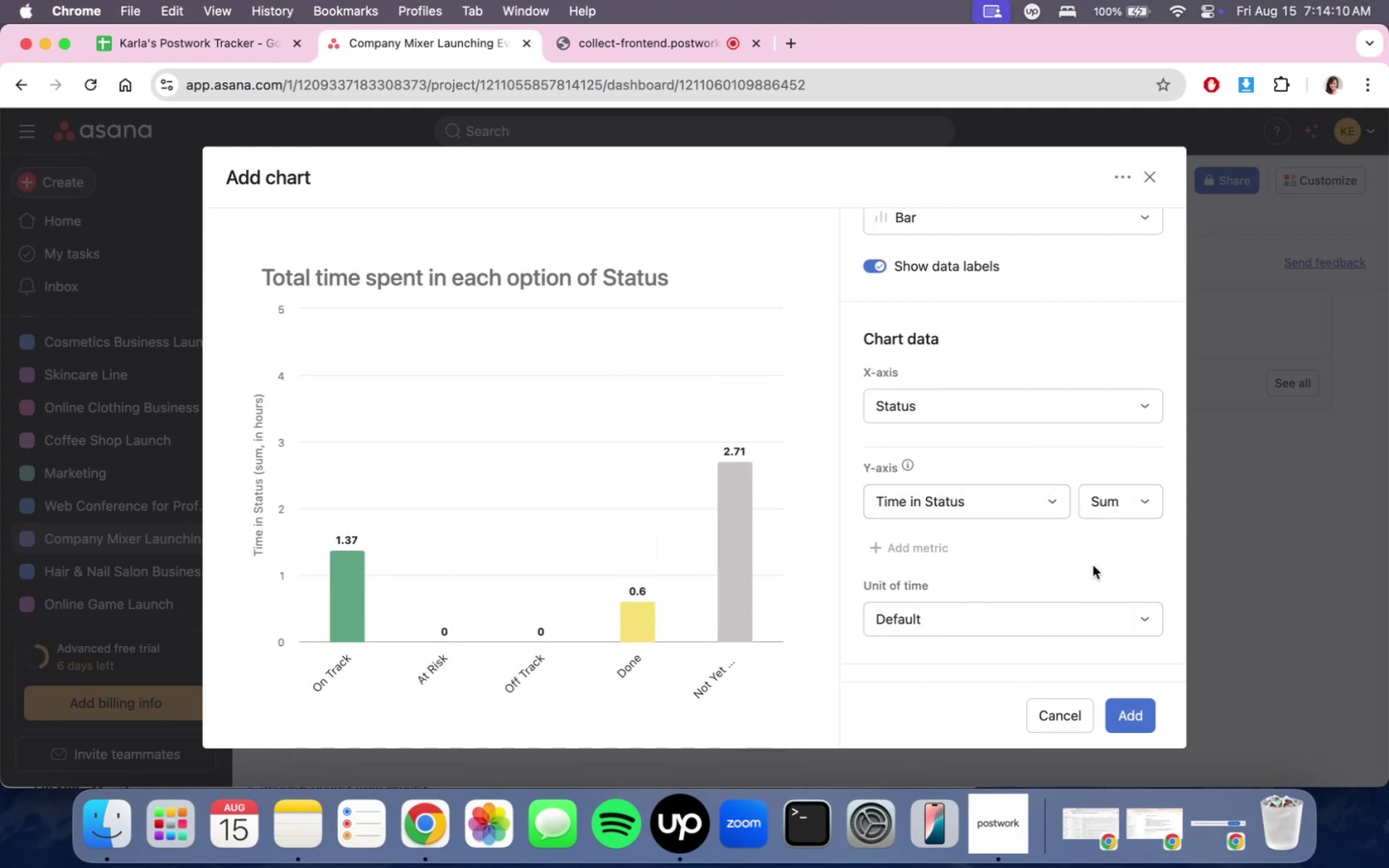 
left_click([1093, 565])
 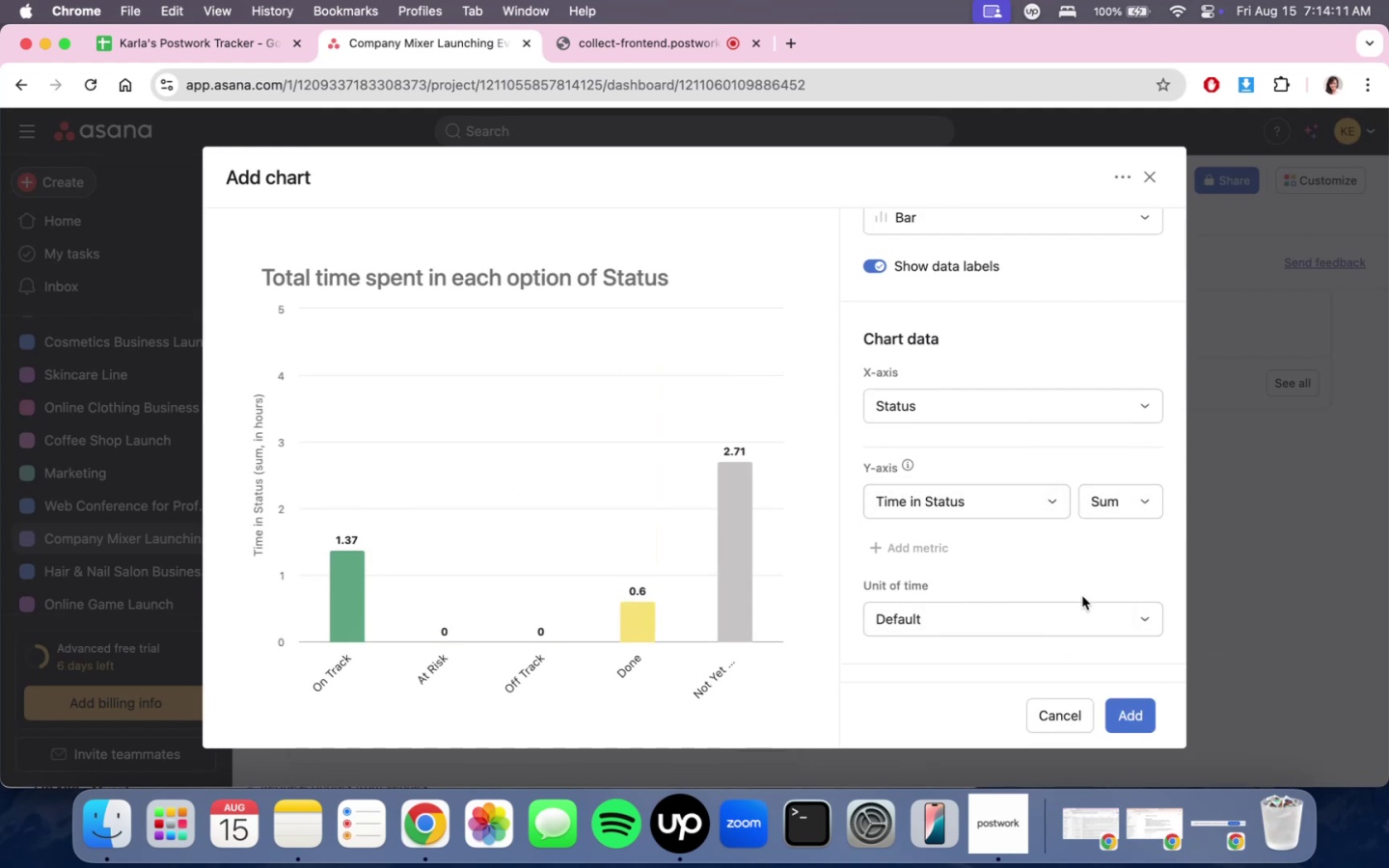 
scroll: coordinate [1076, 593], scroll_direction: up, amount: 7.0
 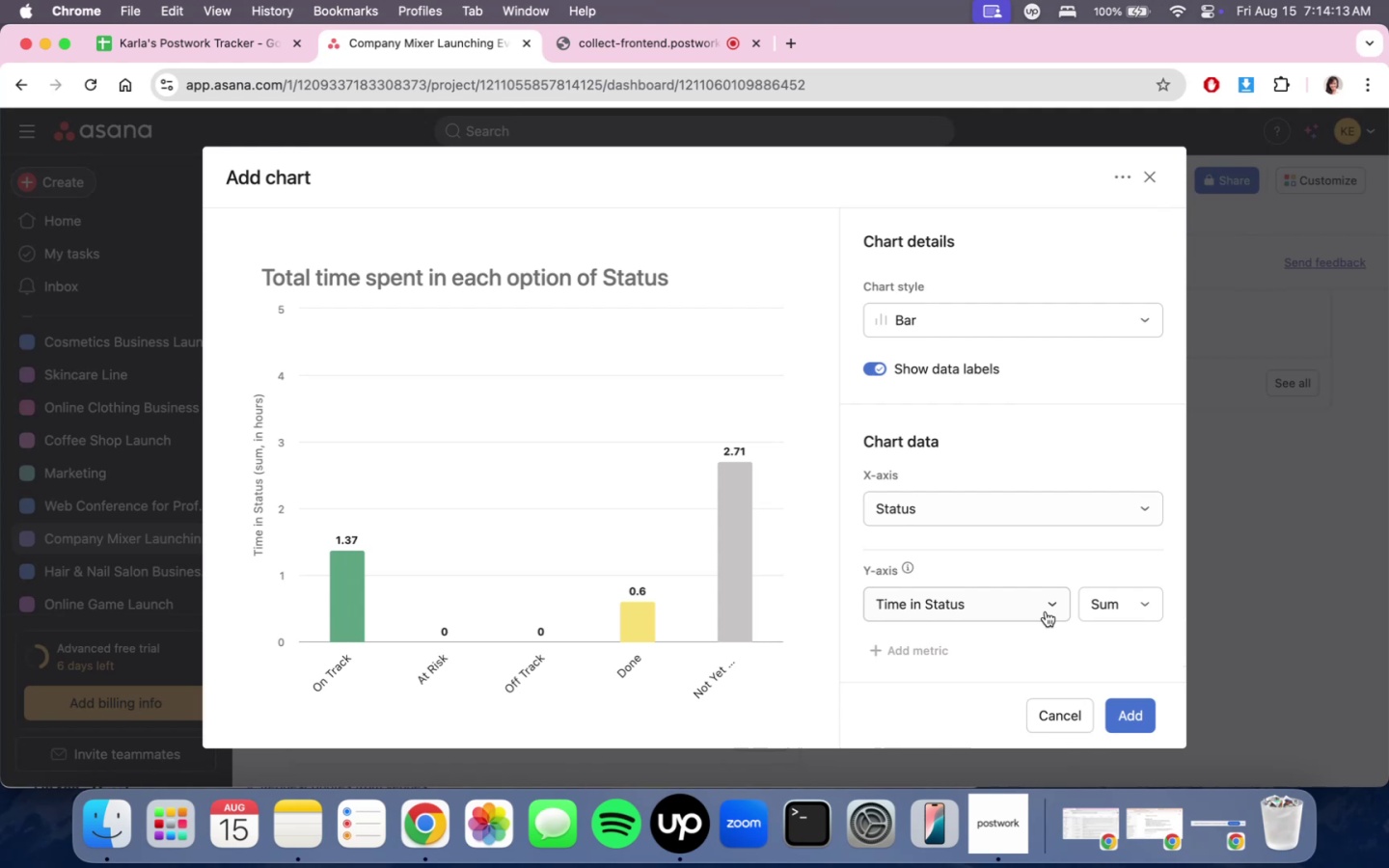 
left_click([1044, 609])
 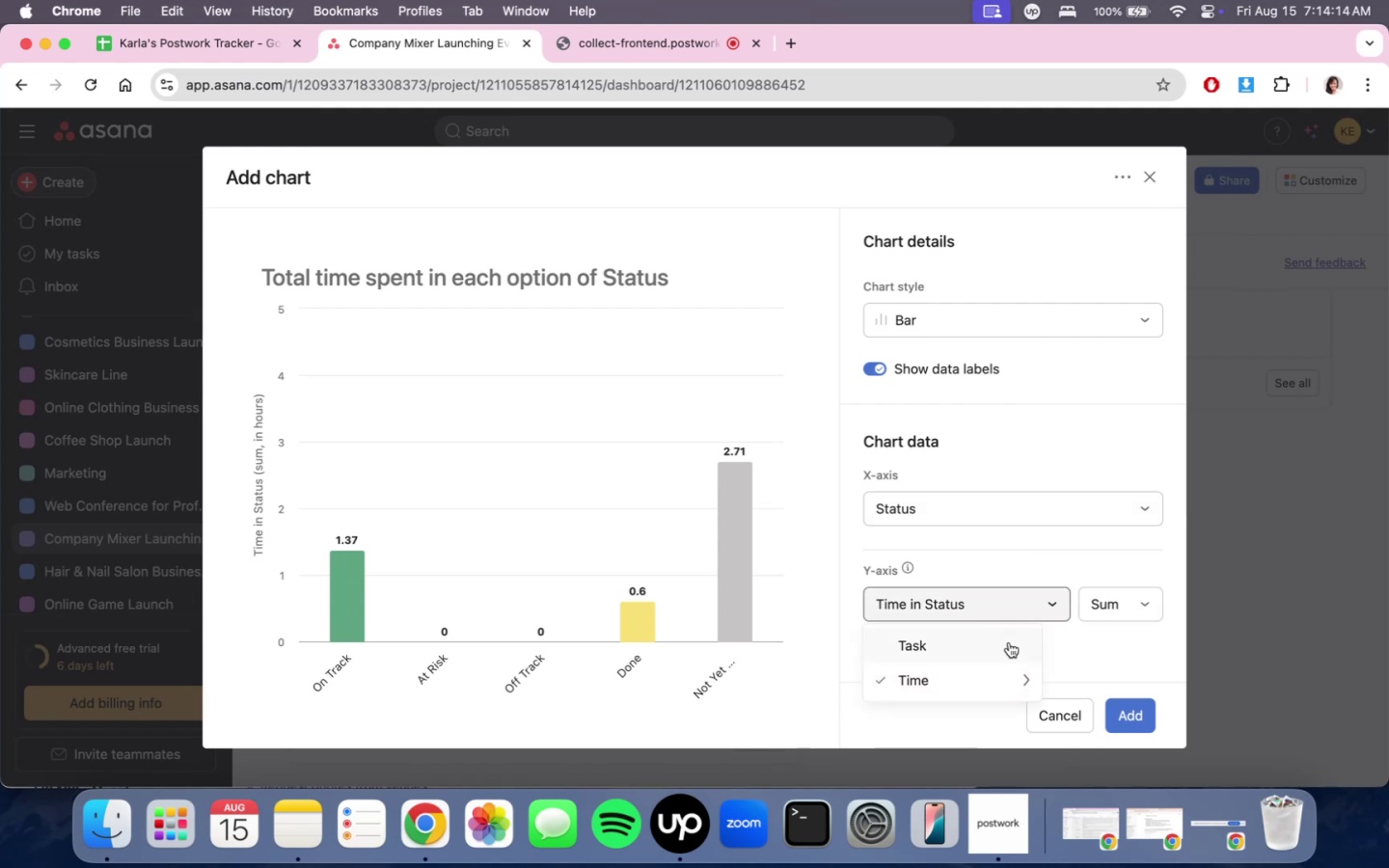 
left_click([1009, 642])
 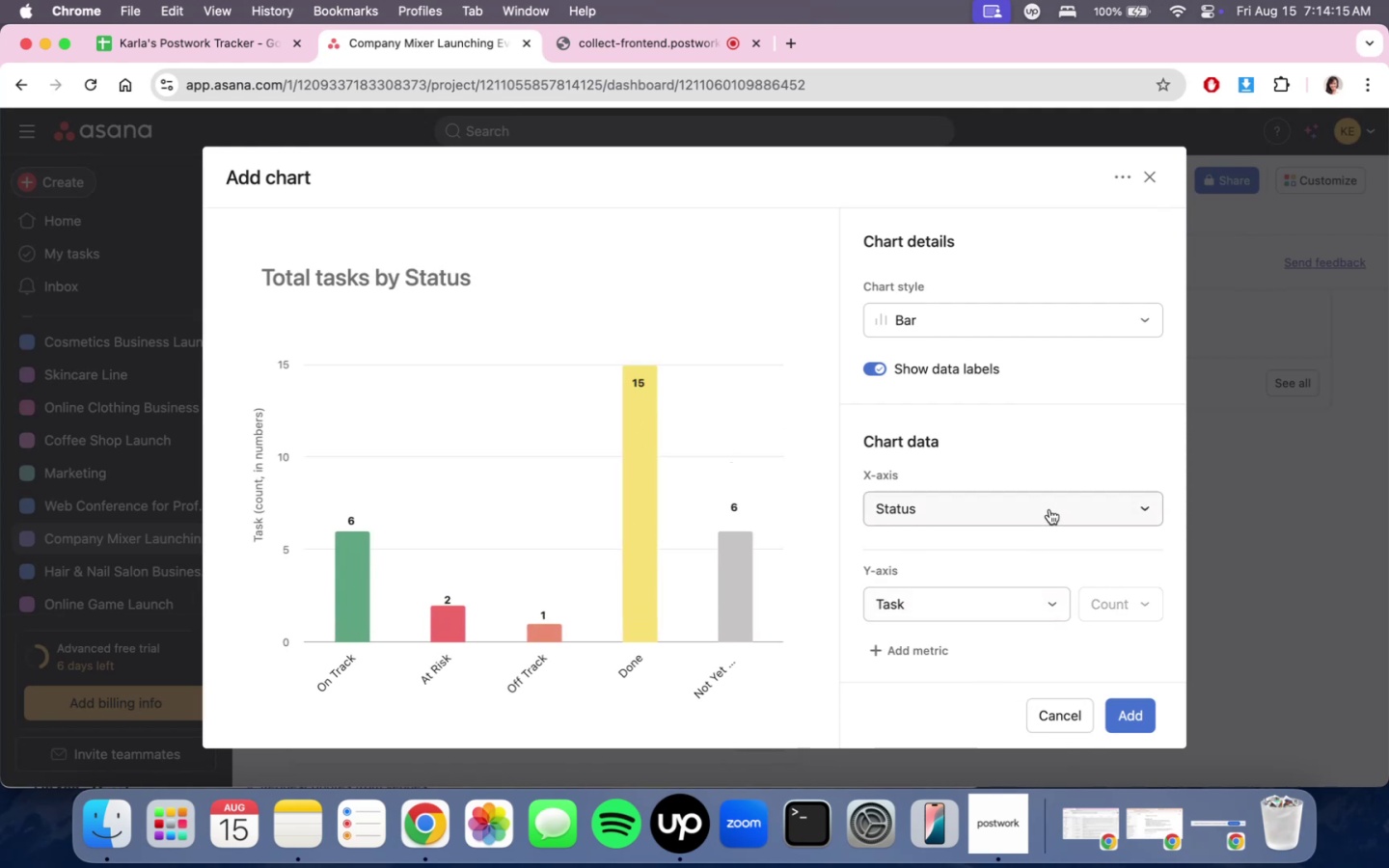 
left_click([1049, 509])
 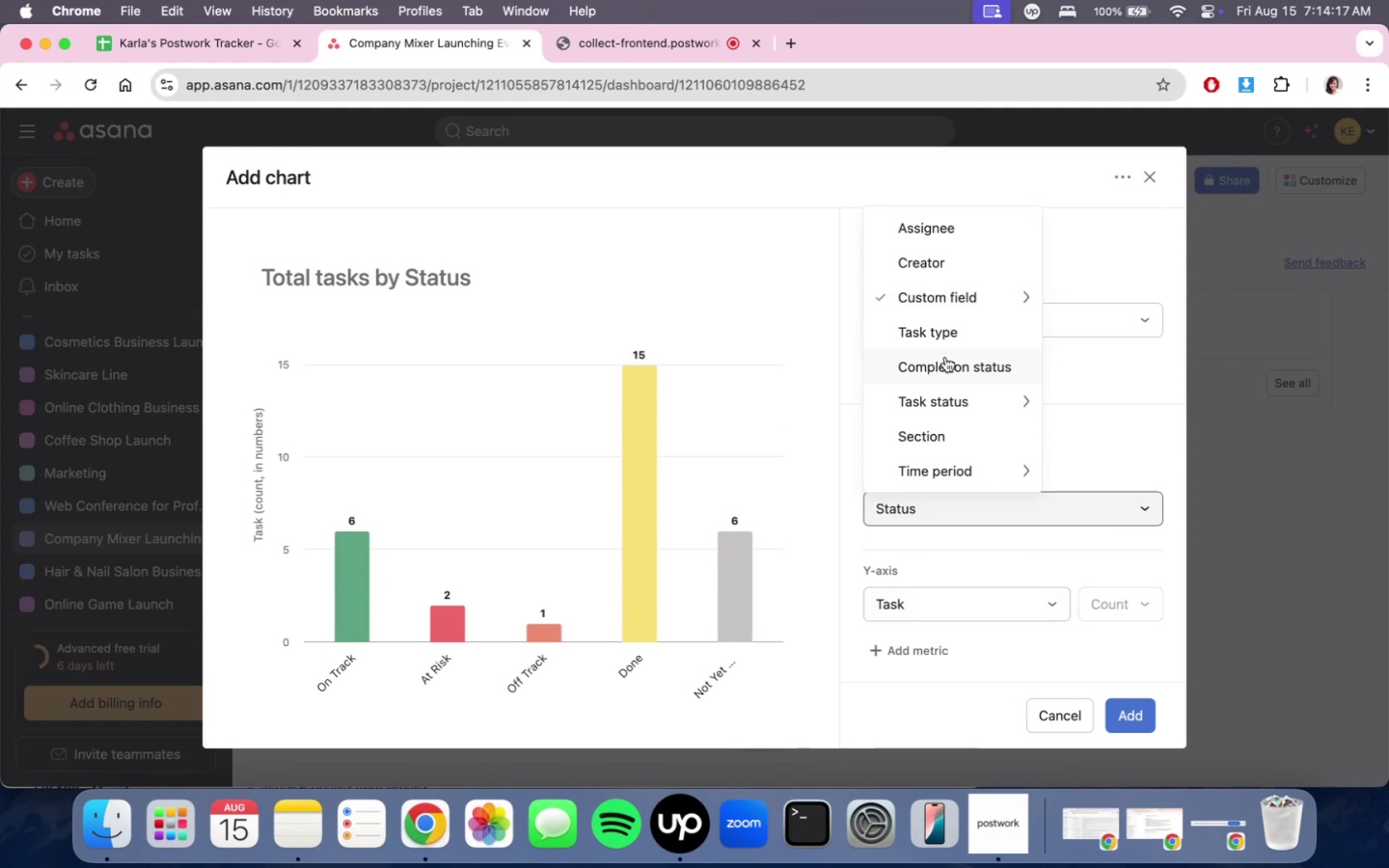 
left_click([945, 366])
 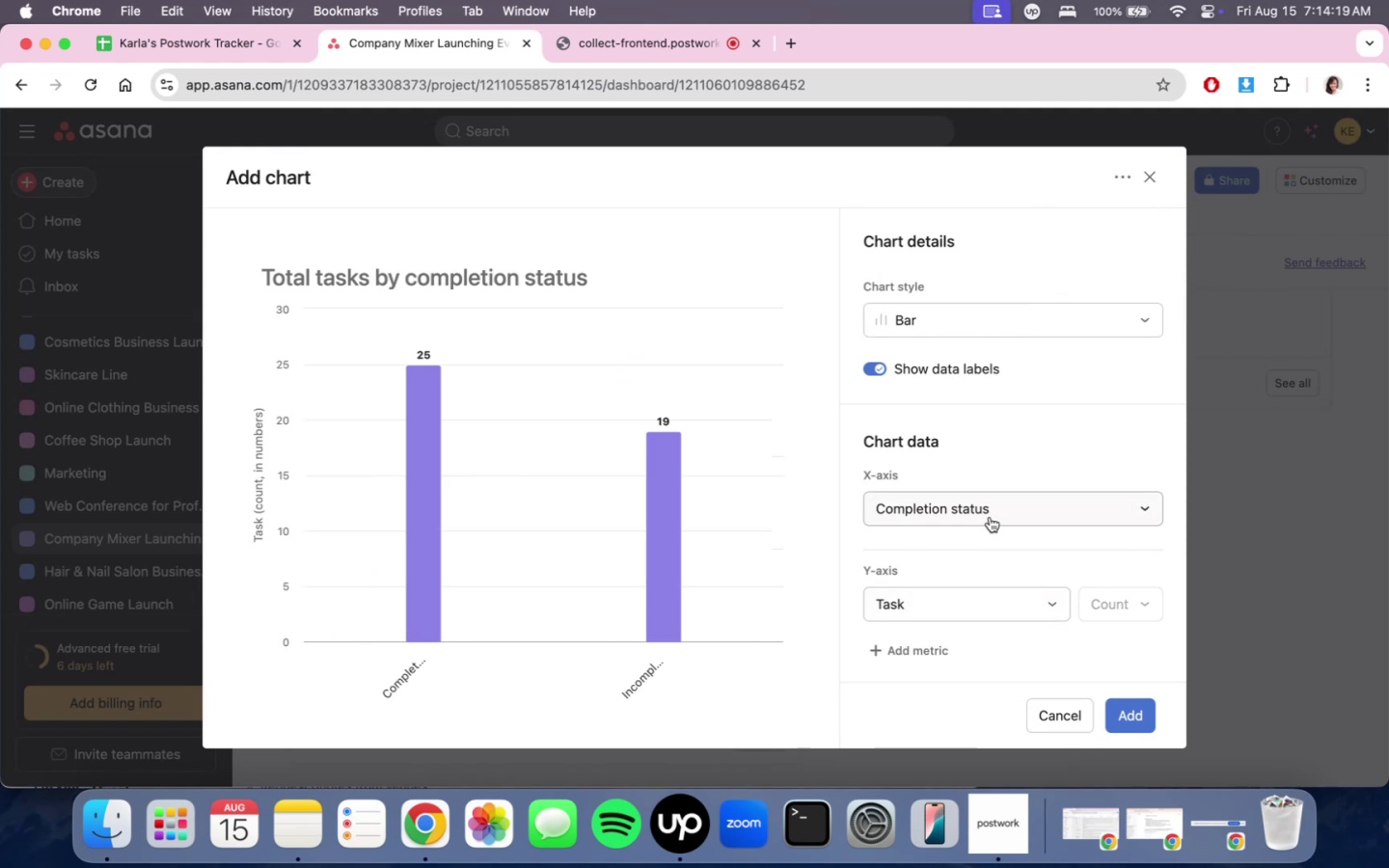 
left_click([990, 513])
 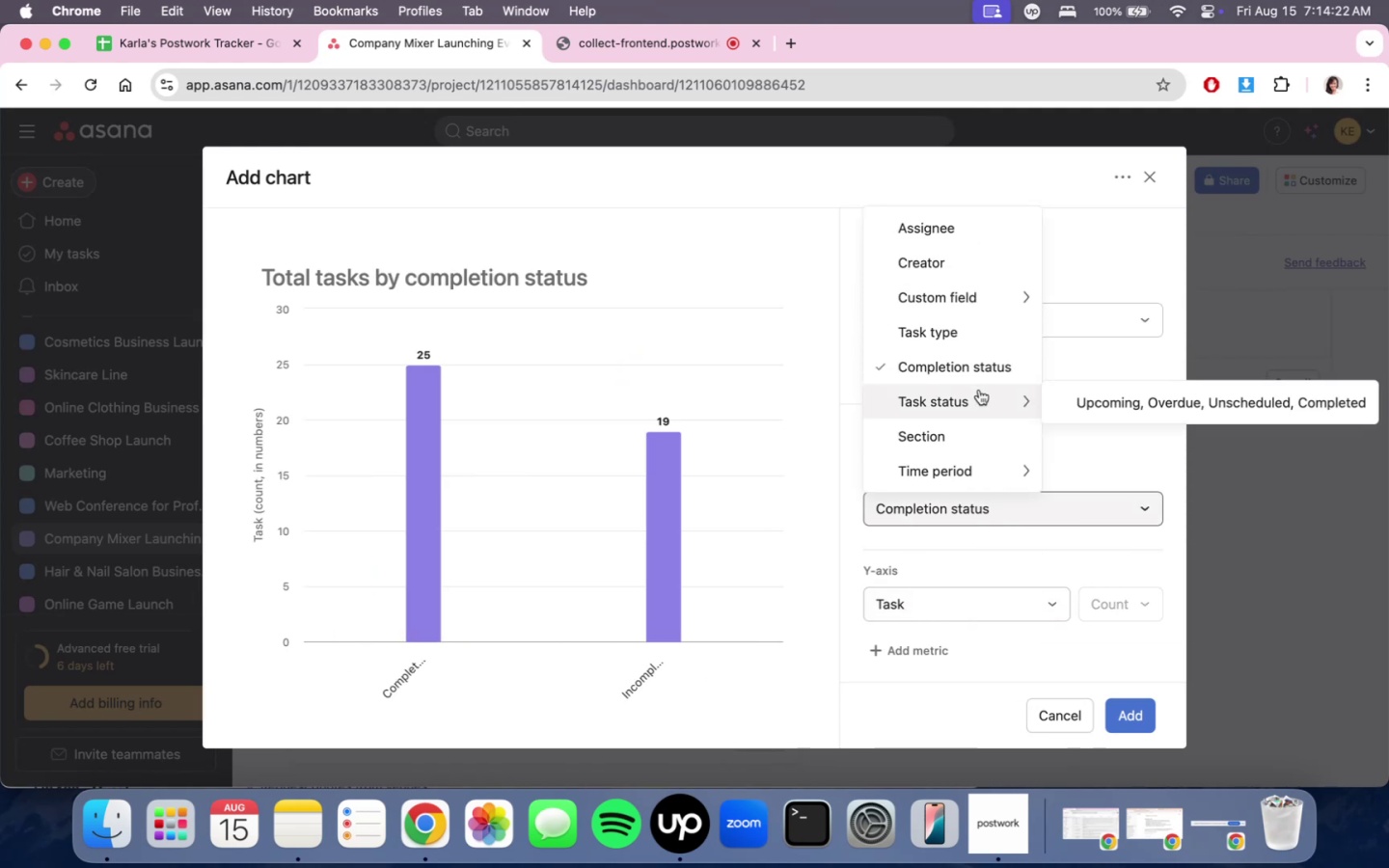 
left_click([979, 390])
 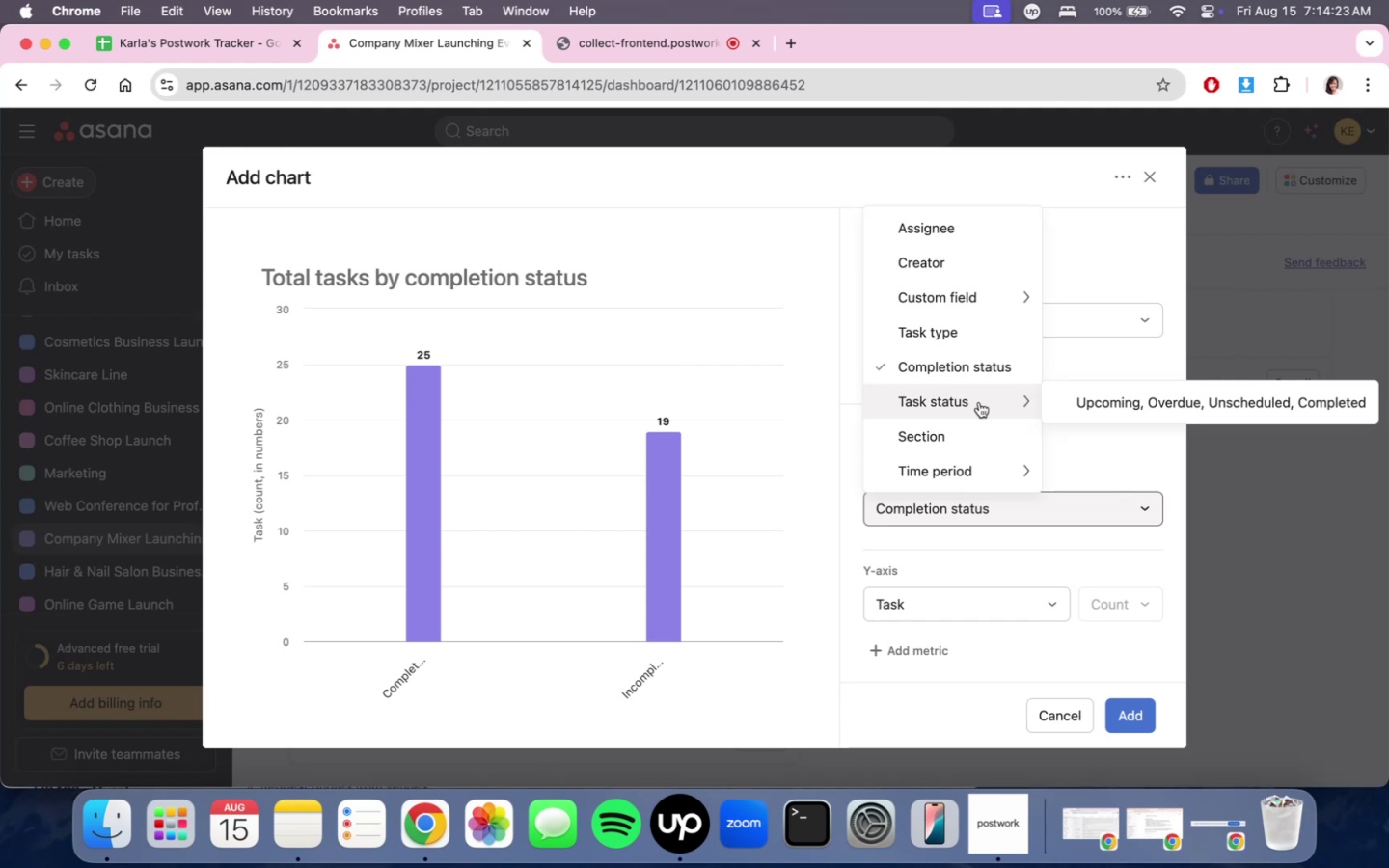 
left_click([979, 402])
 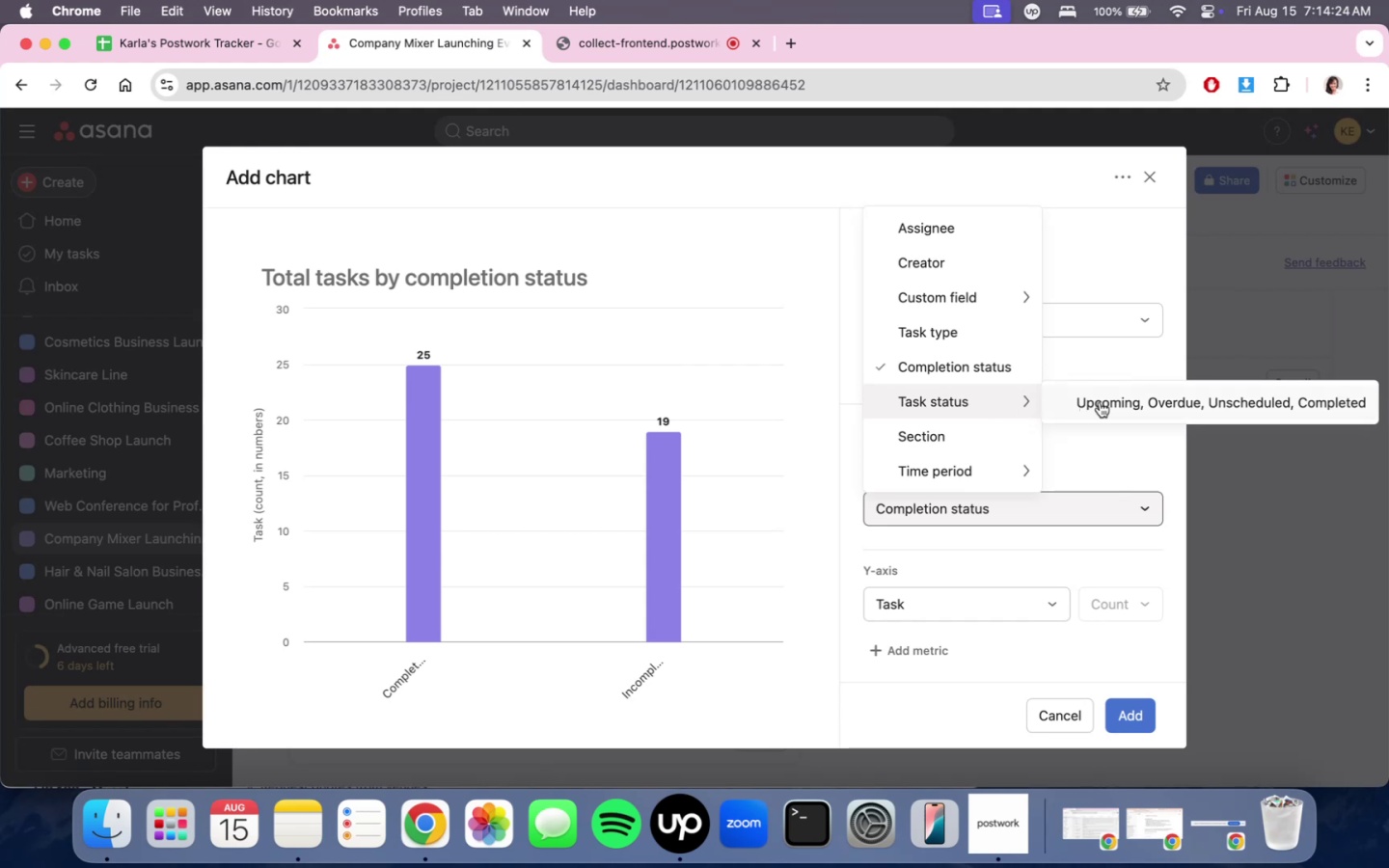 
double_click([1100, 402])
 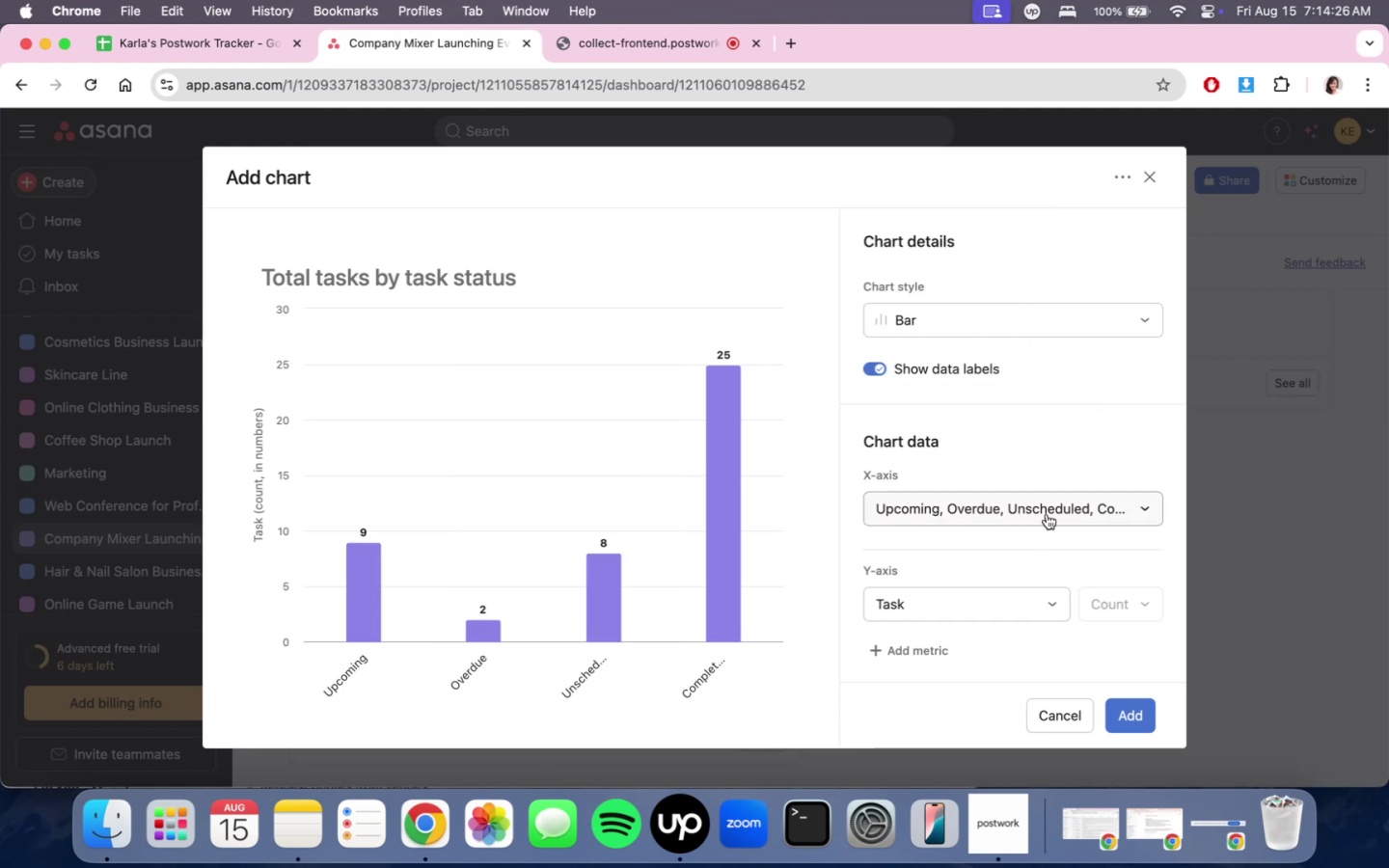 
left_click([1153, 719])
 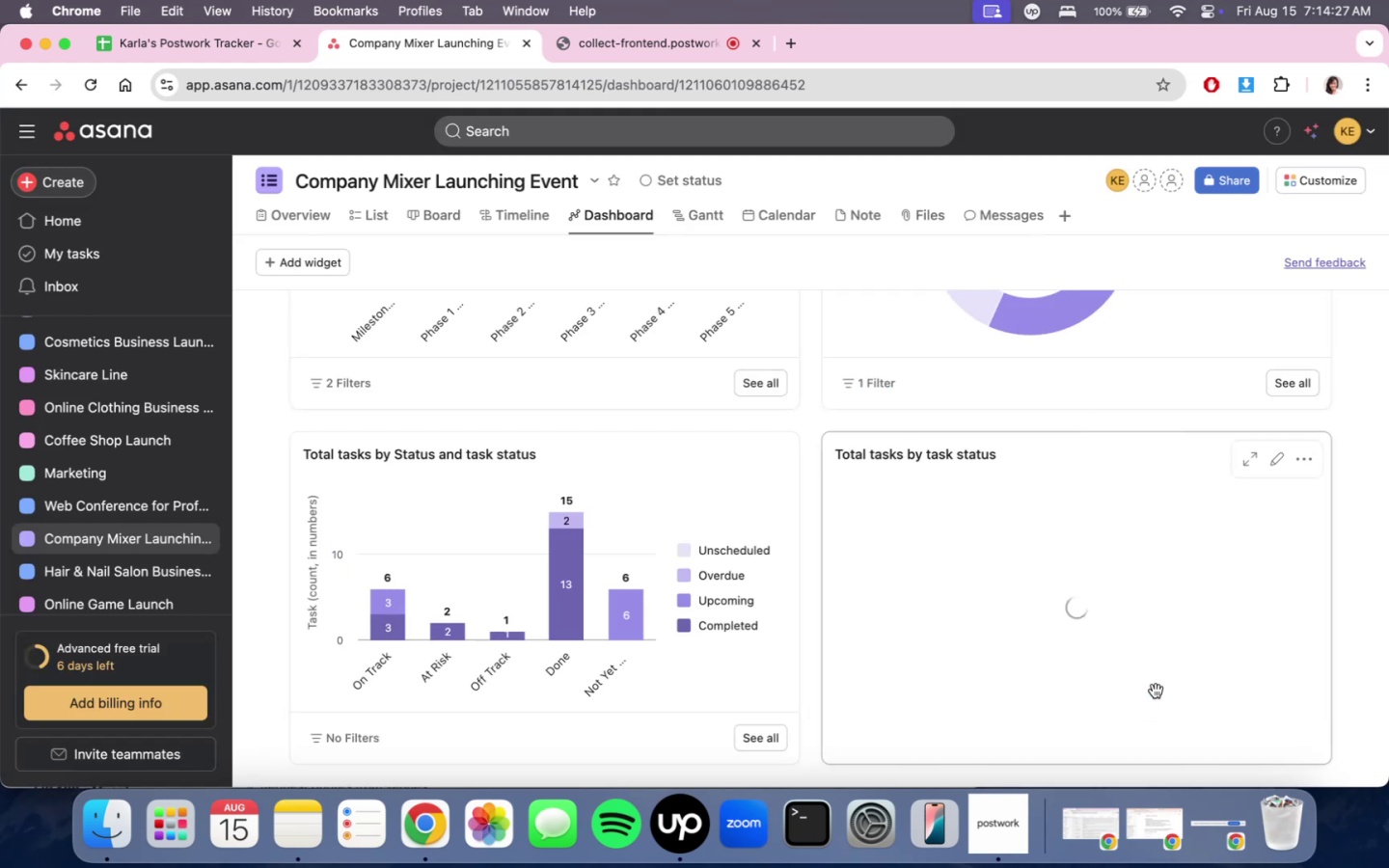 
scroll: coordinate [1153, 683], scroll_direction: up, amount: 9.0
 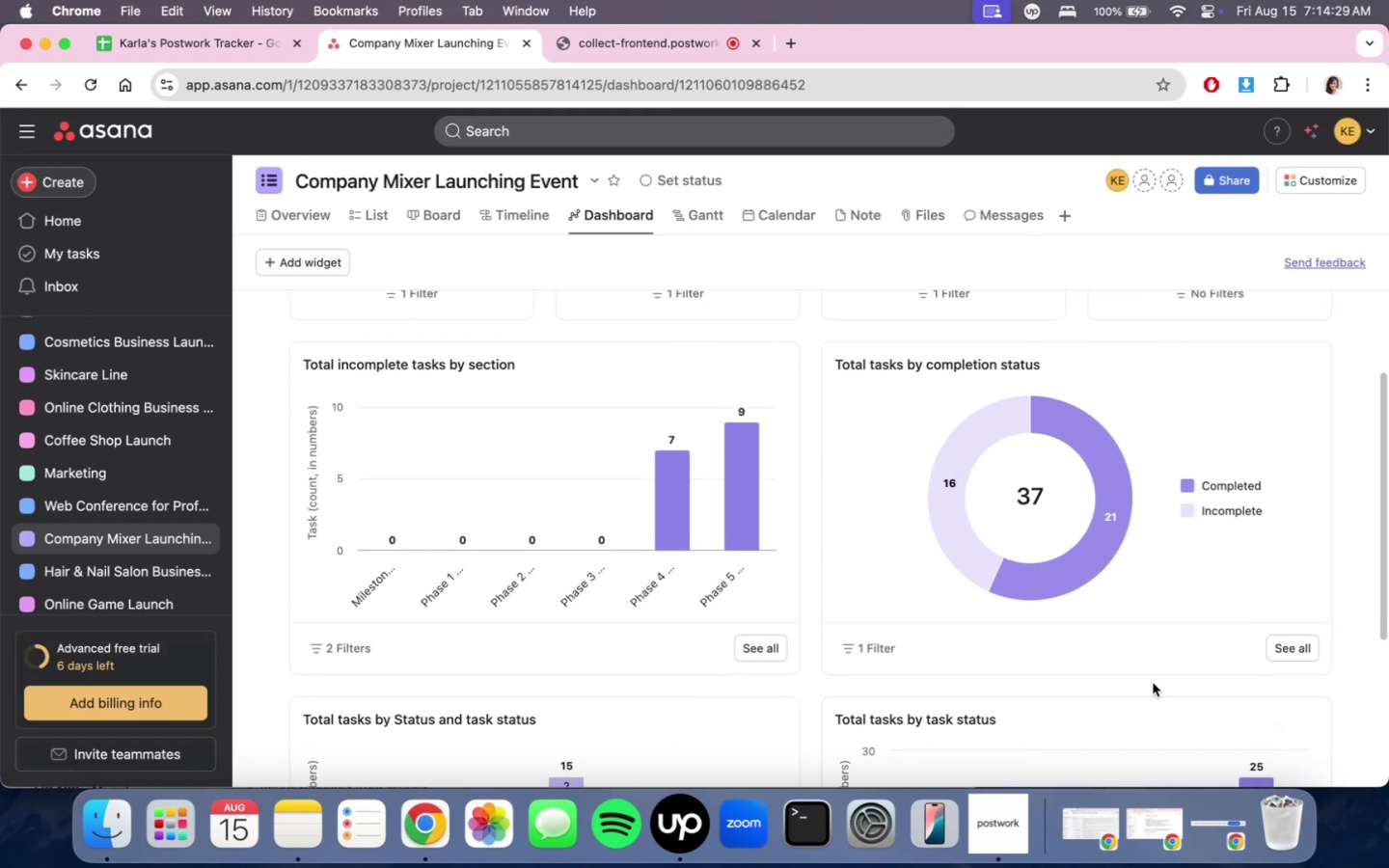 
scroll: coordinate [1153, 683], scroll_direction: down, amount: 11.0
 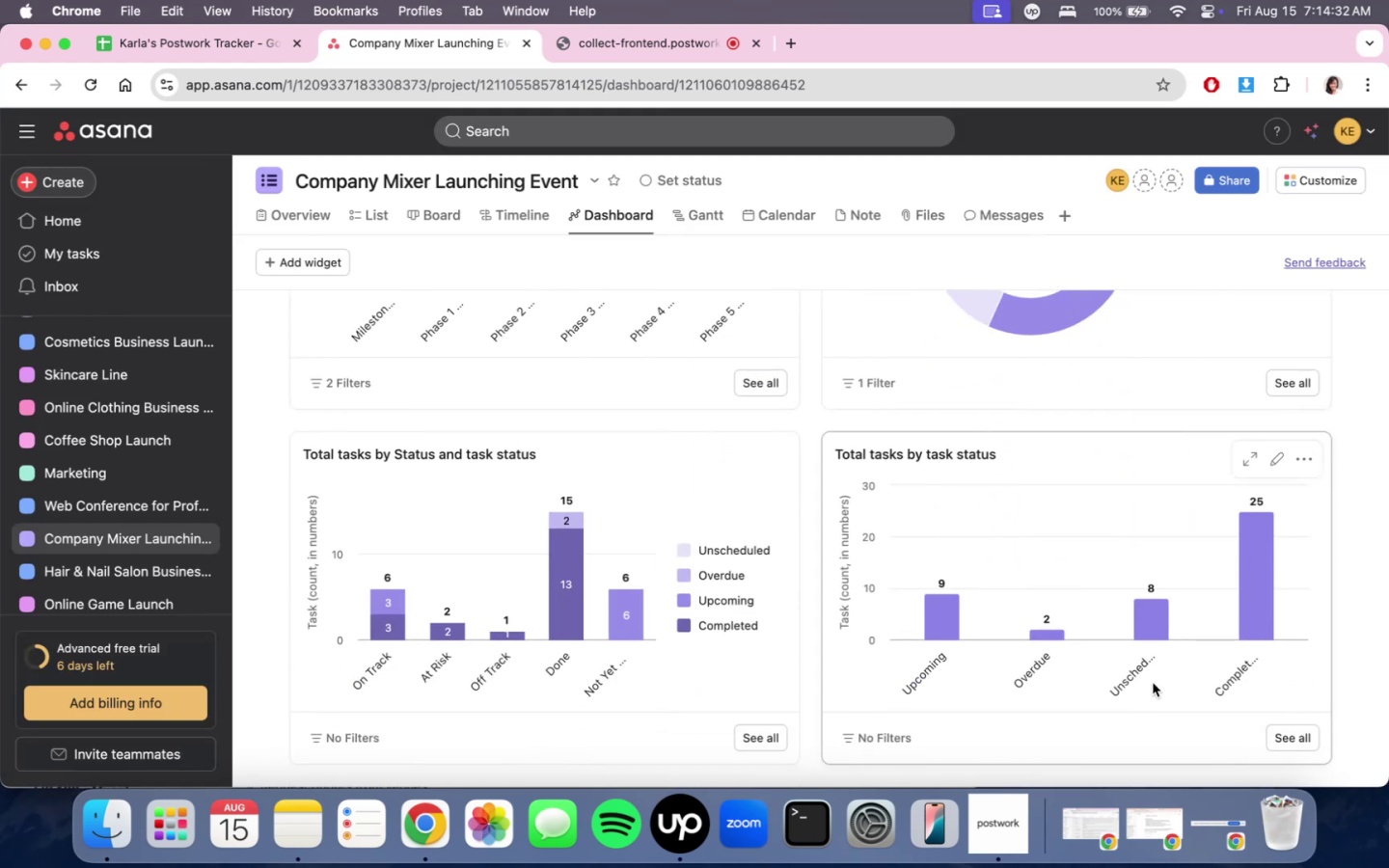 
scroll: coordinate [1153, 473], scroll_direction: up, amount: 17.0
 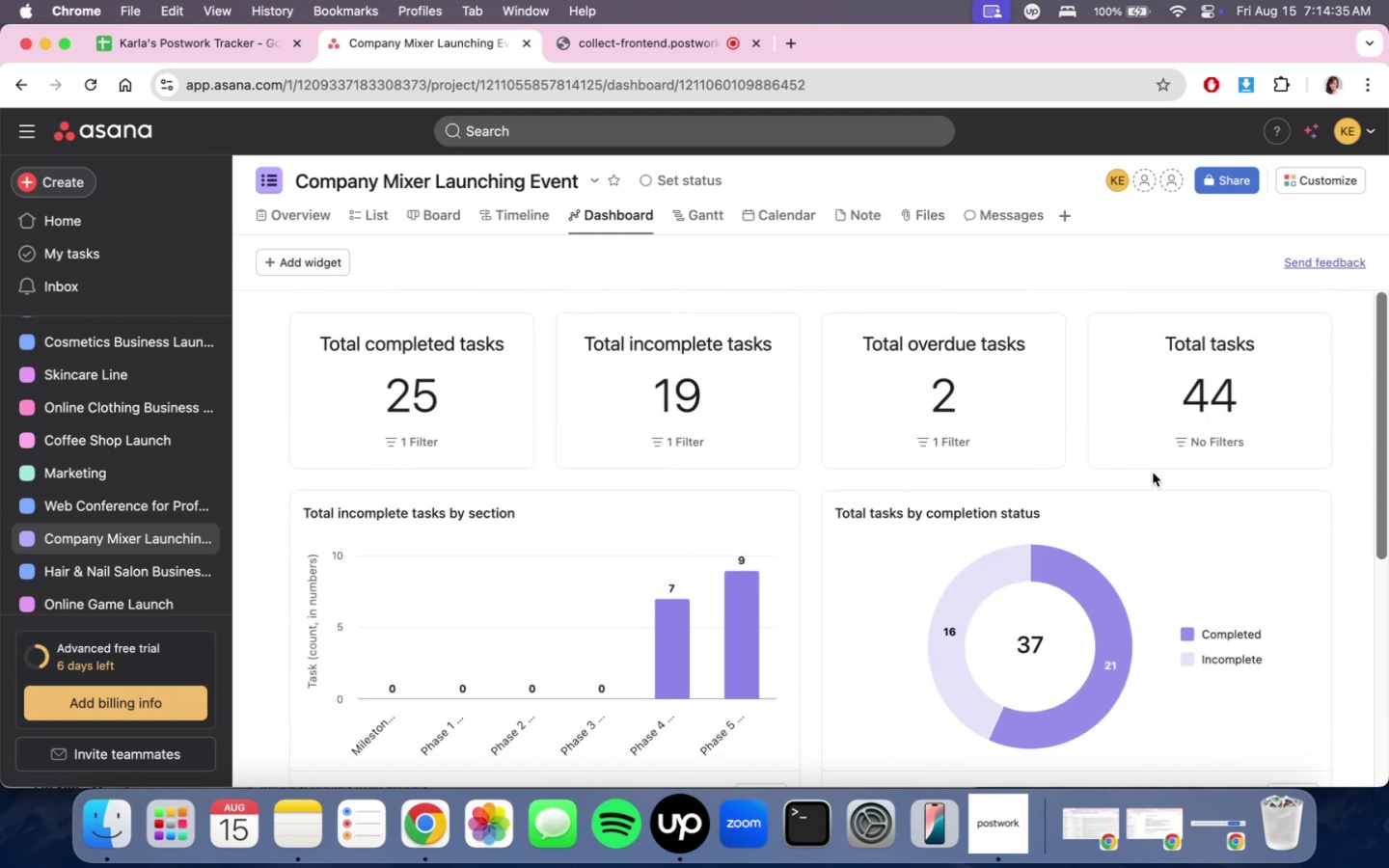 
scroll: coordinate [1161, 531], scroll_direction: down, amount: 12.0
 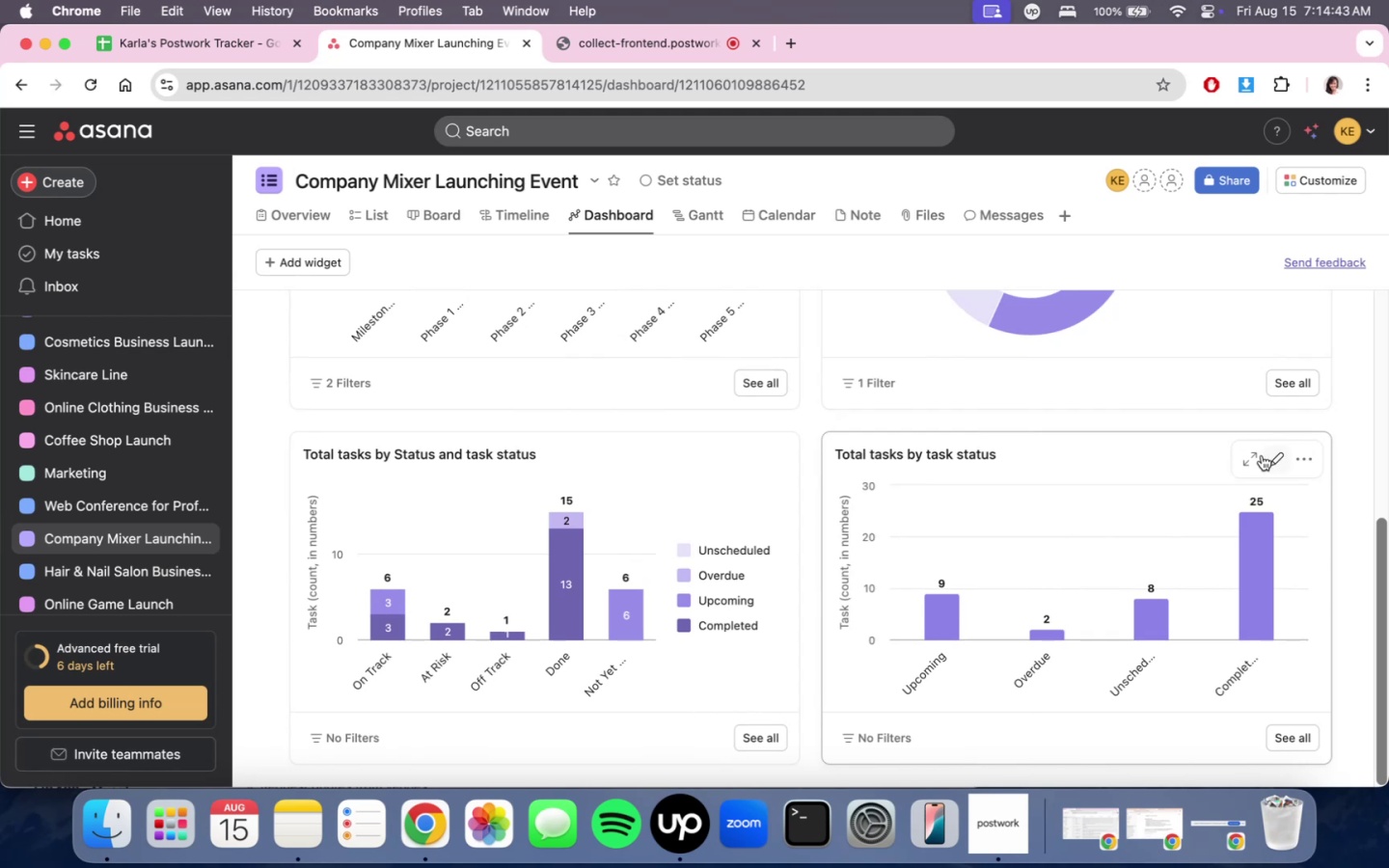 
left_click([1255, 457])
 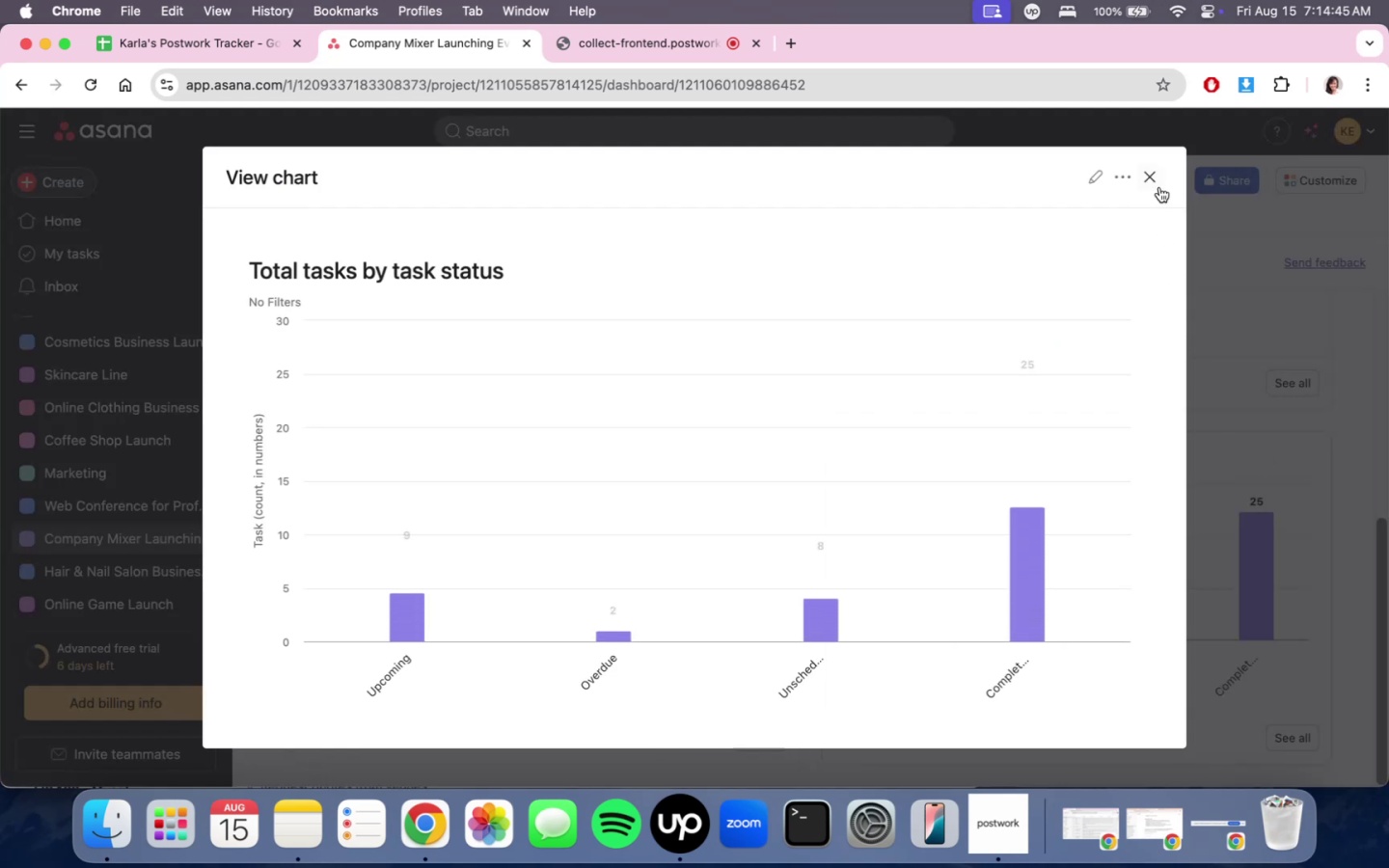 
left_click([1156, 184])
 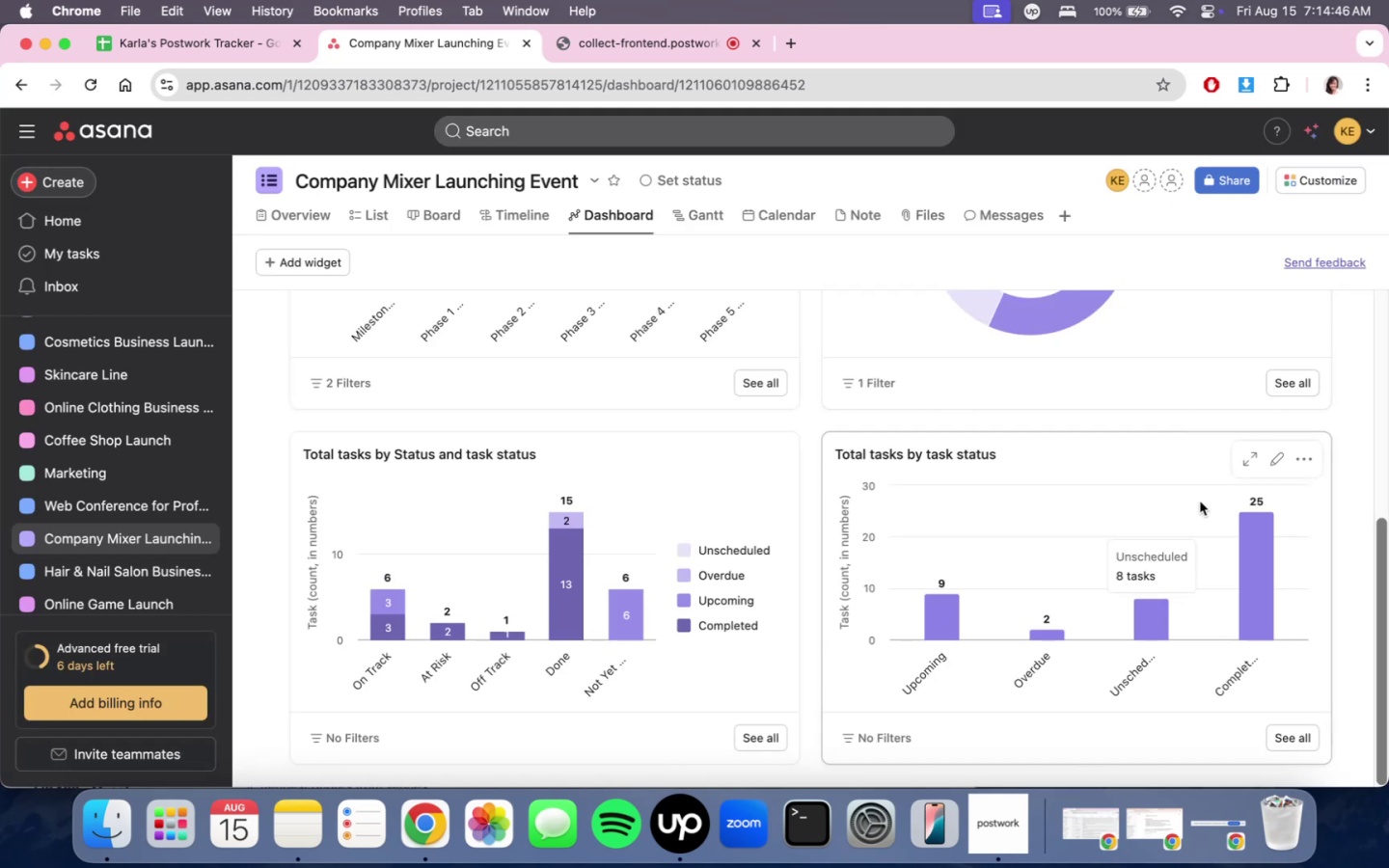 
scroll: coordinate [1200, 512], scroll_direction: down, amount: 4.0
 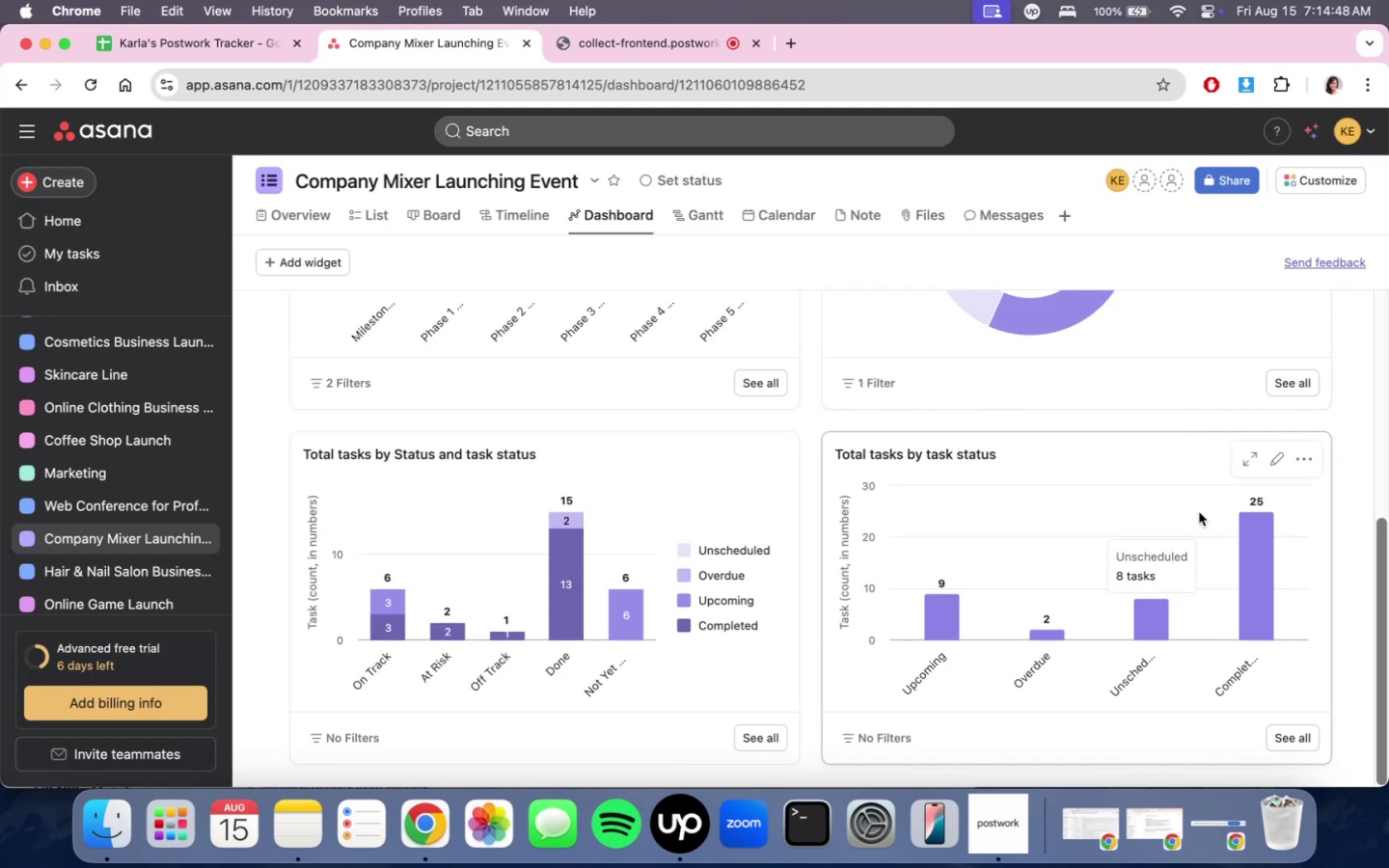 
scroll: coordinate [1199, 512], scroll_direction: up, amount: 1.0
 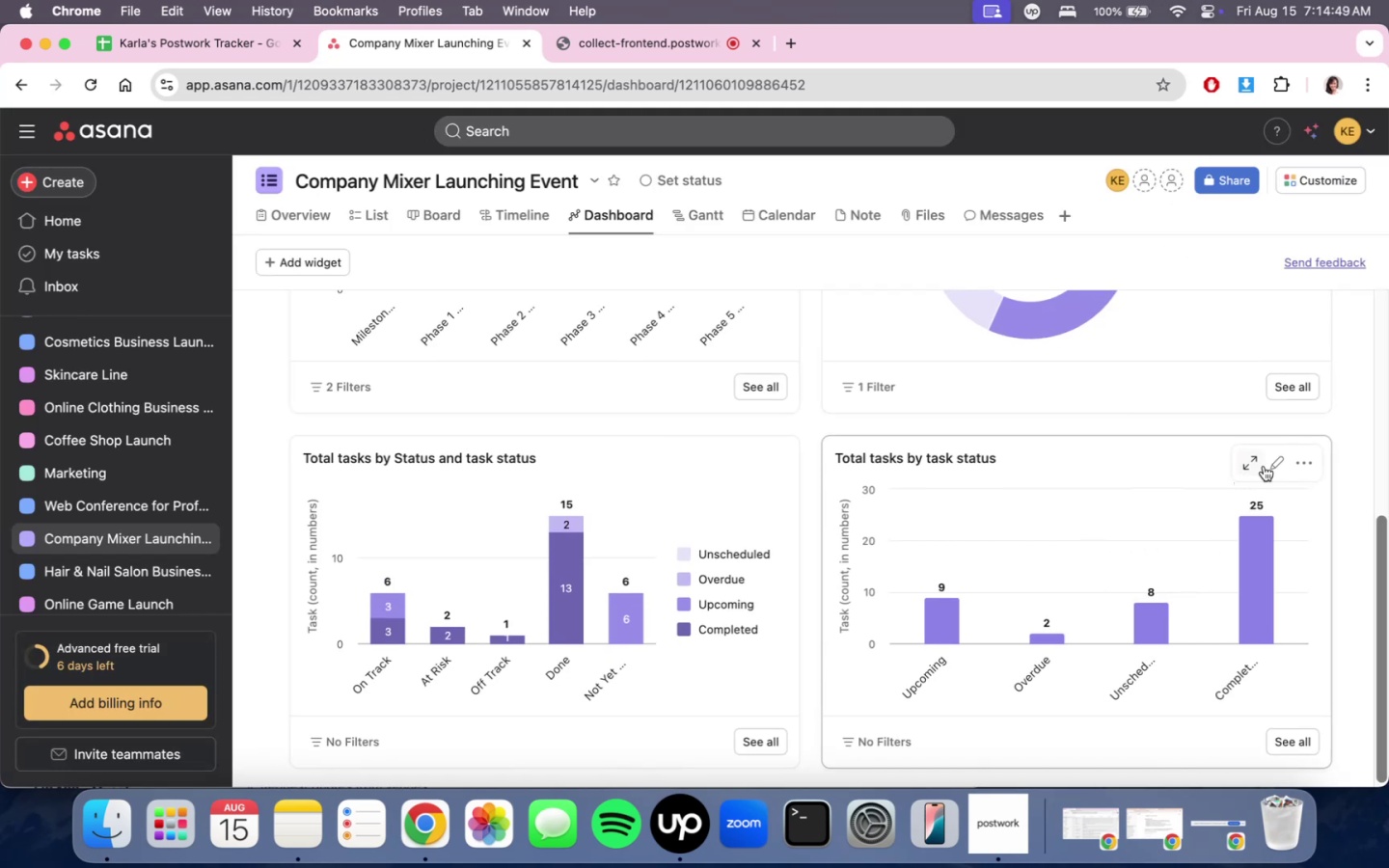 
left_click([1277, 464])
 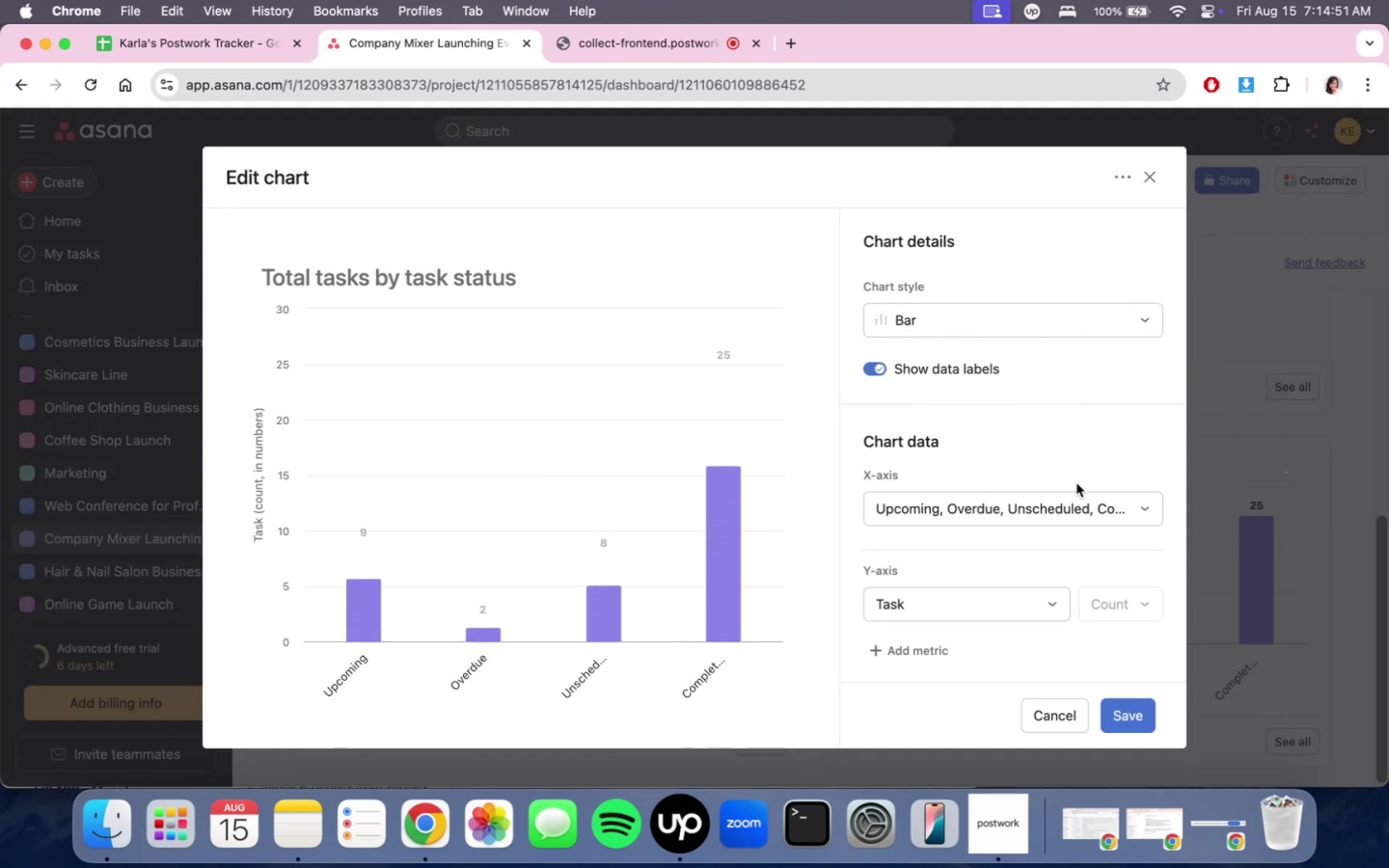 
left_click([1076, 508])
 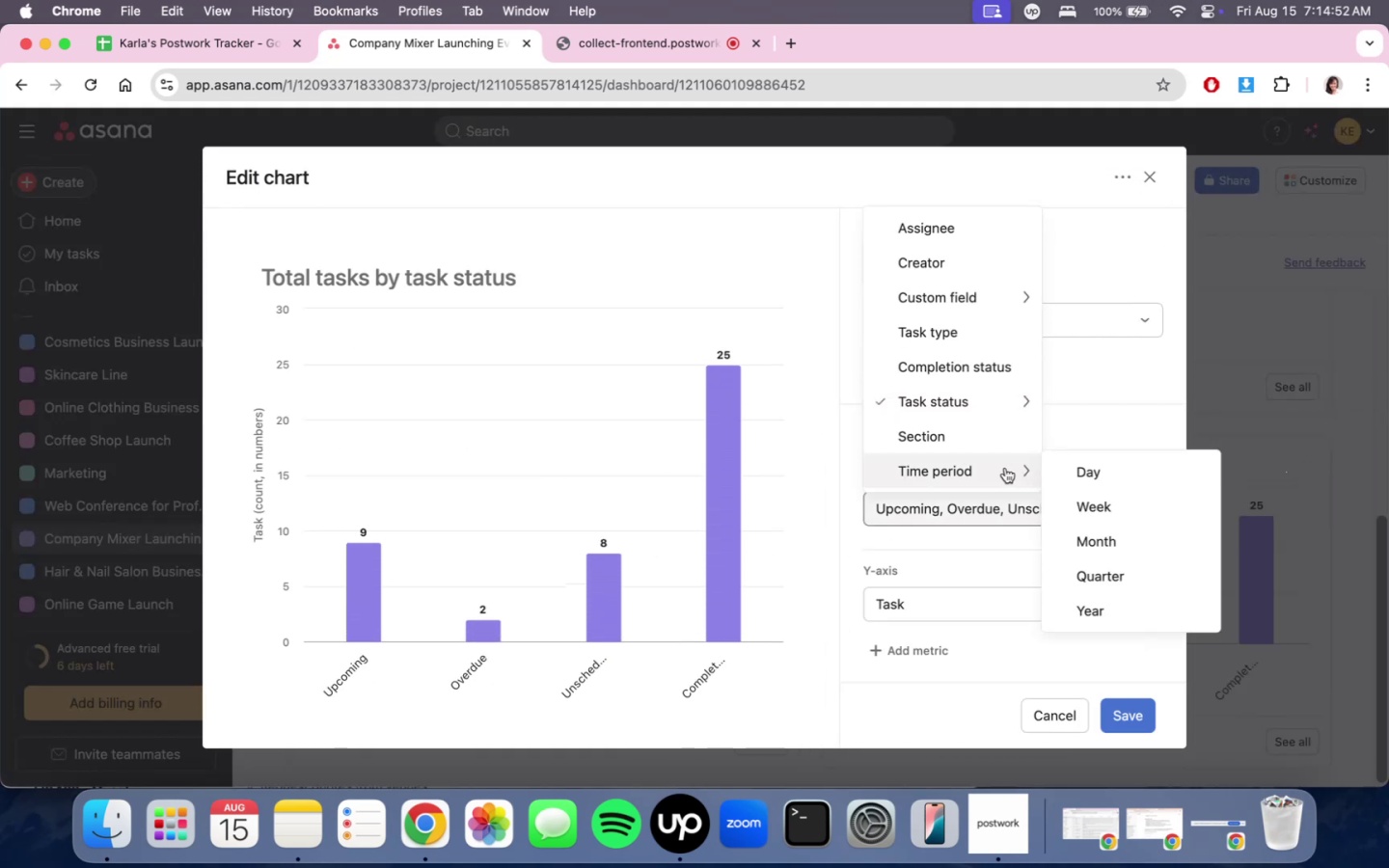 
scroll: coordinate [1004, 468], scroll_direction: down, amount: 1.0
 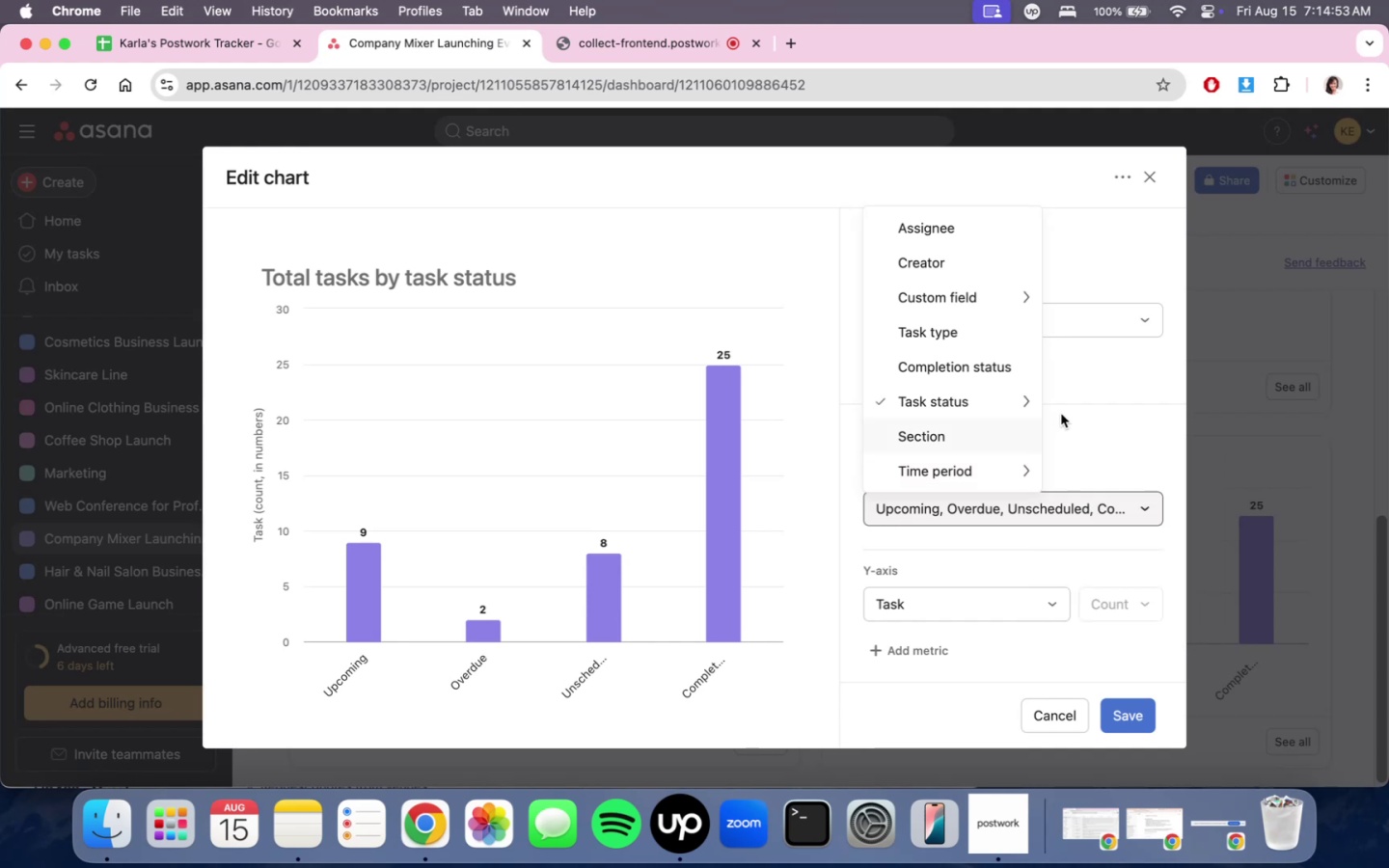 
mouse_move([1017, 423])
 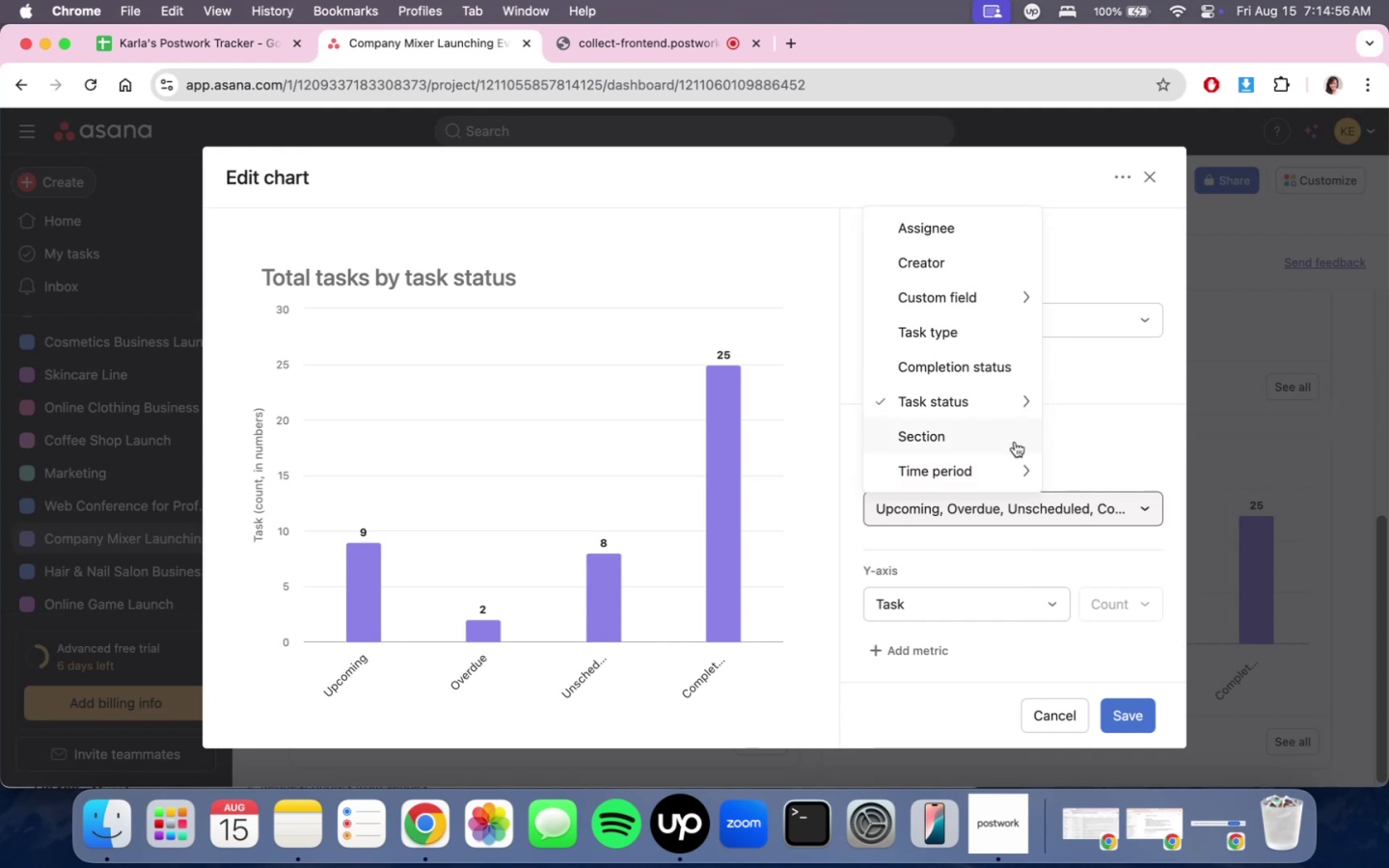 
left_click([1015, 442])
 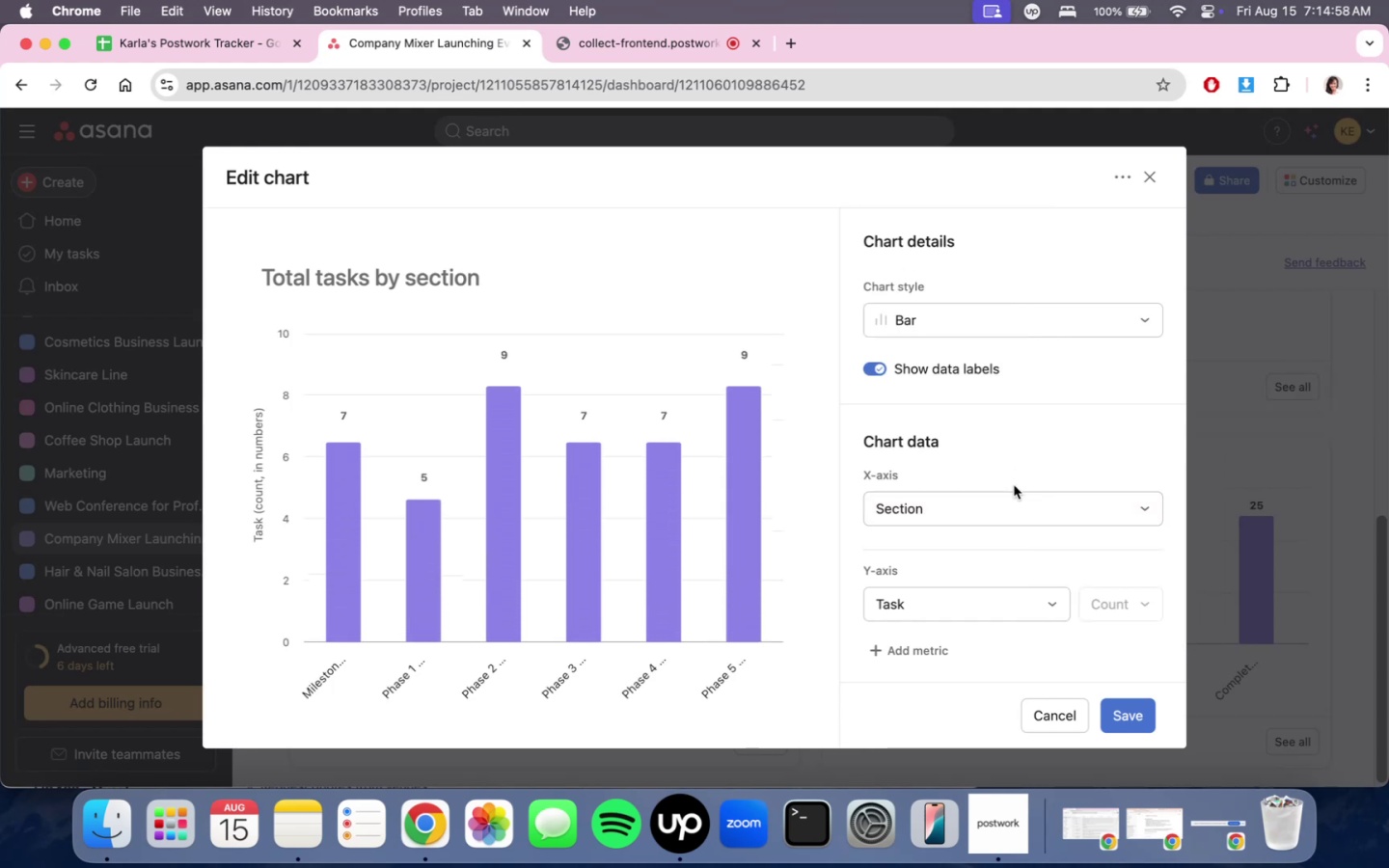 
left_click([1014, 485])
 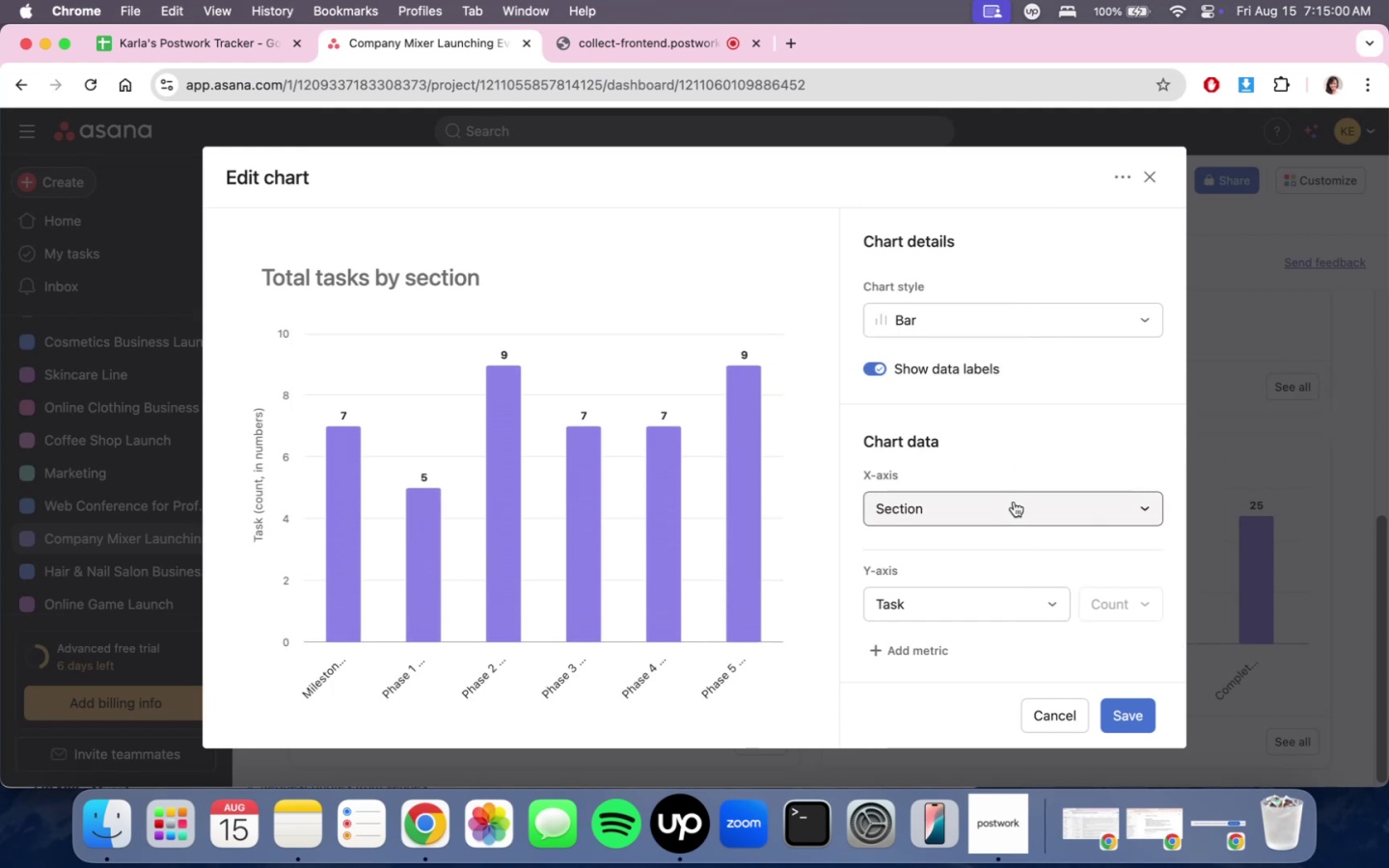 
left_click([1014, 502])
 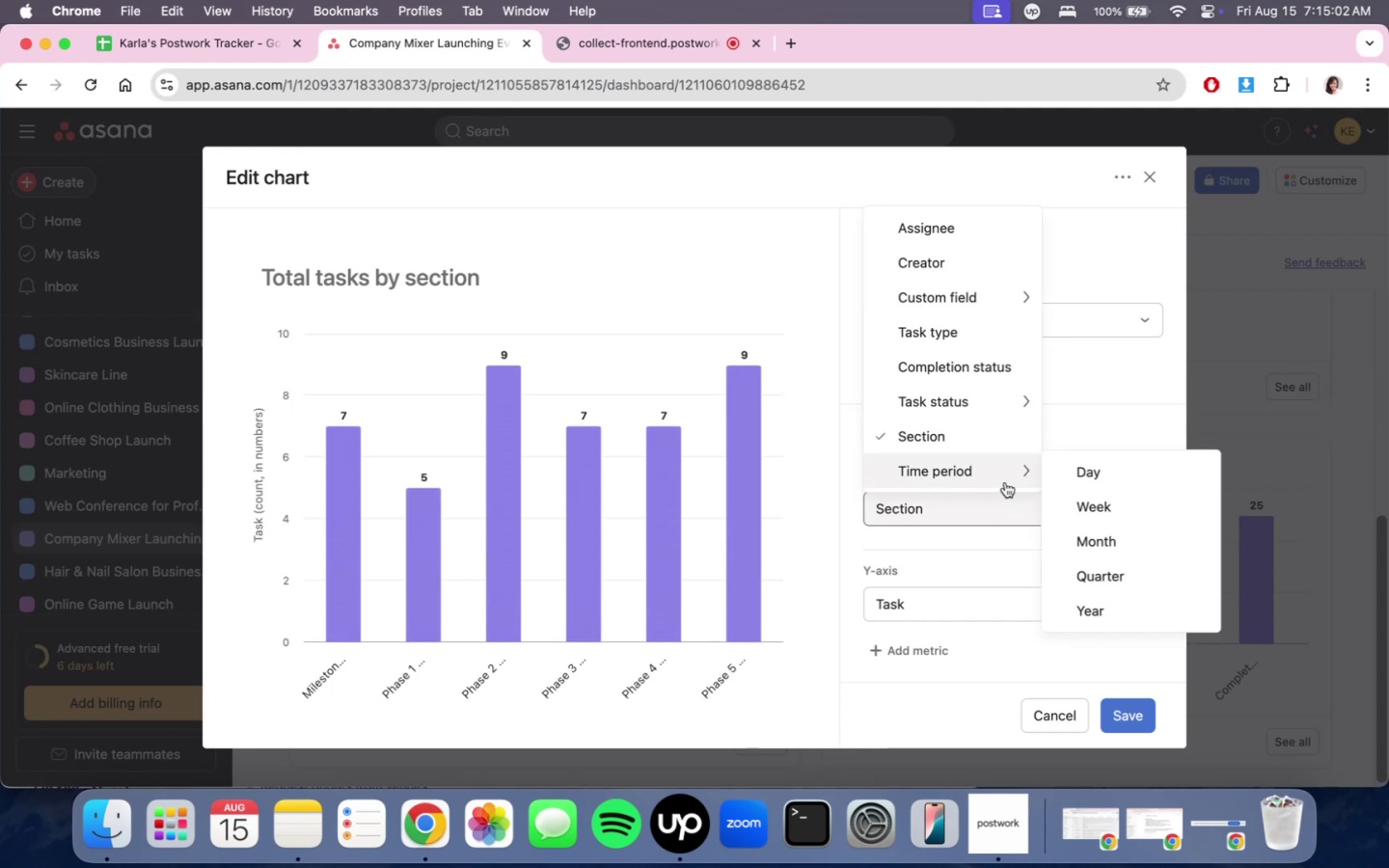 
left_click([1005, 479])
 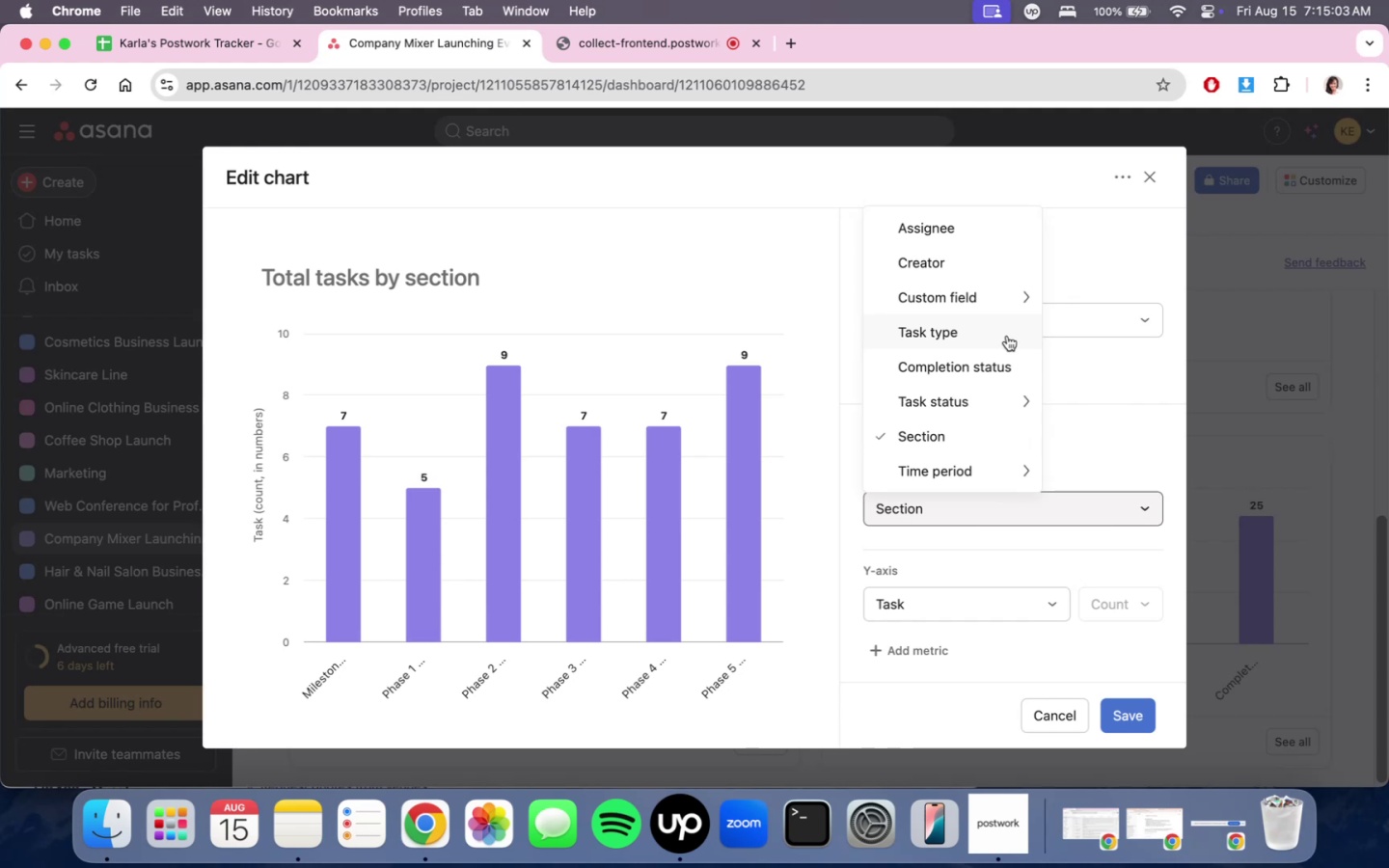 
left_click([1007, 336])
 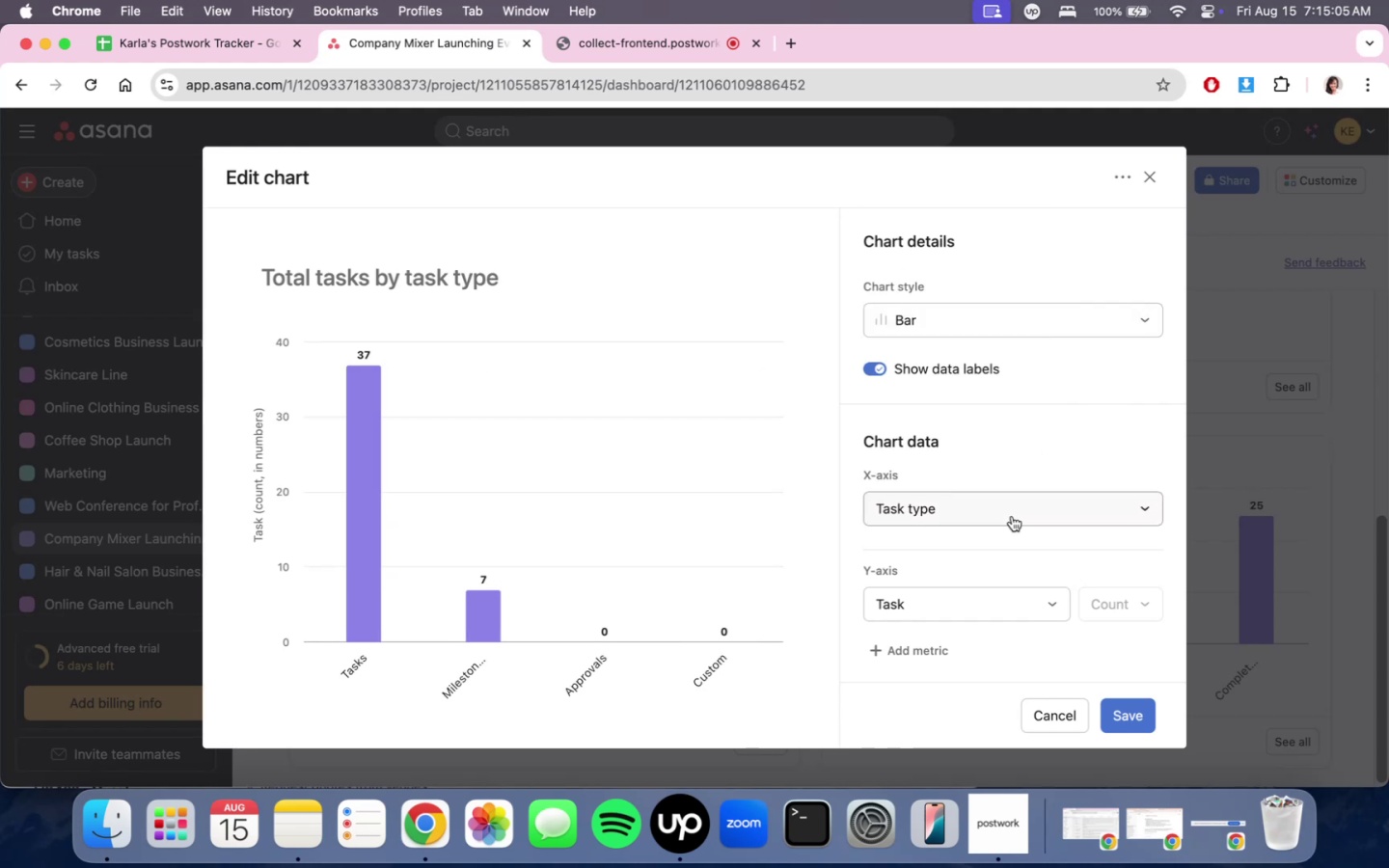 
left_click([1012, 516])
 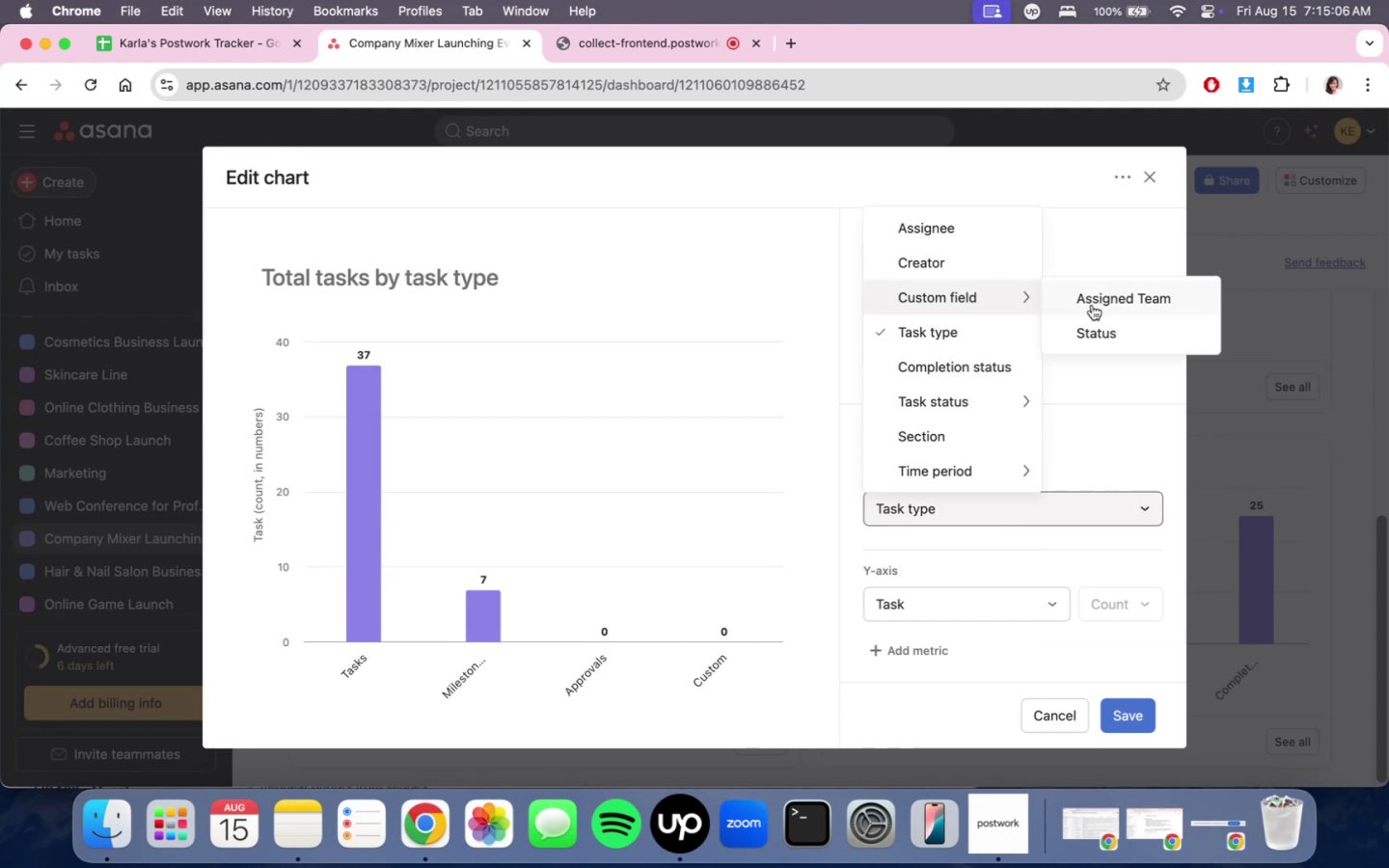 
left_click([1094, 321])
 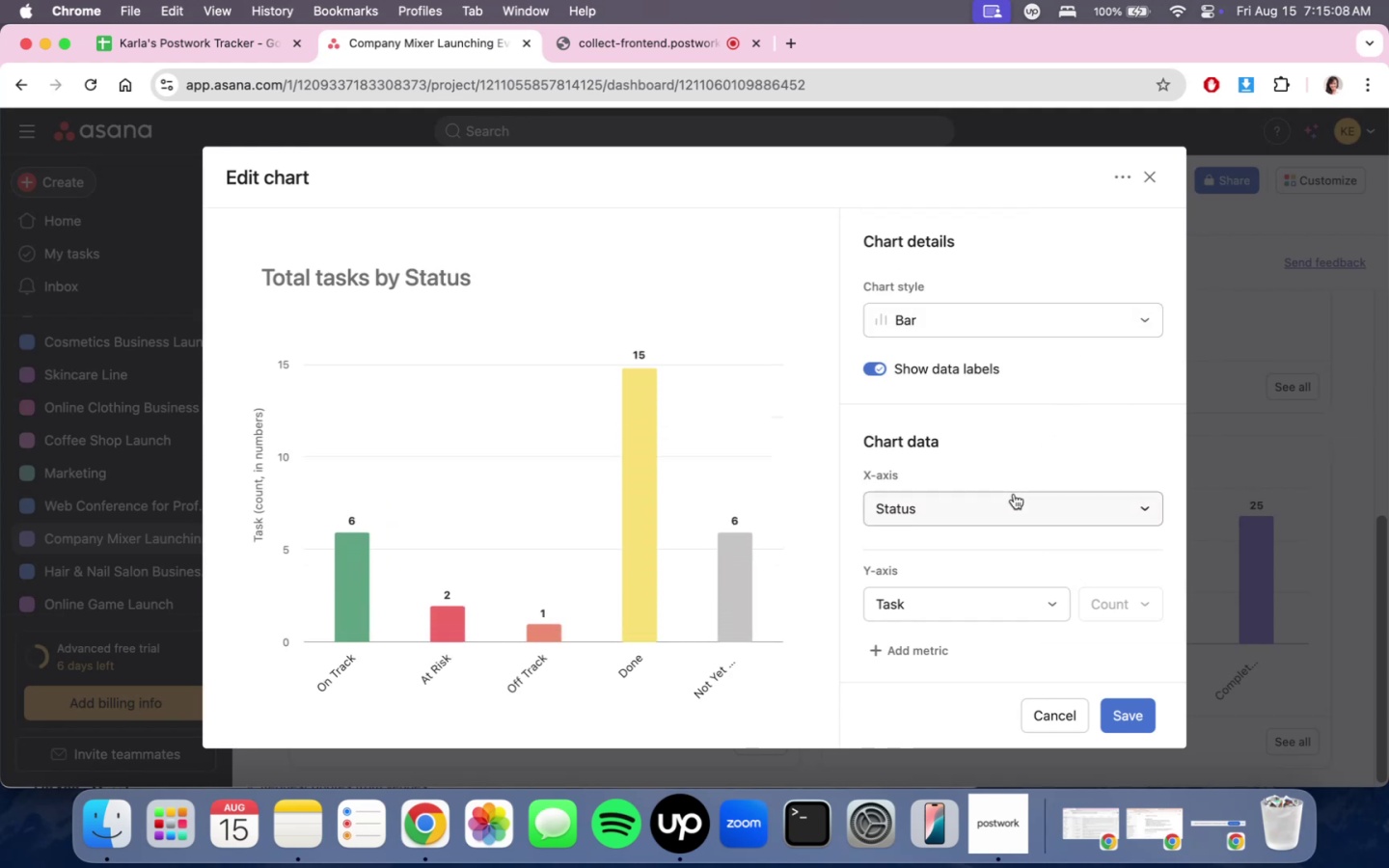 
left_click([1013, 498])
 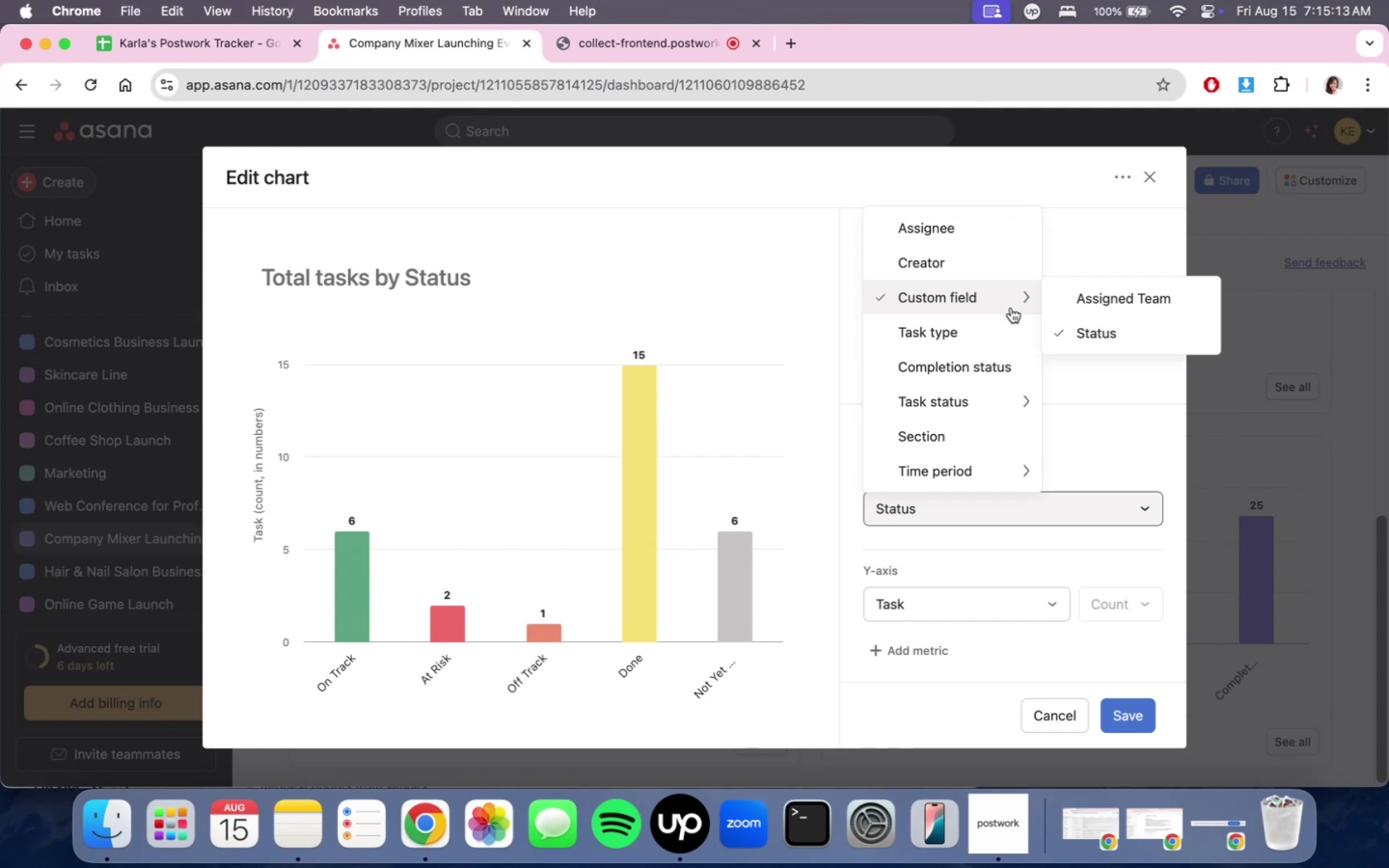 
wait(6.07)
 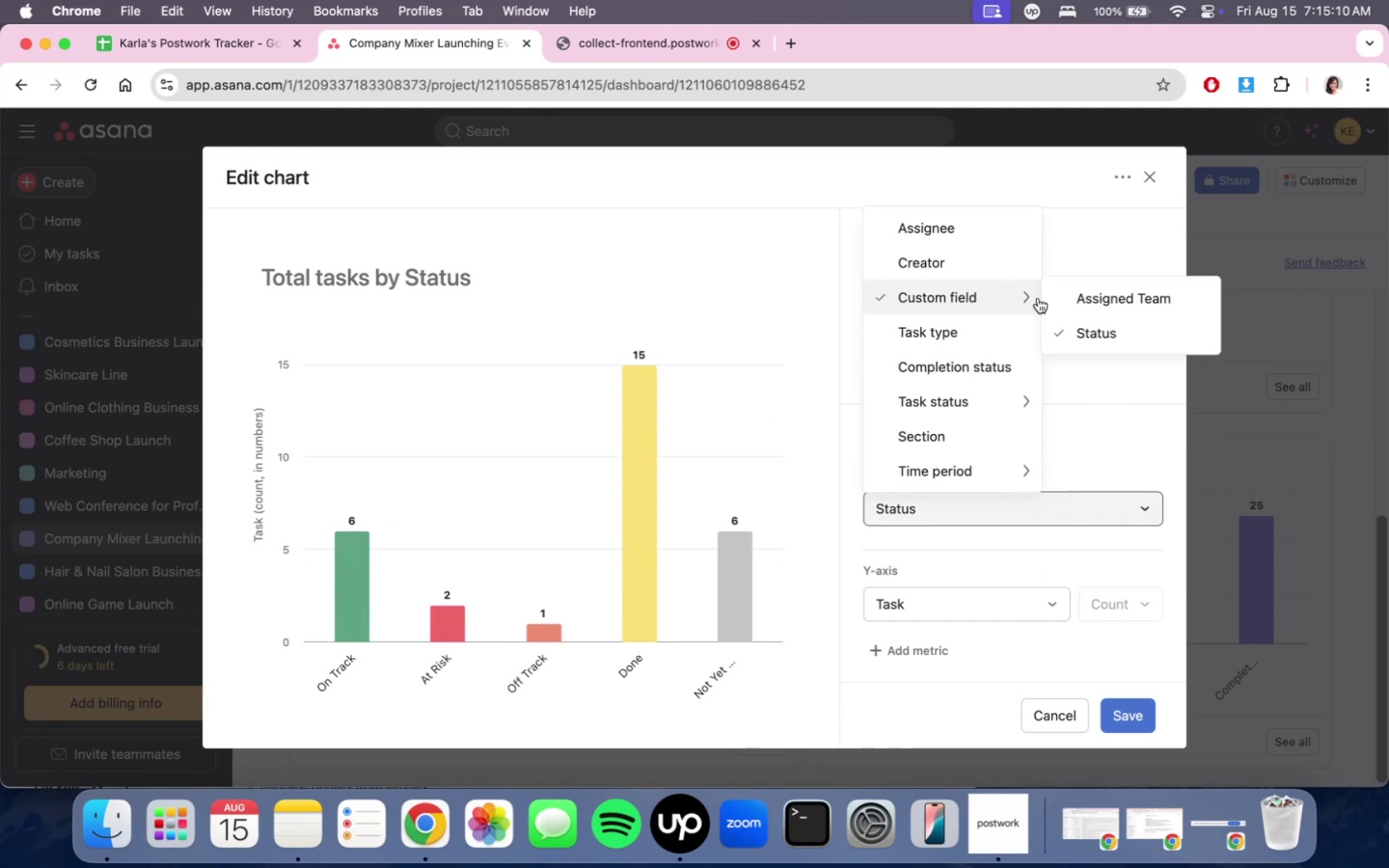 
mouse_move([1017, 353])
 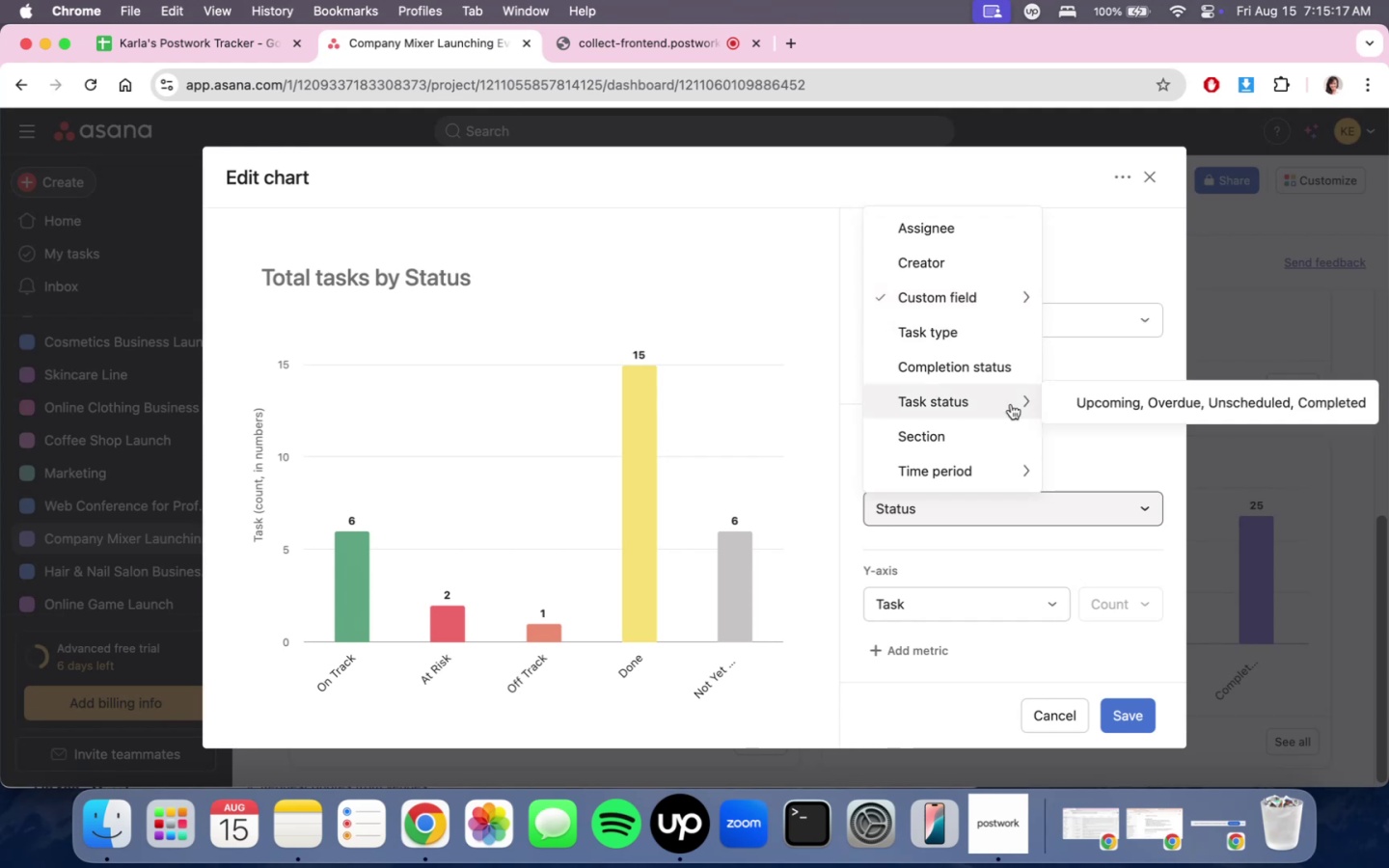 
mouse_move([1041, 412])
 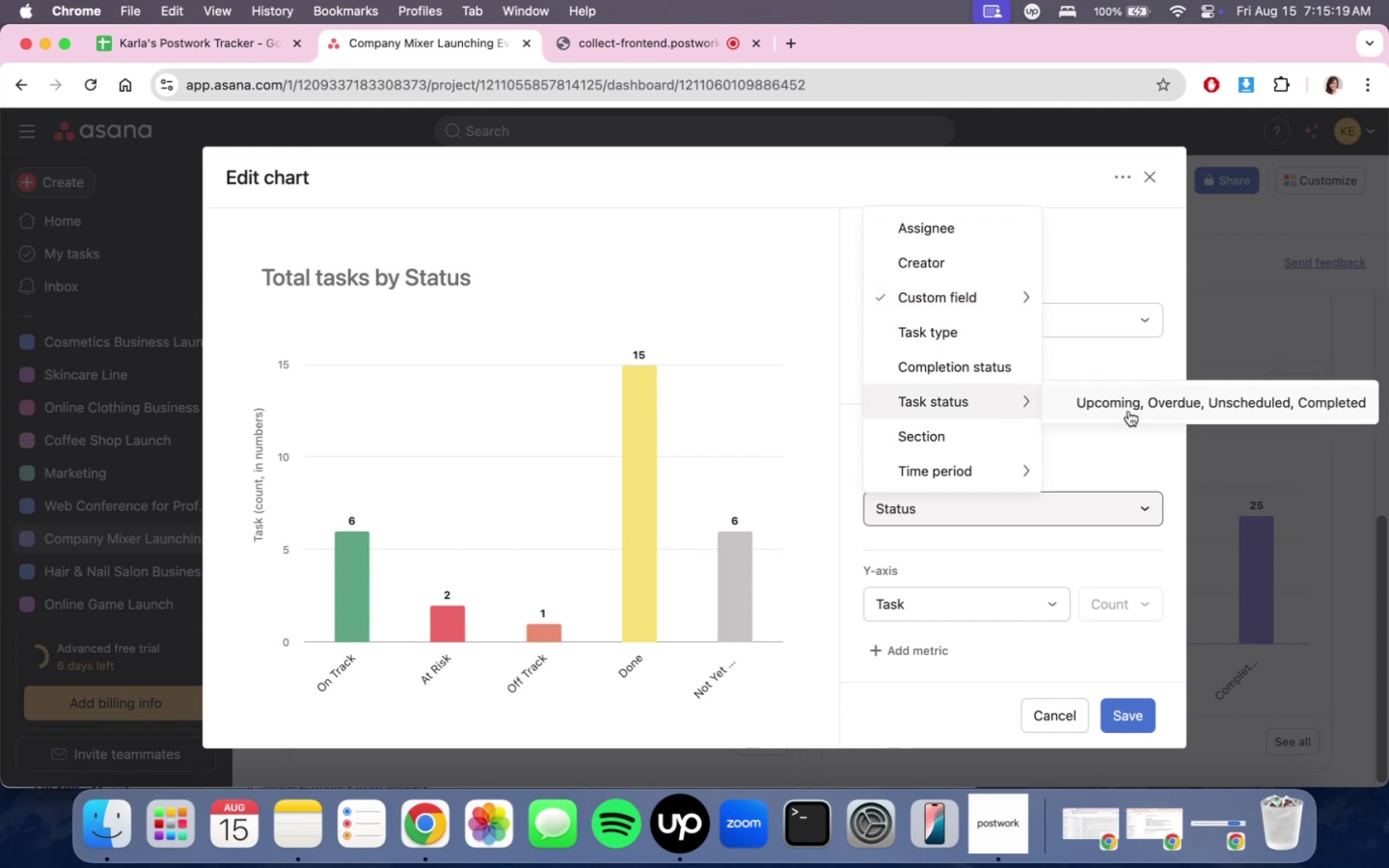 
left_click([1129, 411])
 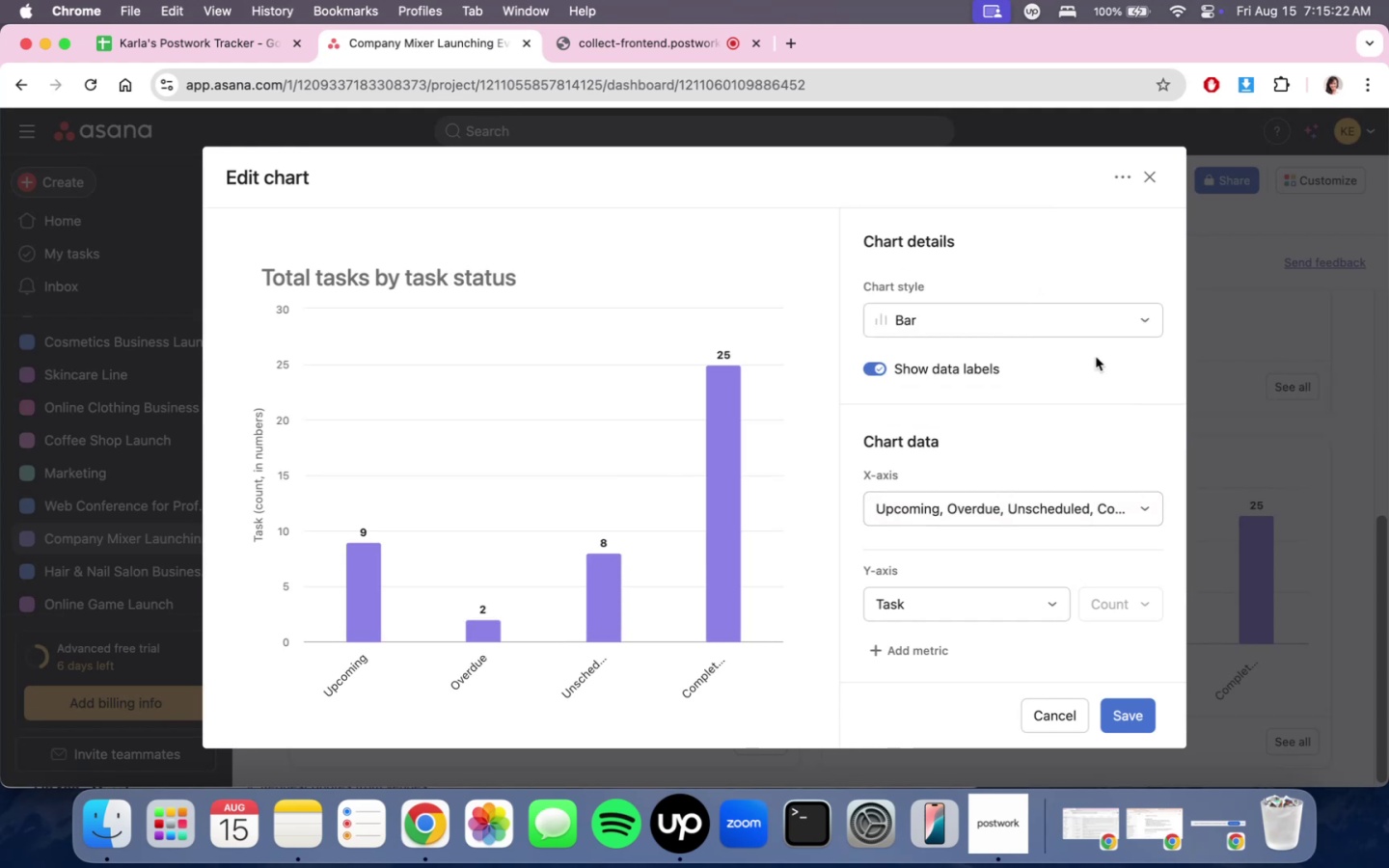 
left_click([1088, 327])
 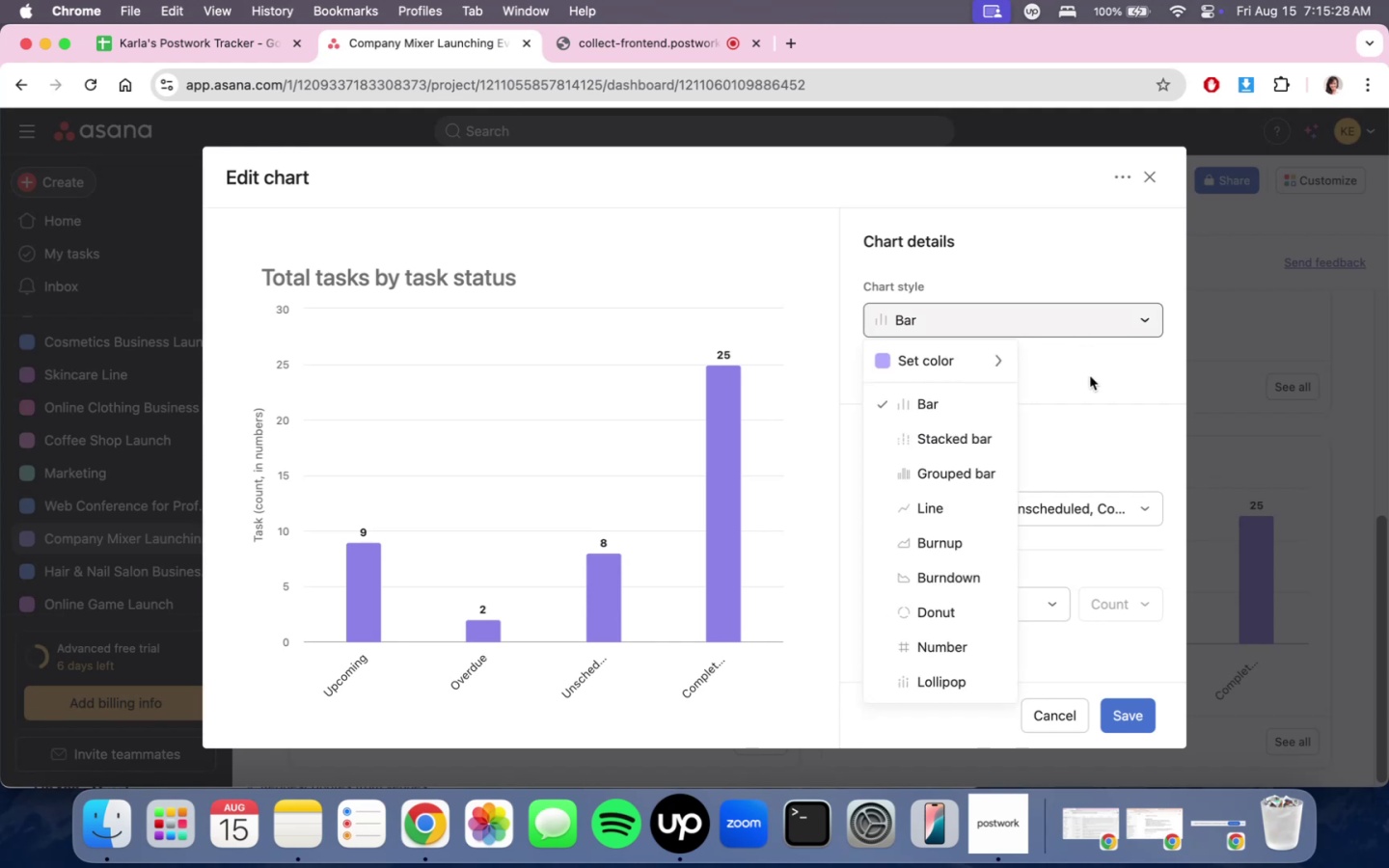 
wait(5.79)
 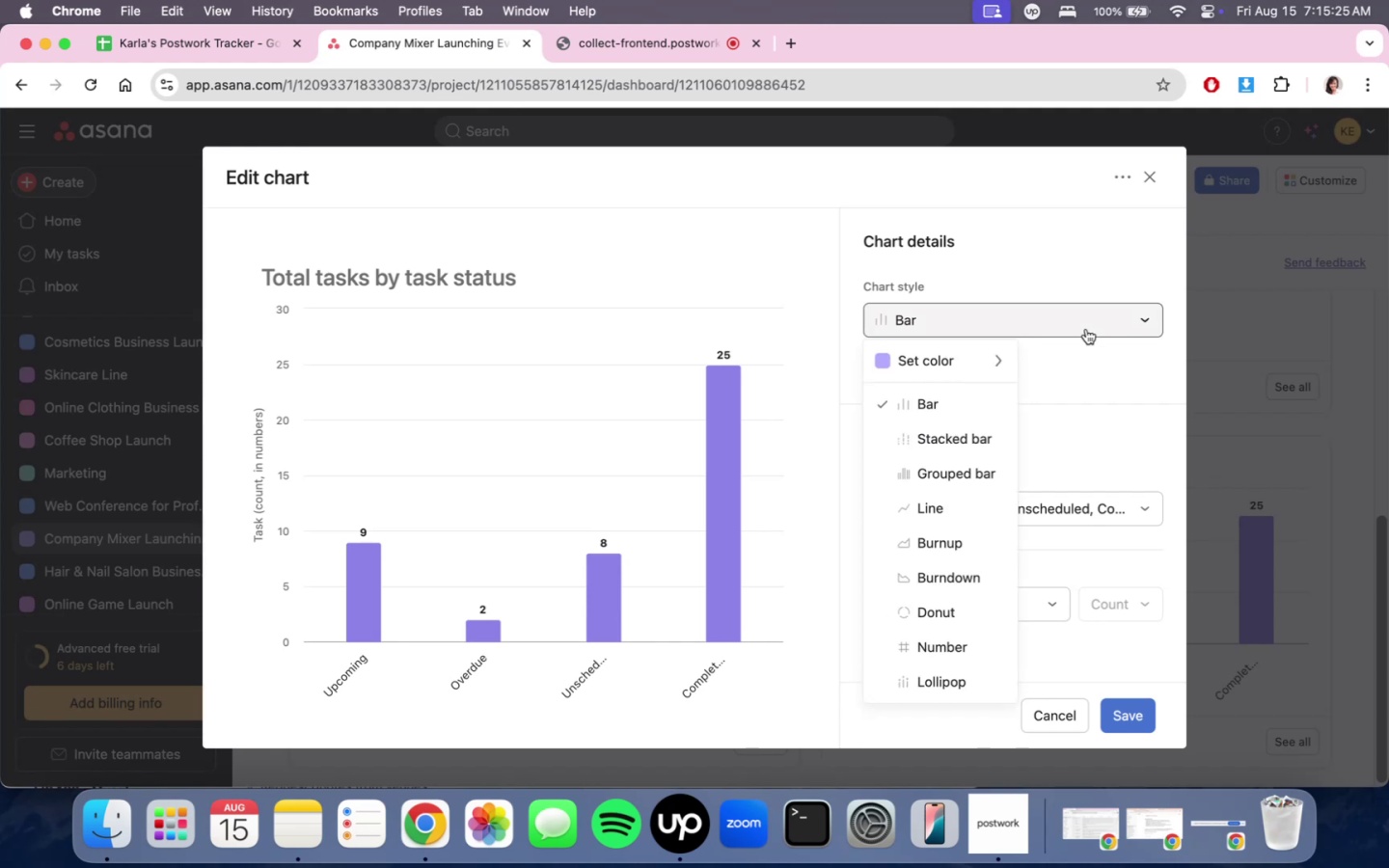 
left_click([1090, 376])
 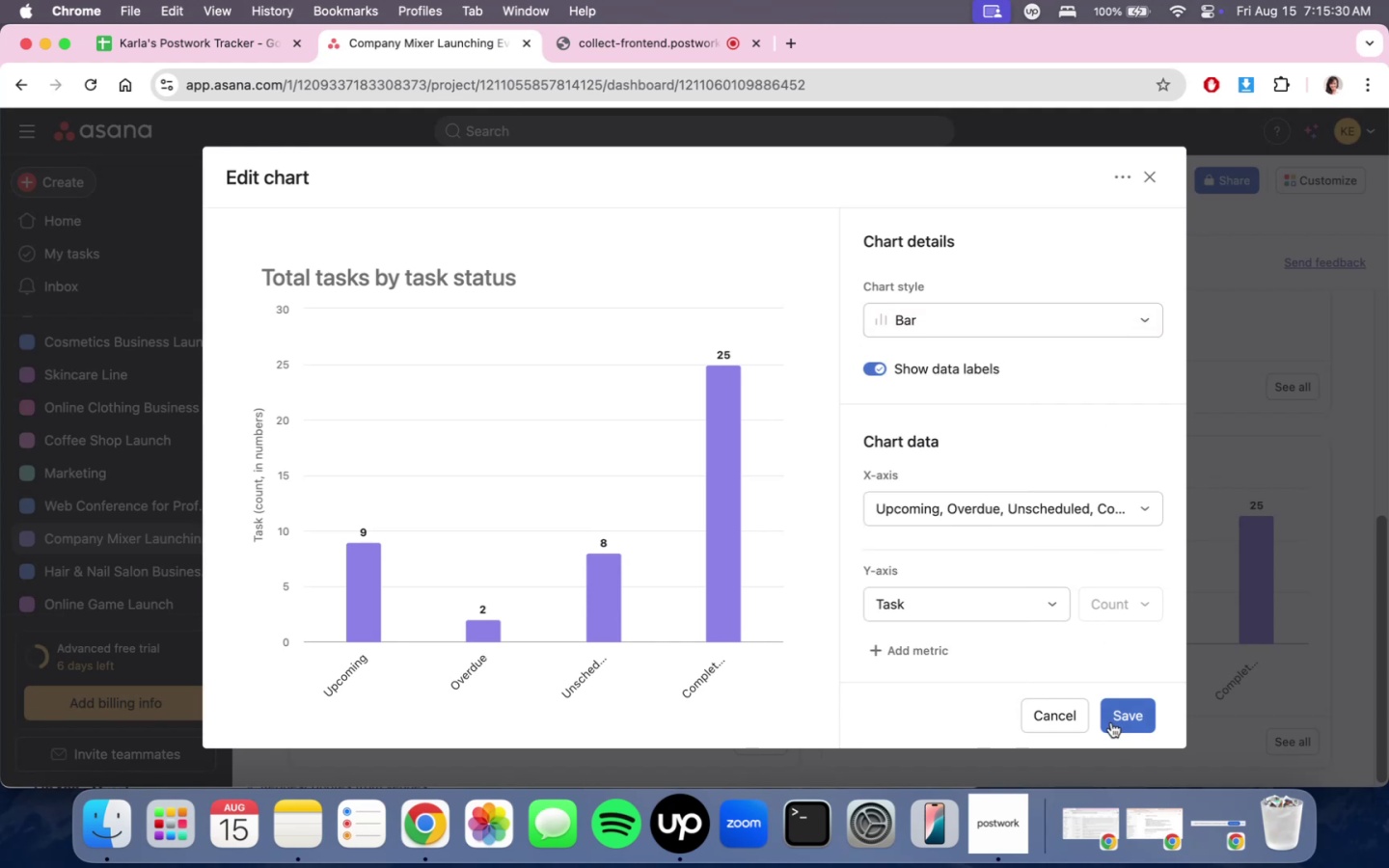 
double_click([1111, 722])
 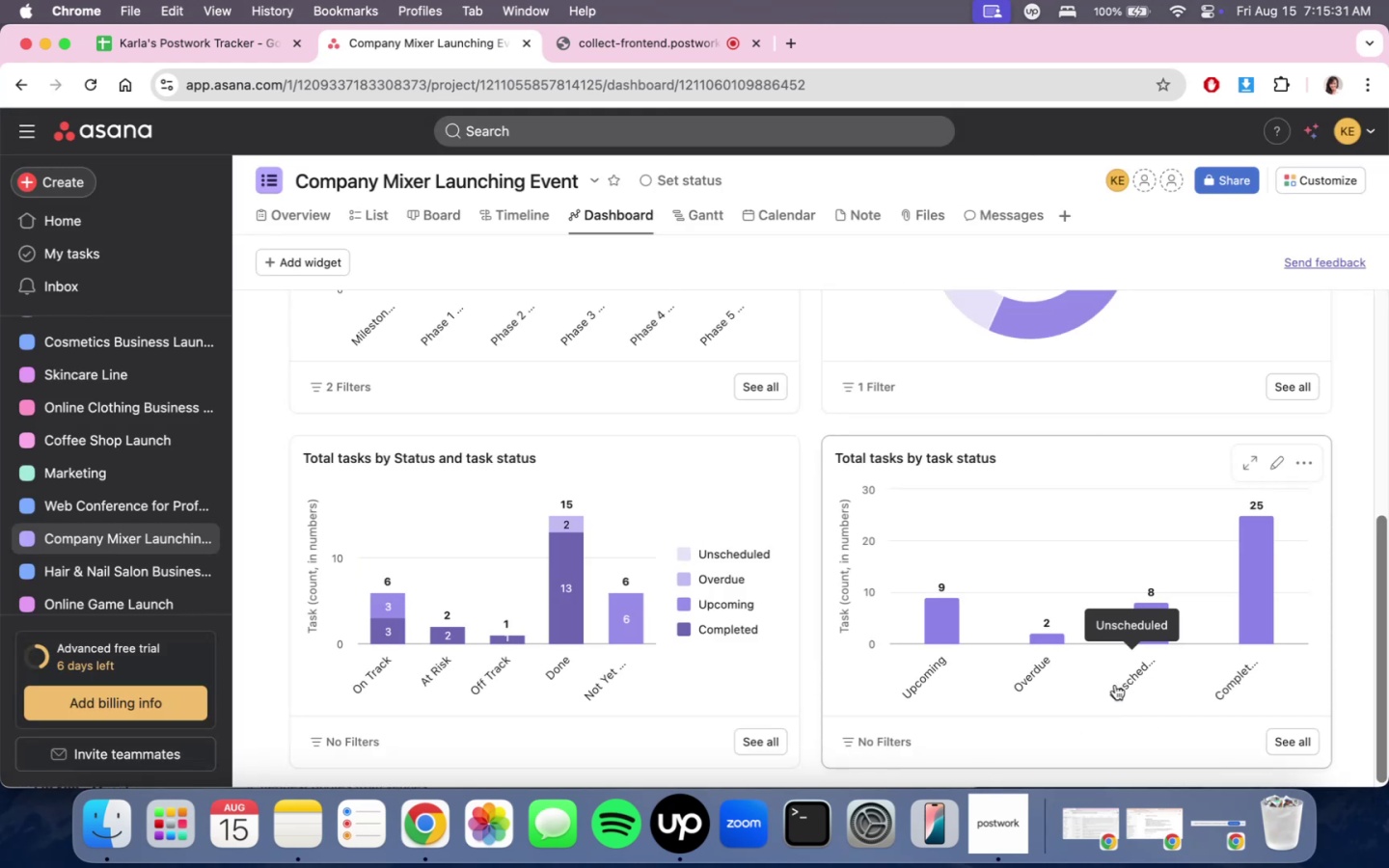 
scroll: coordinate [668, 692], scroll_direction: down, amount: 7.0
 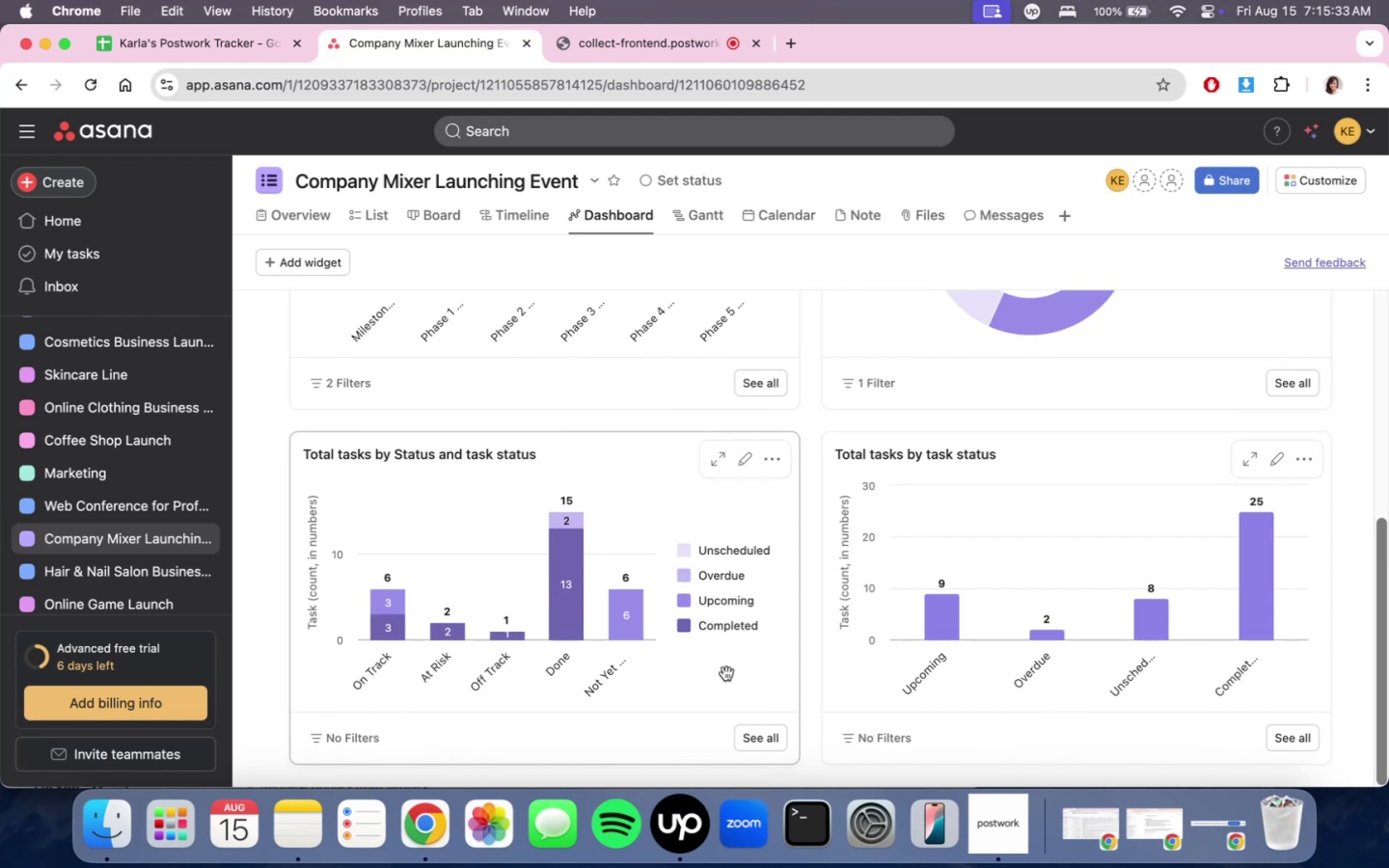 
scroll: coordinate [726, 673], scroll_direction: up, amount: 1.0
 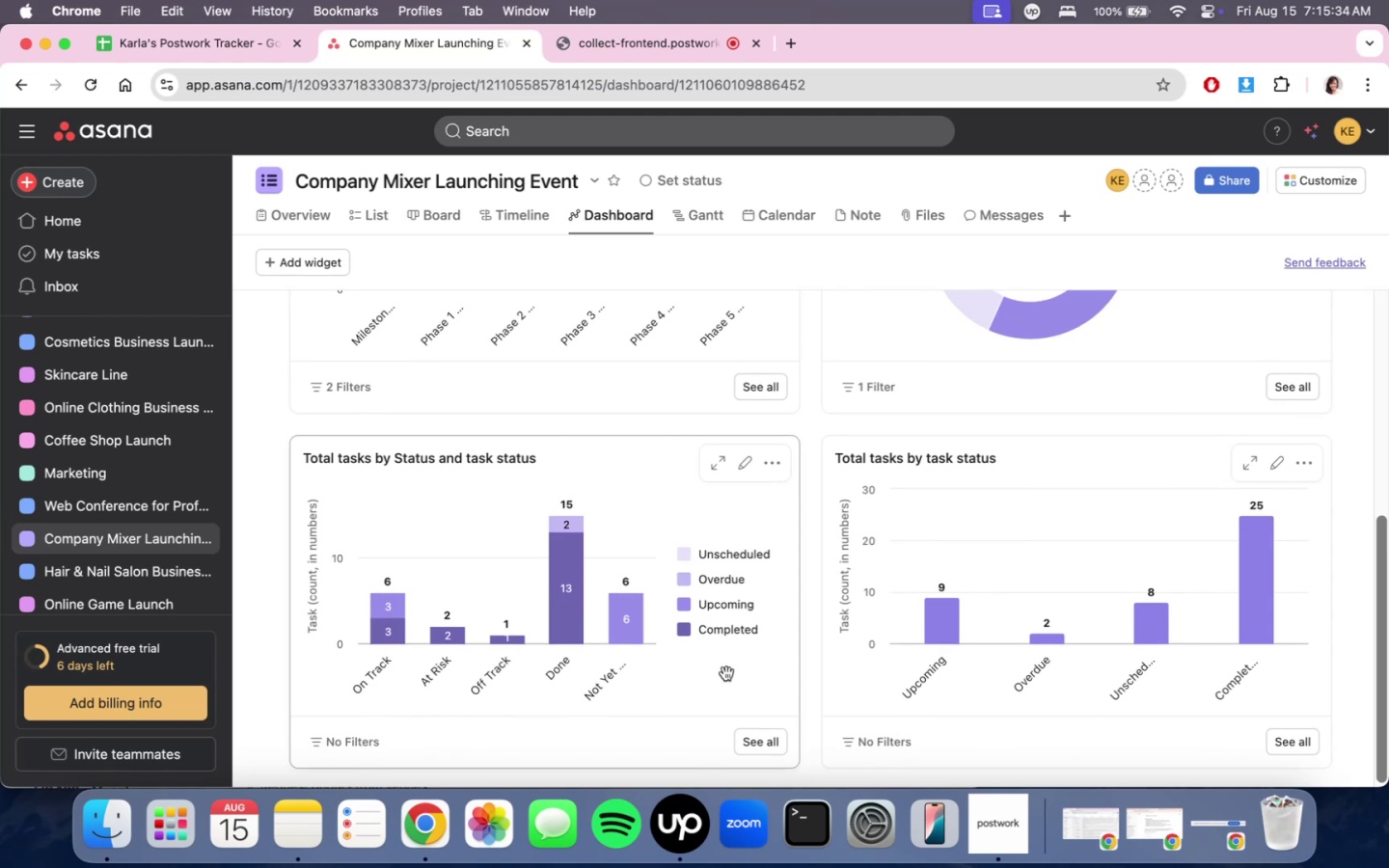 
scroll: coordinate [726, 673], scroll_direction: down, amount: 2.0
 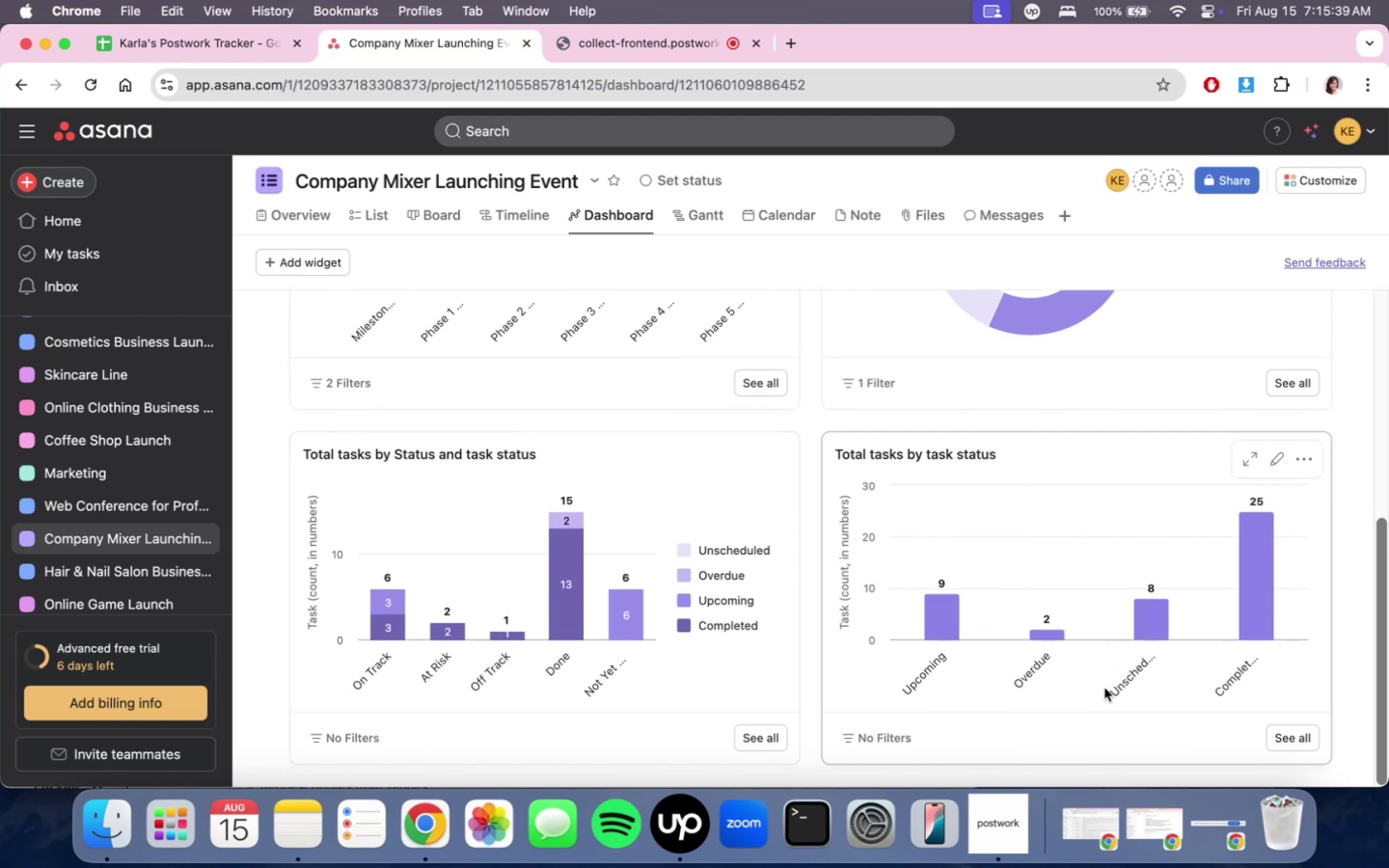 
wait(10.59)
 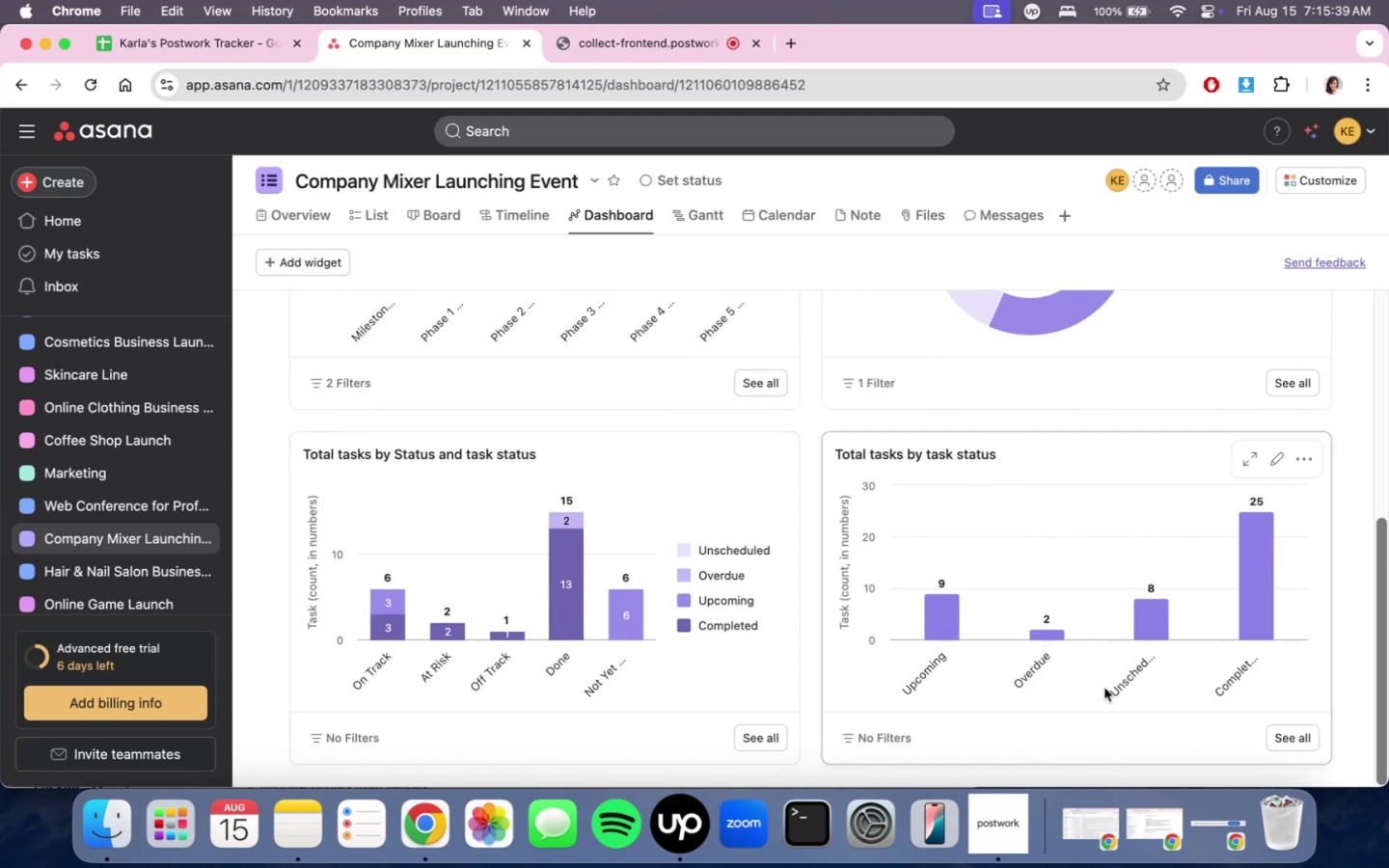 
scroll: coordinate [1131, 600], scroll_direction: up, amount: 1.0
 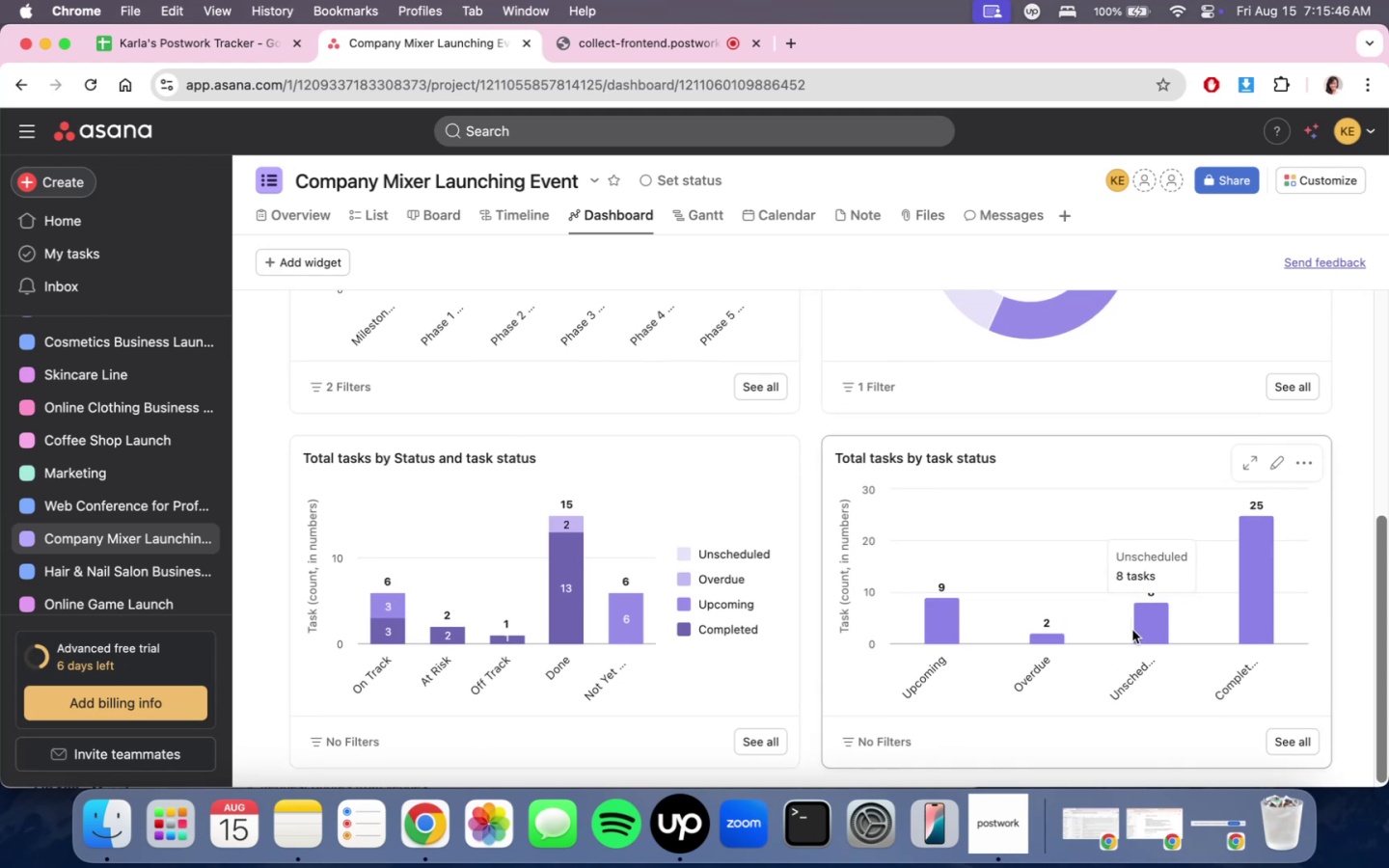 
scroll: coordinate [1132, 632], scroll_direction: down, amount: 4.0
 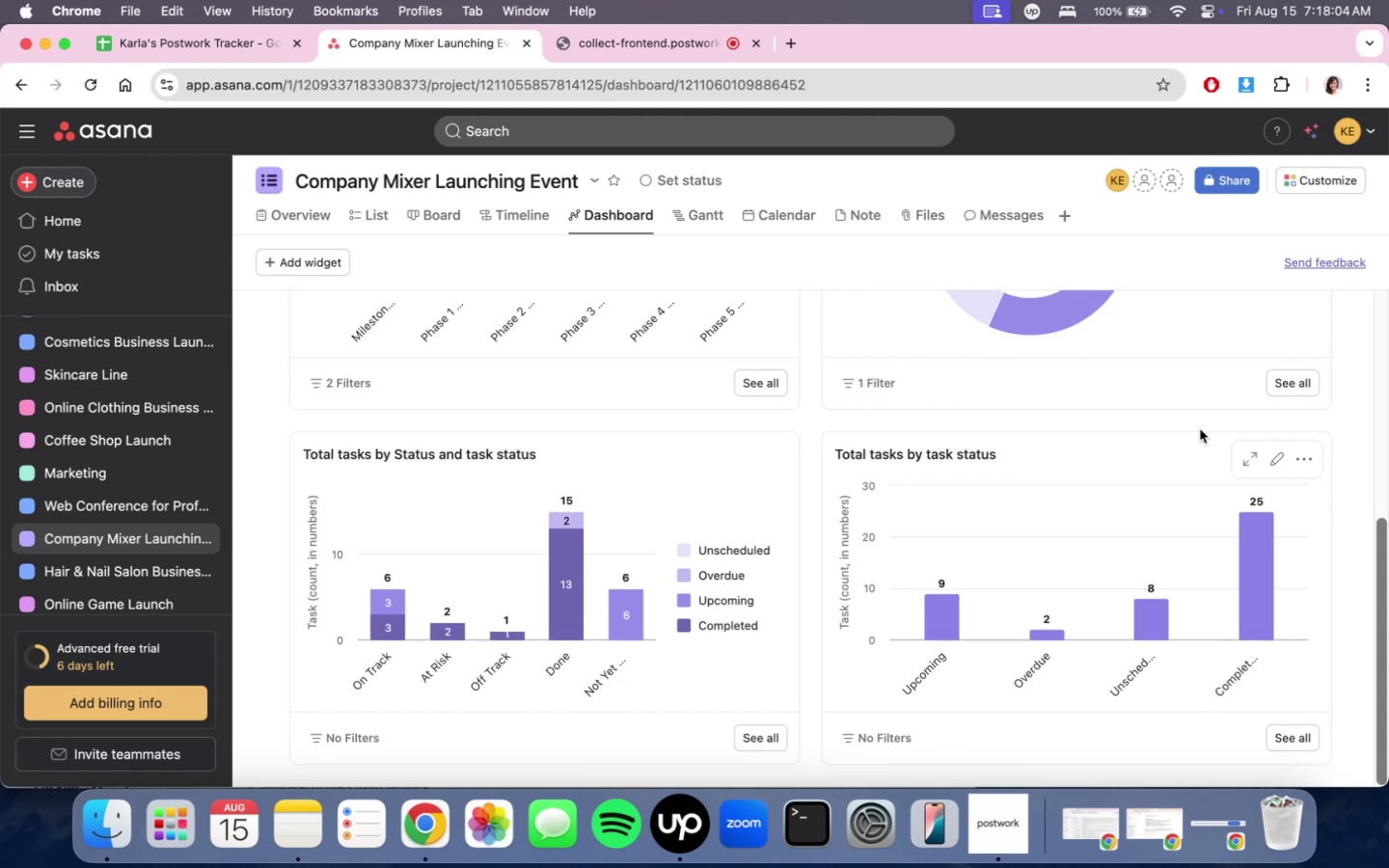 
wait(143.08)
 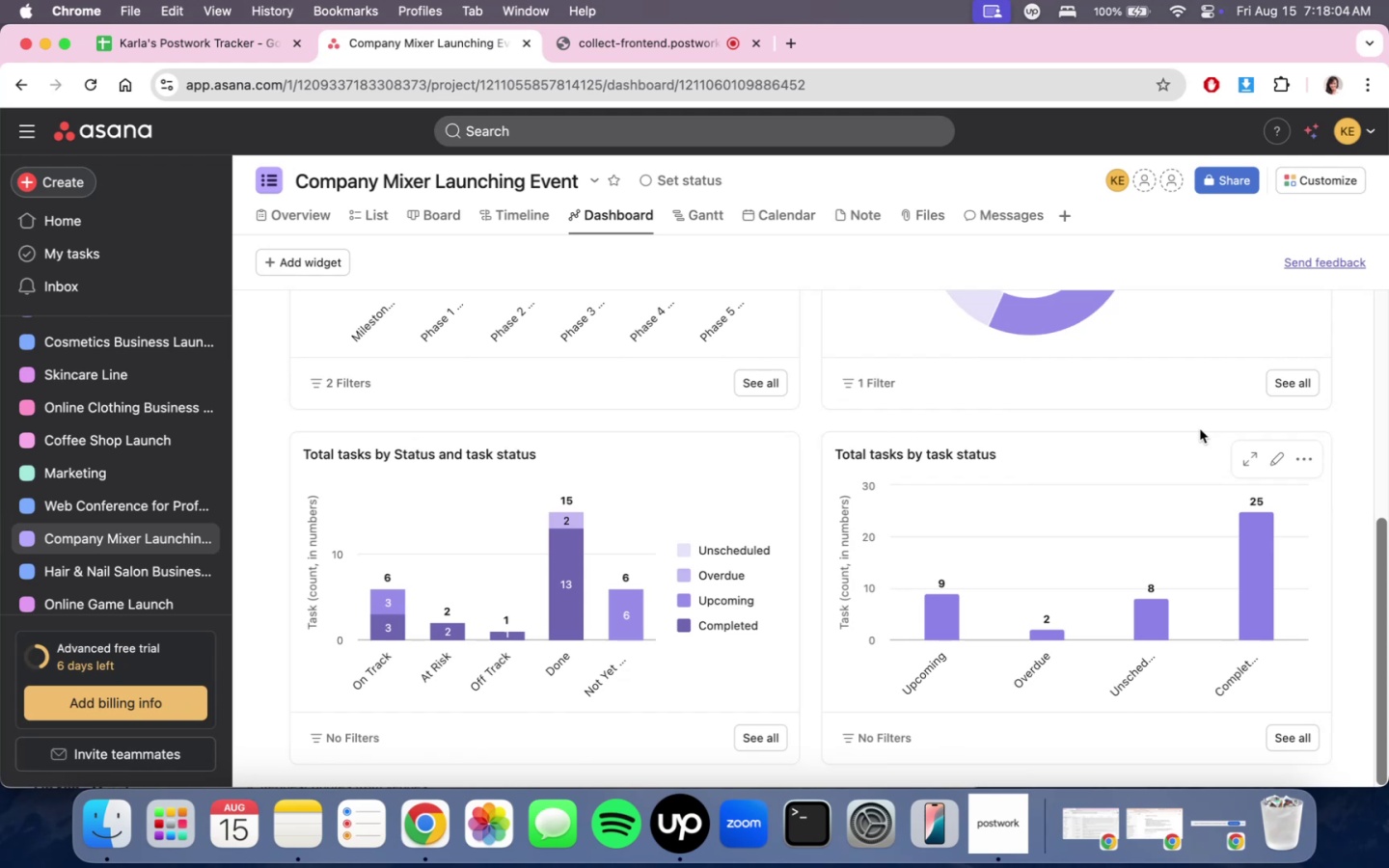 
scroll: coordinate [858, 384], scroll_direction: none, amount: 0.0
 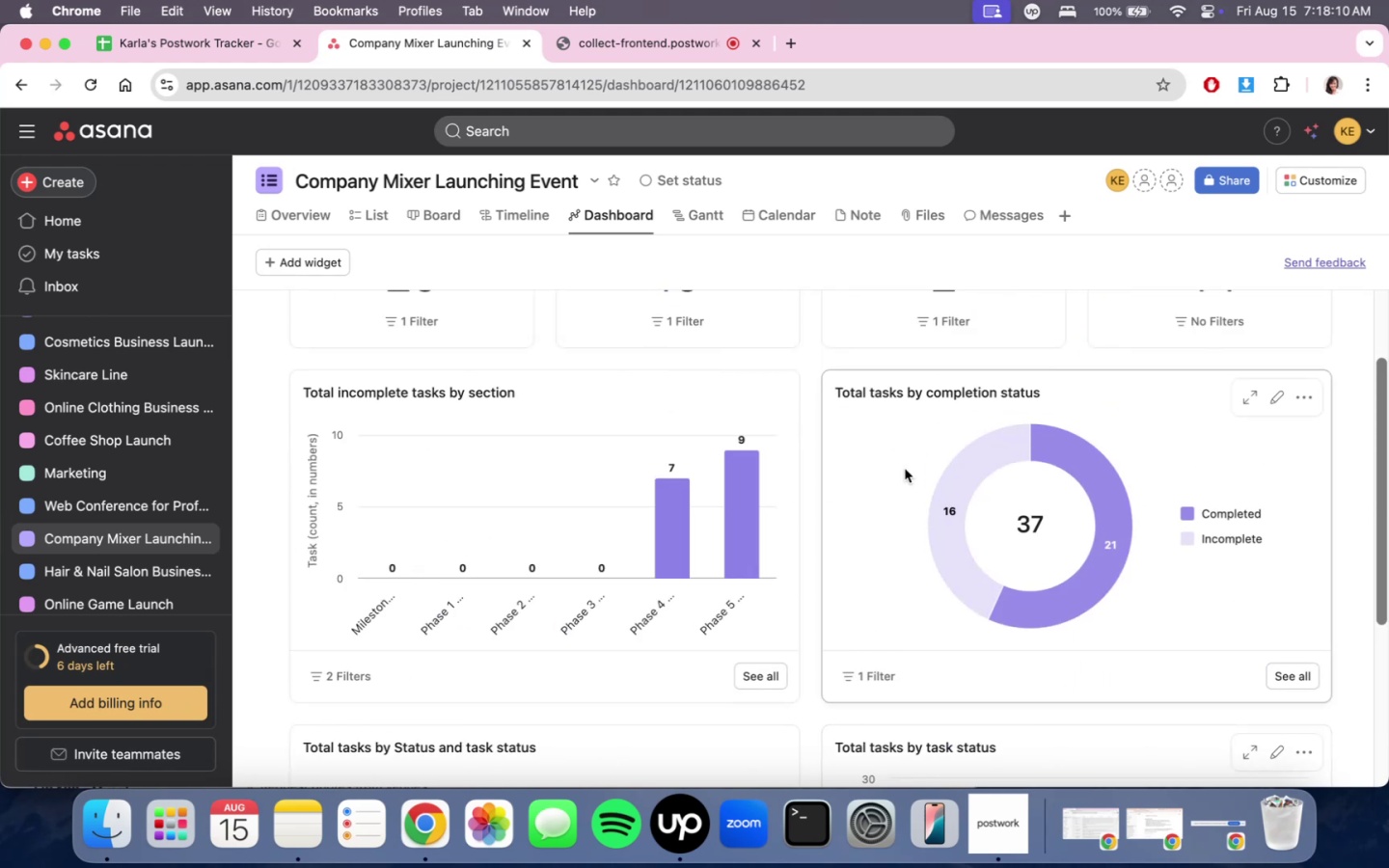 
scroll: coordinate [960, 432], scroll_direction: down, amount: 2.0
 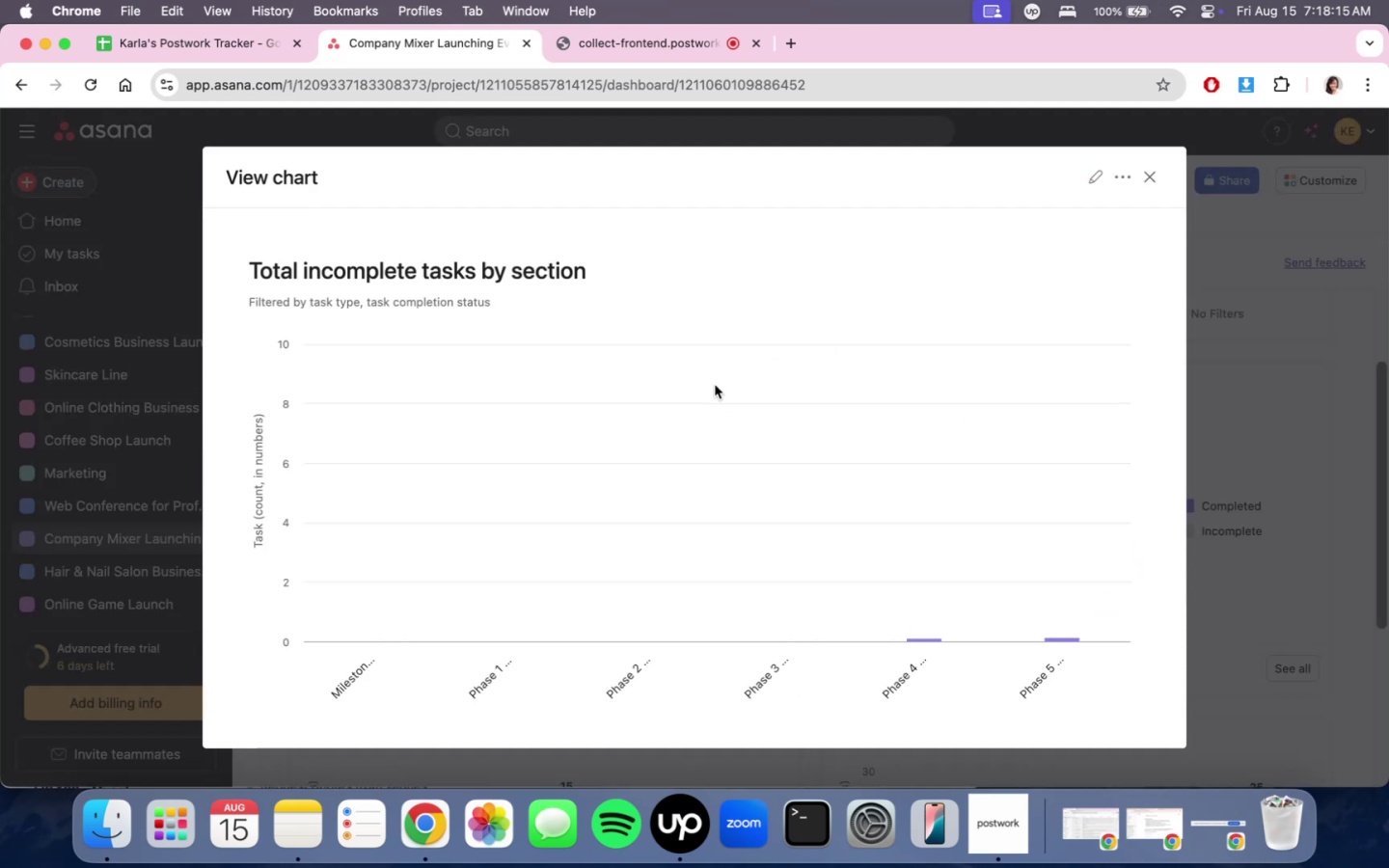 
left_click([1130, 174])
 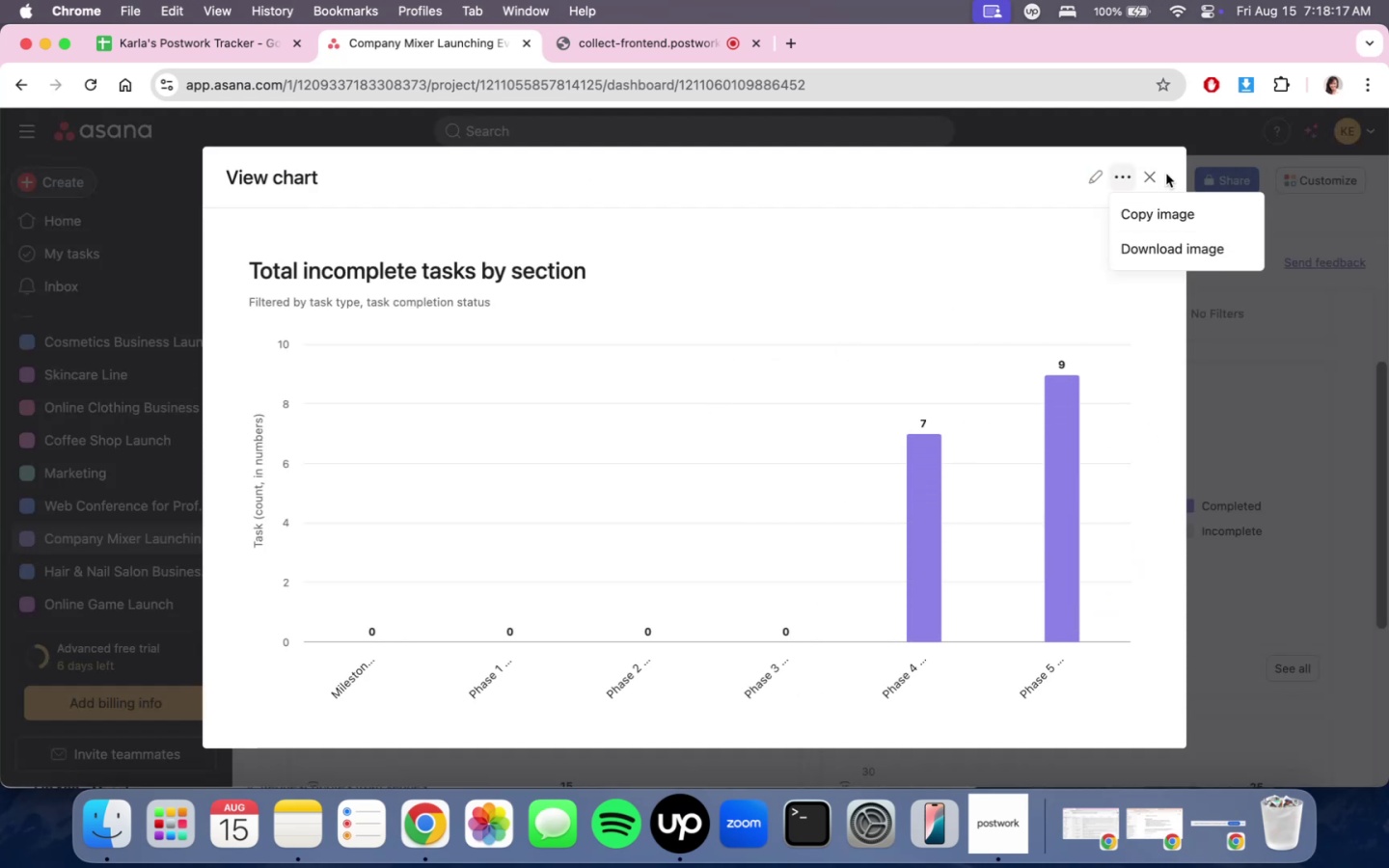 
left_click([1149, 172])
 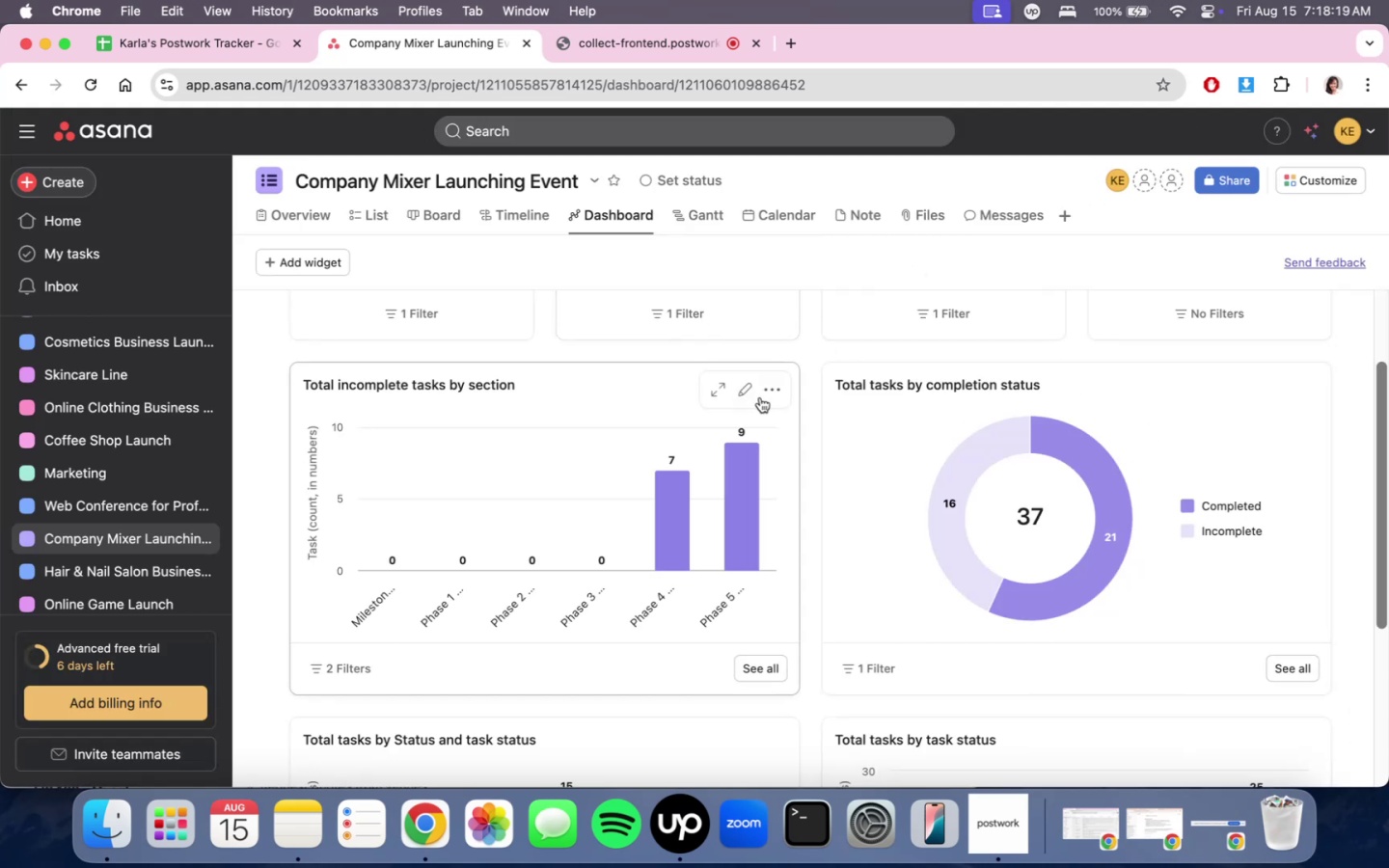 
left_click([762, 393])
 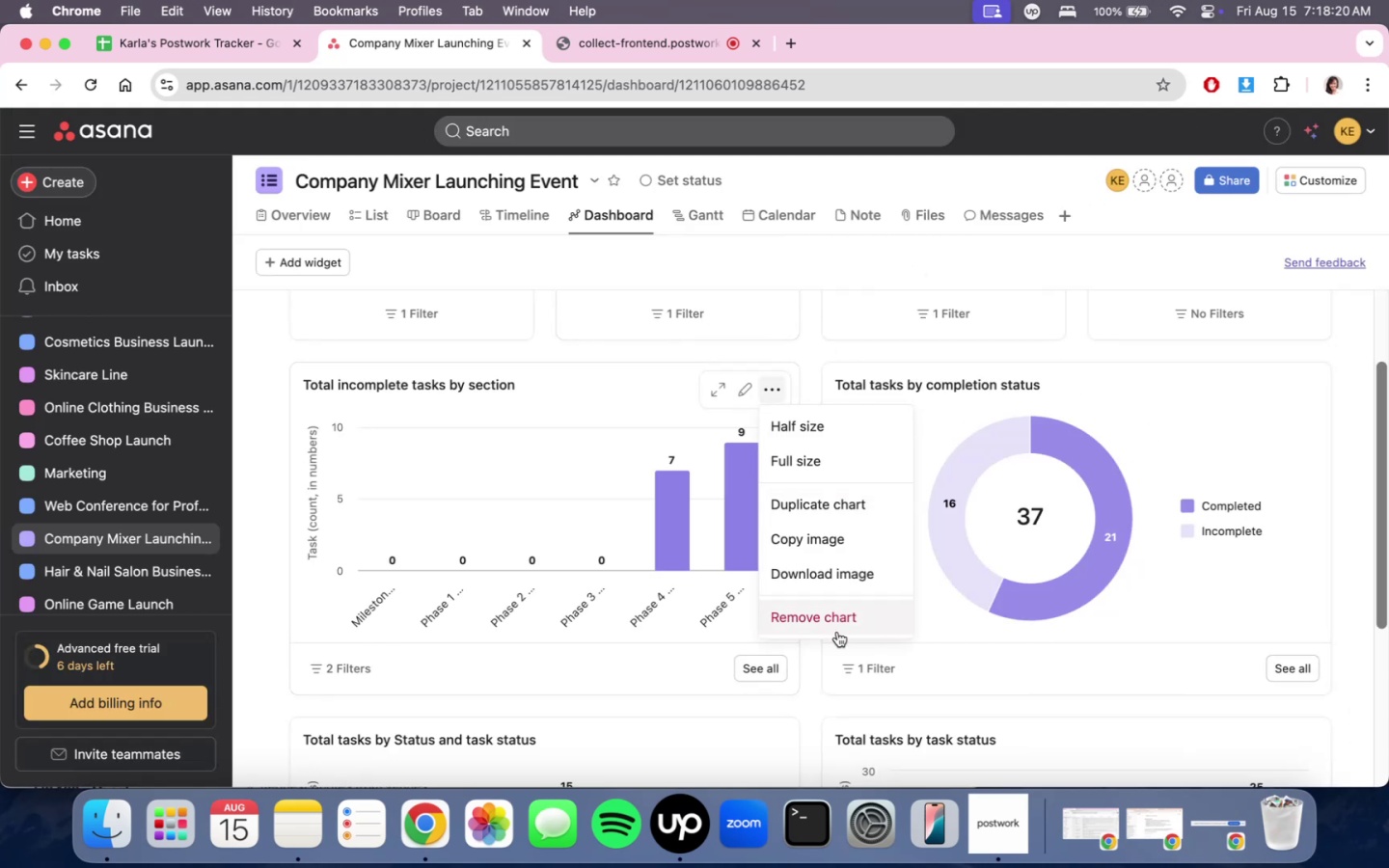 
left_click([841, 623])
 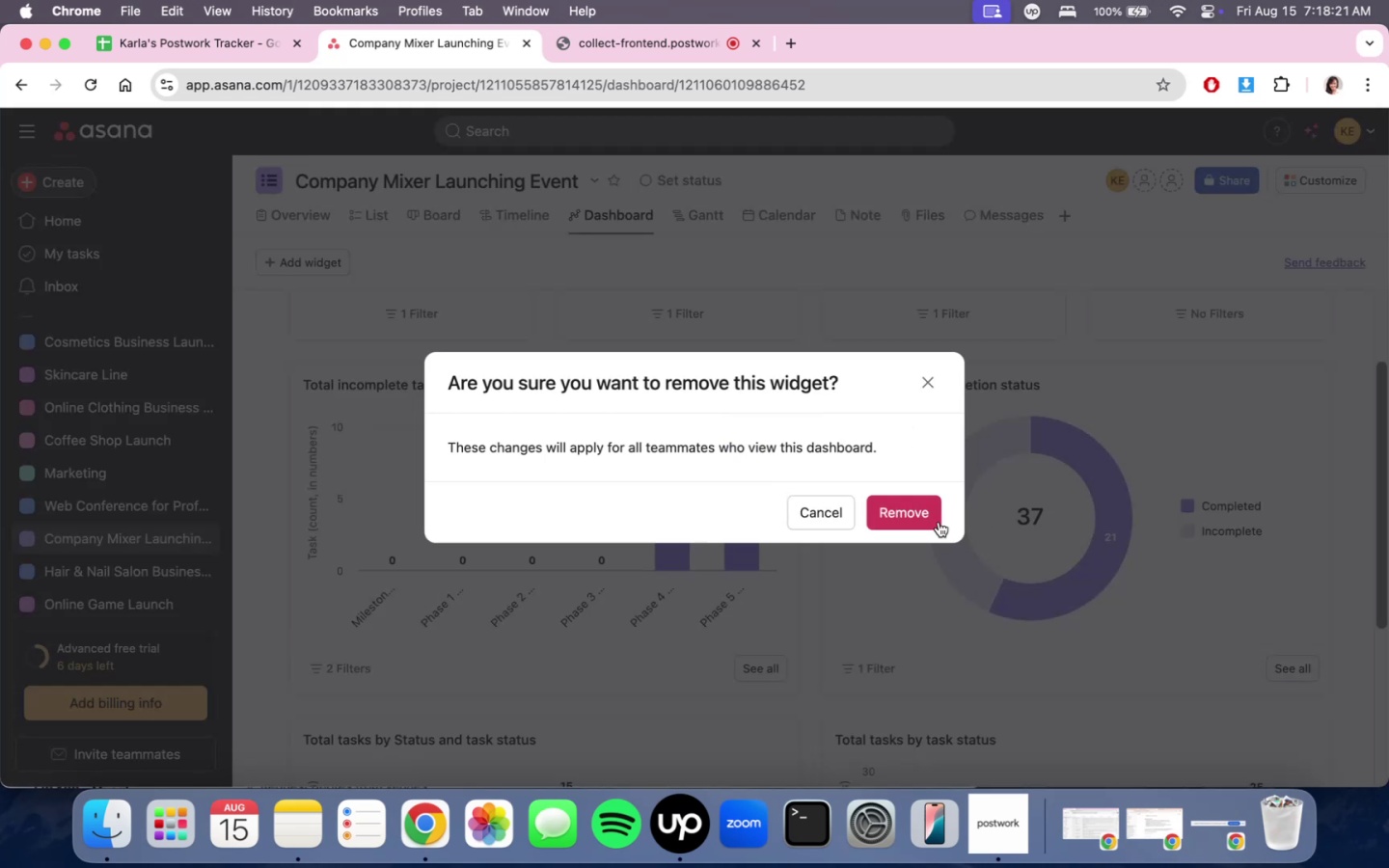 
left_click([912, 522])
 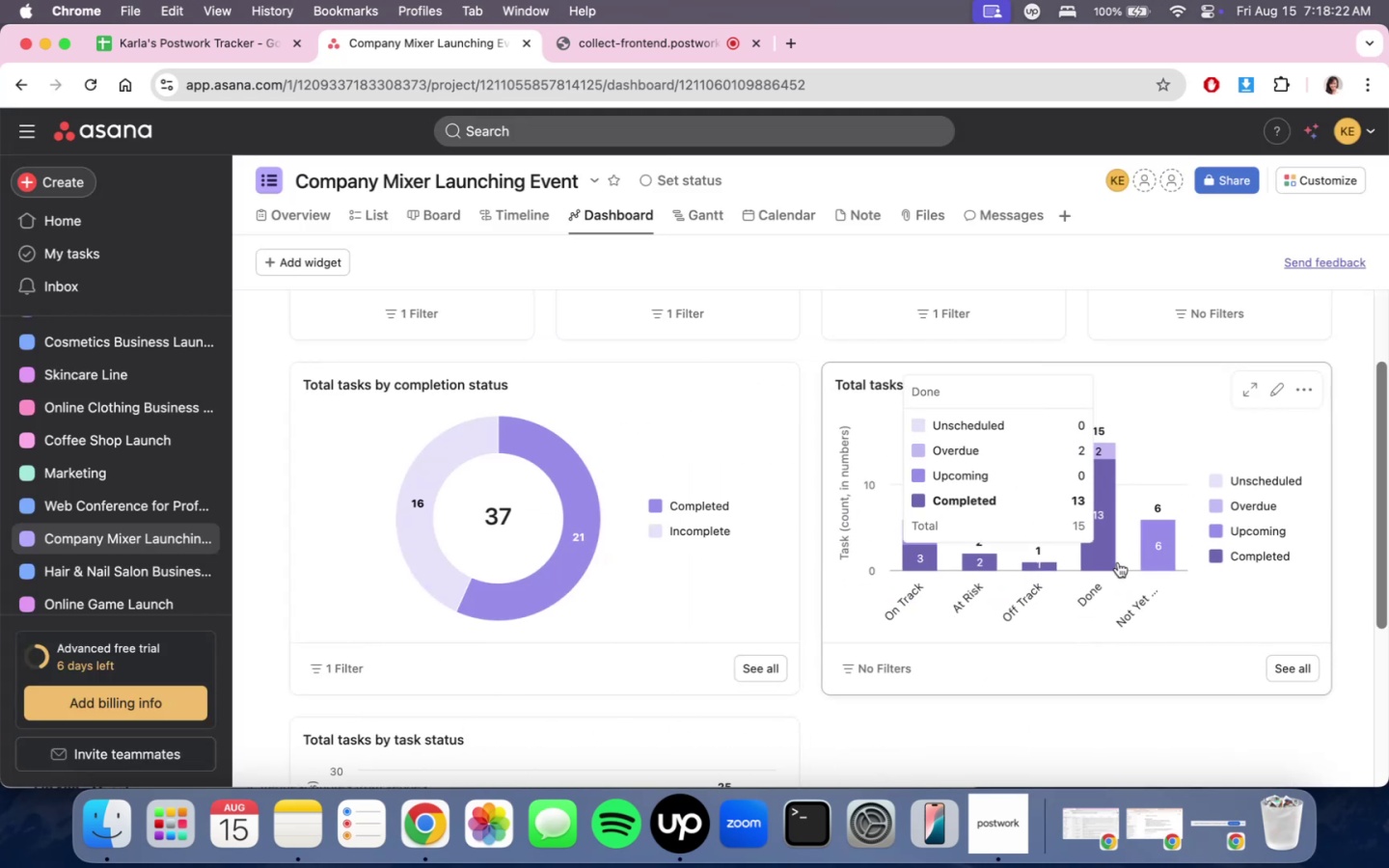 
scroll: coordinate [1131, 594], scroll_direction: down, amount: 8.0
 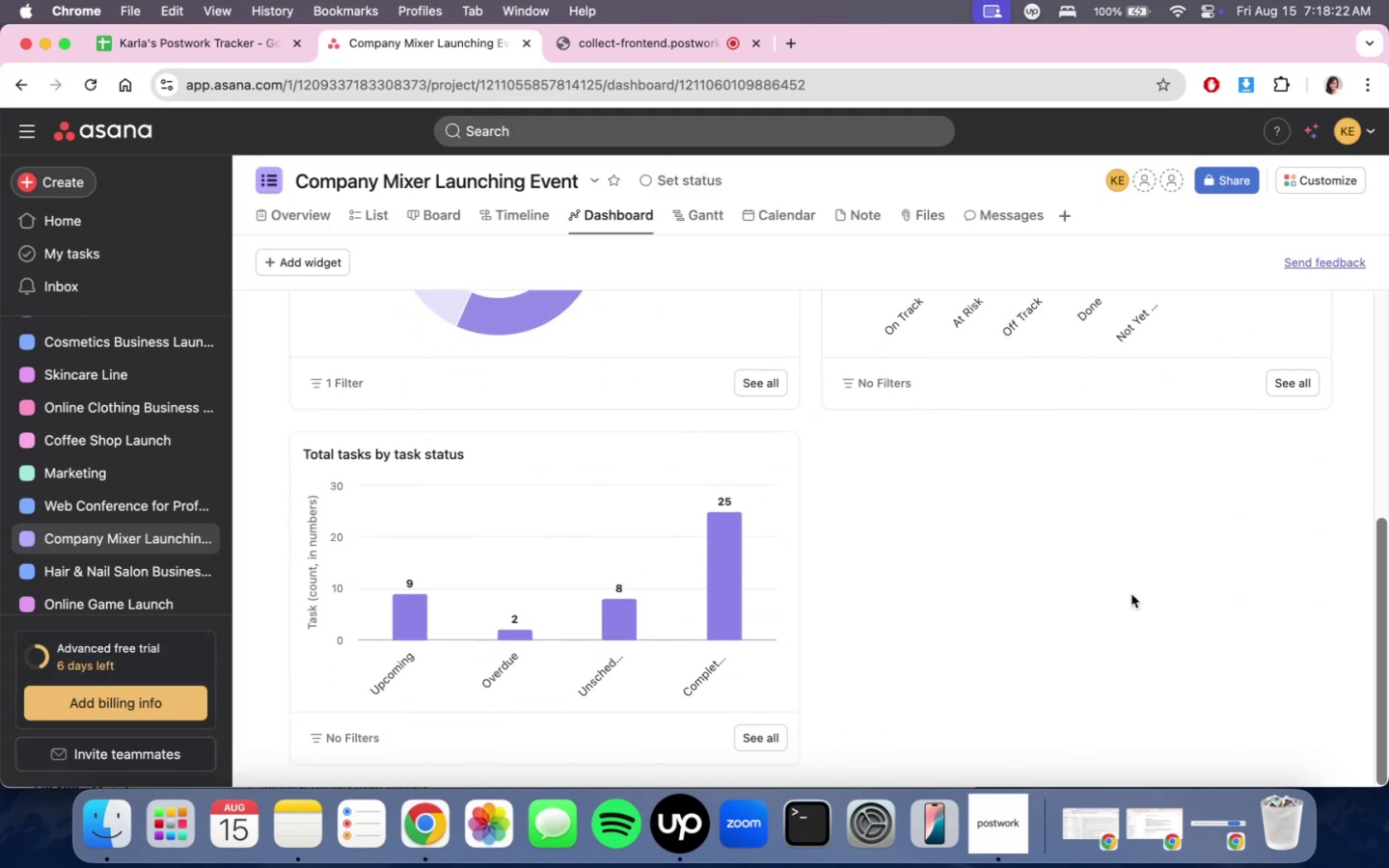 
scroll: coordinate [1132, 594], scroll_direction: up, amount: 7.0
 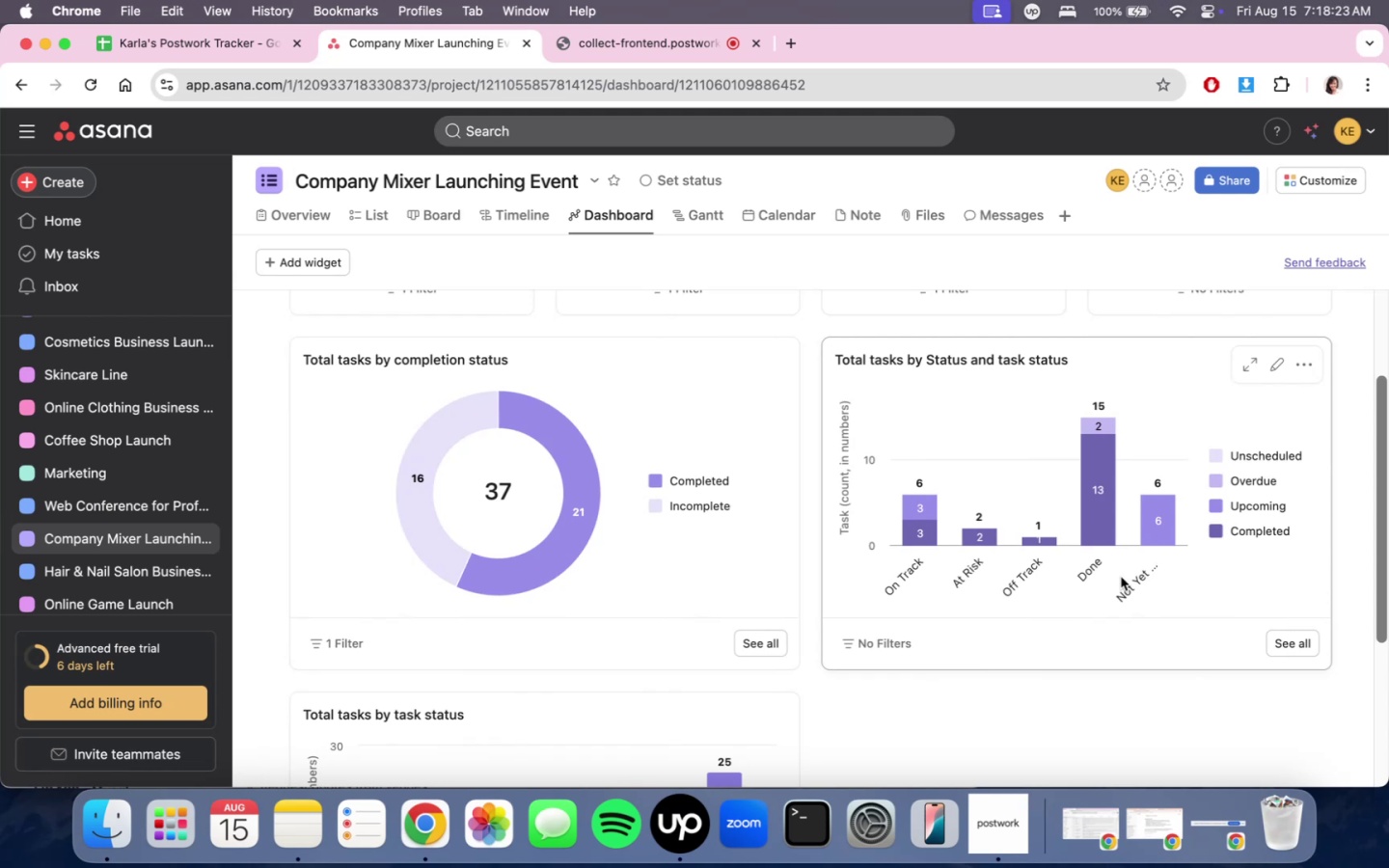 
scroll: coordinate [1121, 577], scroll_direction: down, amount: 11.0
 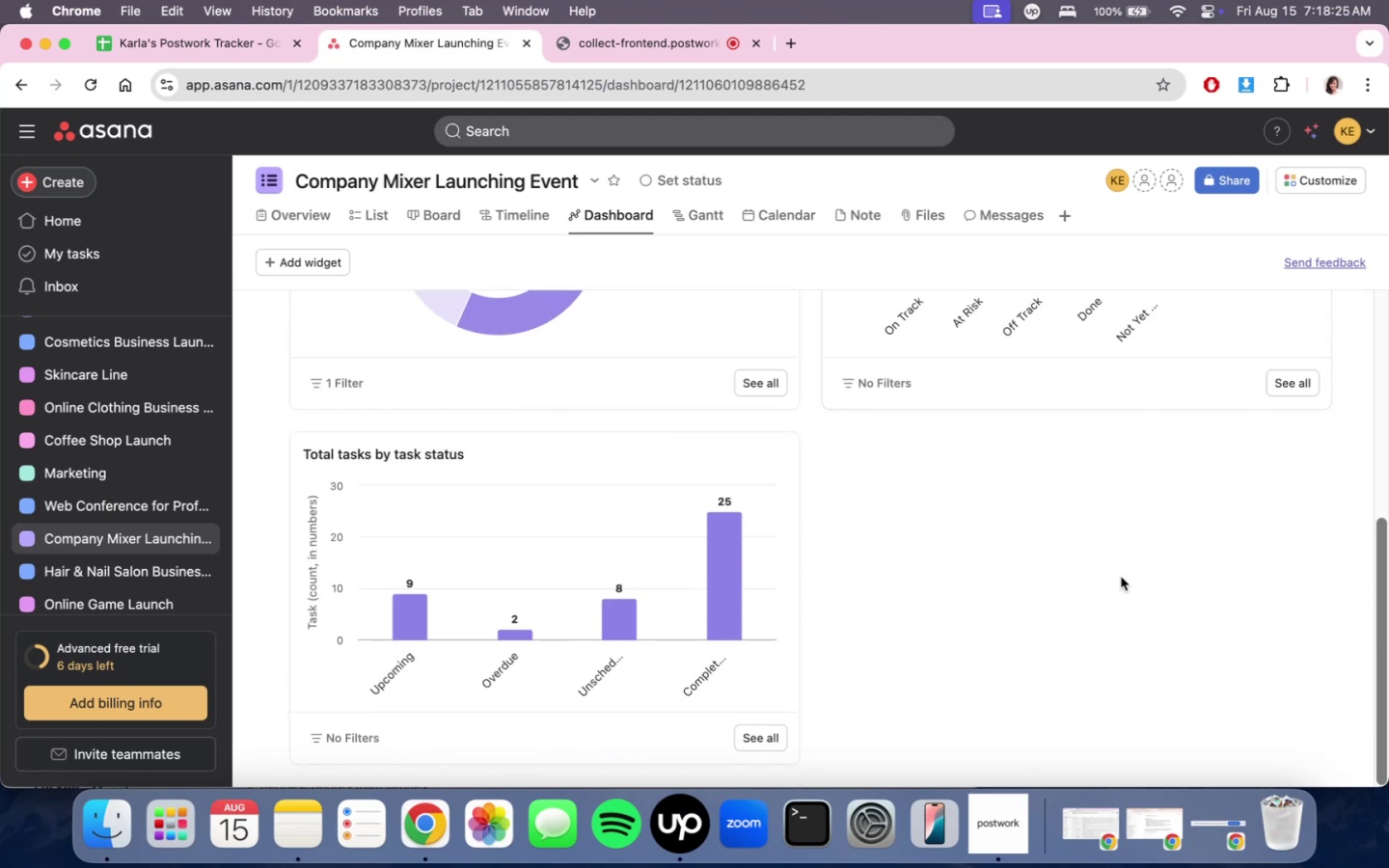 
scroll: coordinate [1121, 577], scroll_direction: up, amount: 4.0
 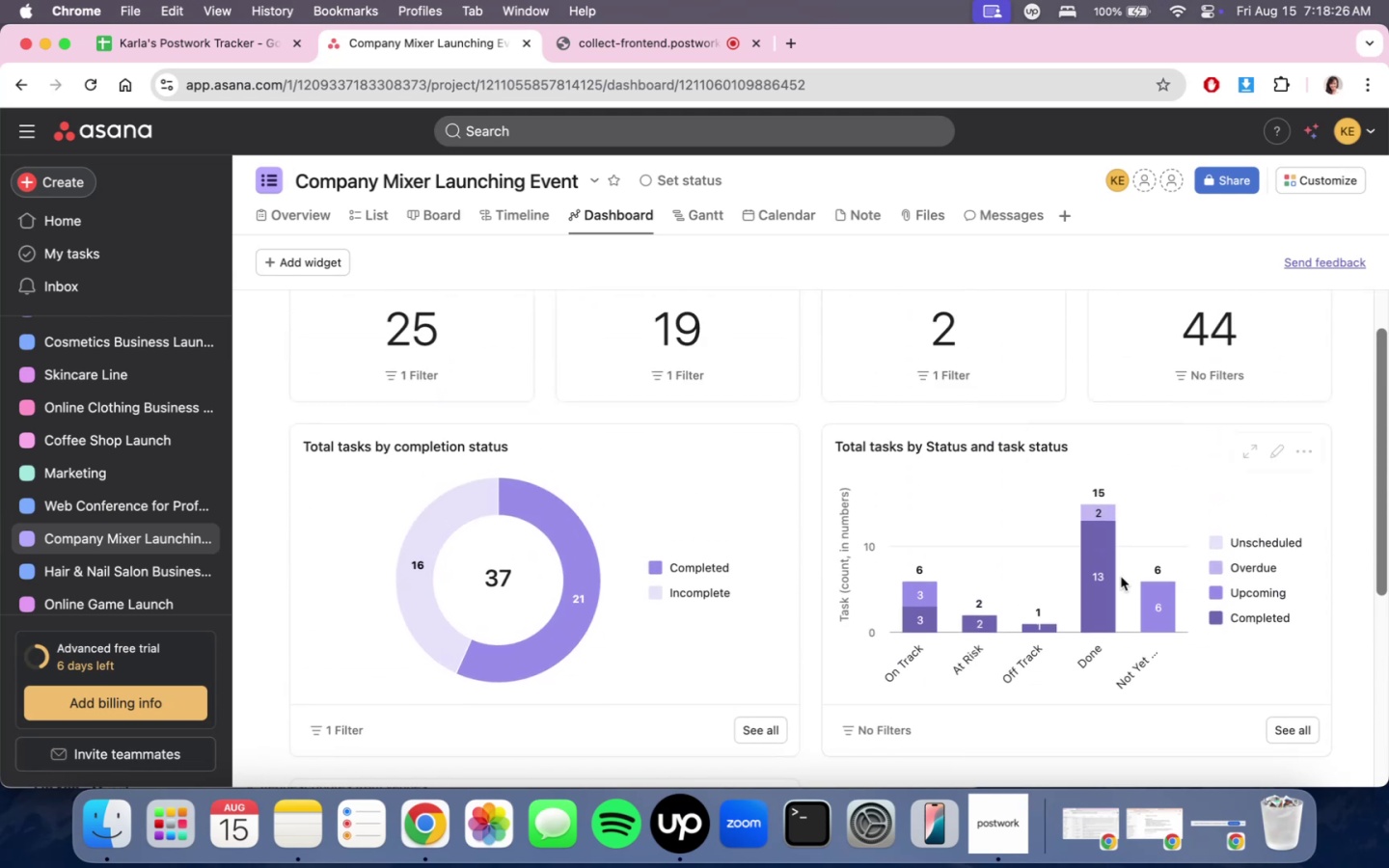 
scroll: coordinate [1121, 577], scroll_direction: down, amount: 8.0
 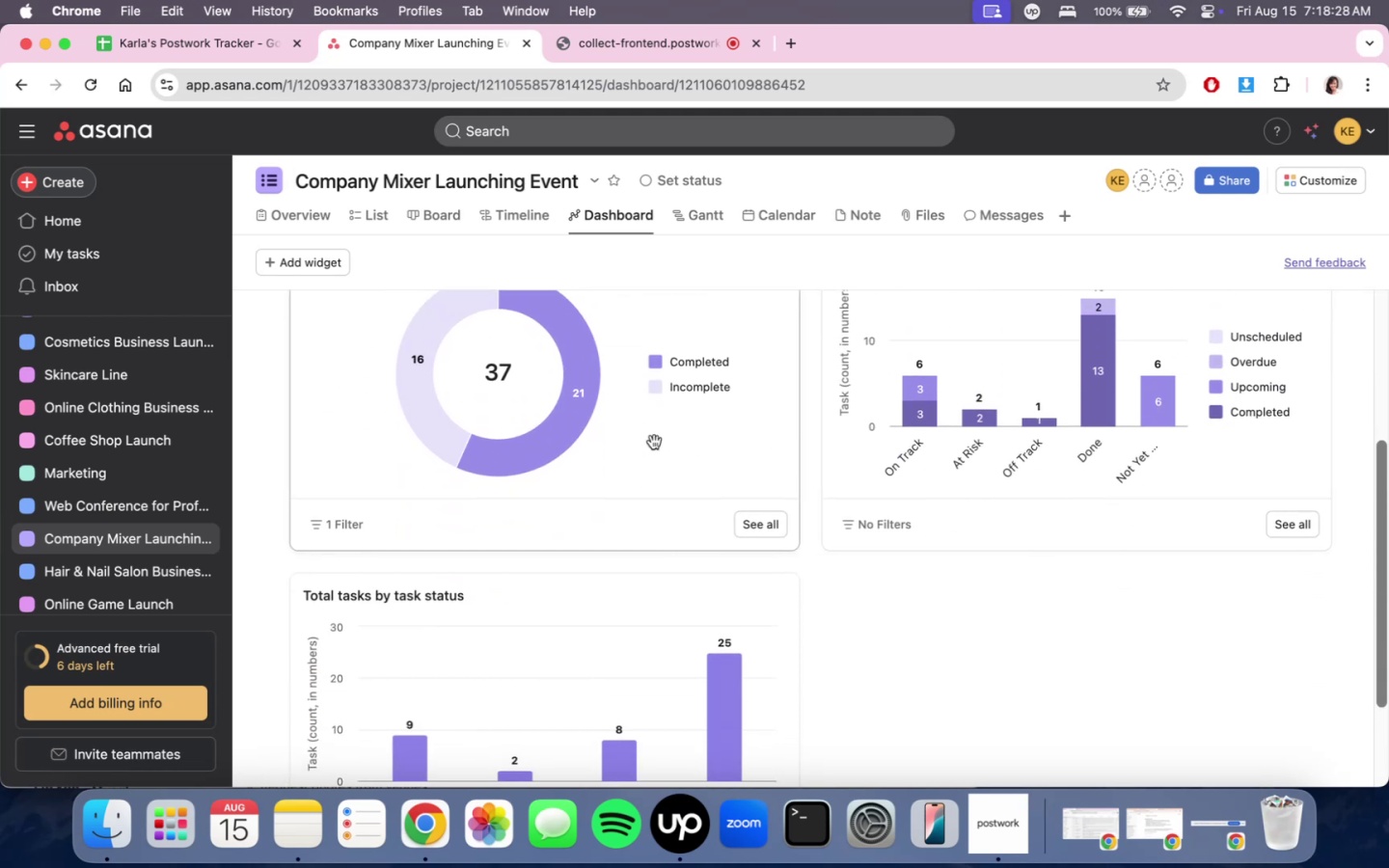 
left_click_drag(start_coordinate=[647, 440], to_coordinate=[1200, 643])
 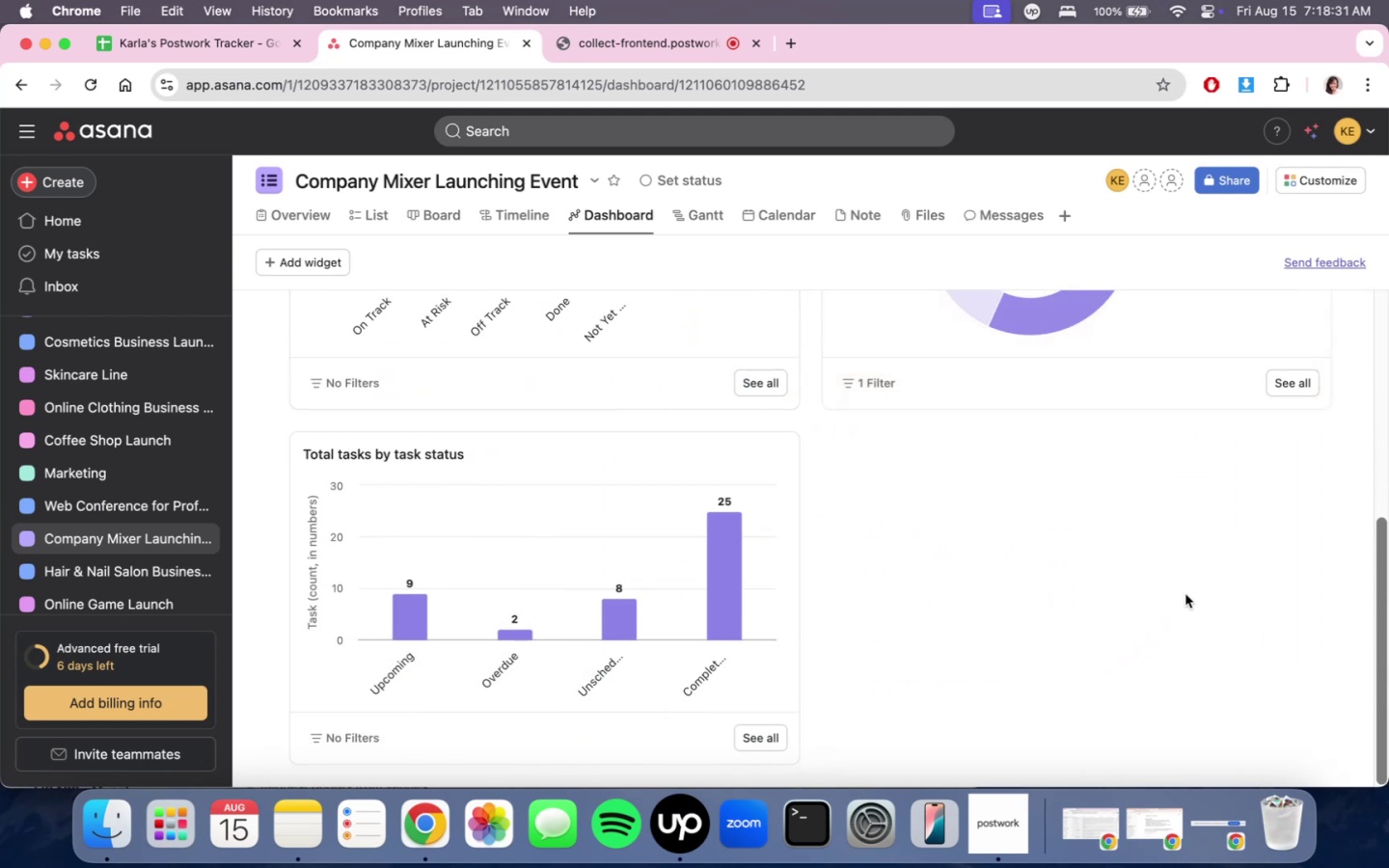 
scroll: coordinate [1185, 594], scroll_direction: up, amount: 2.0
 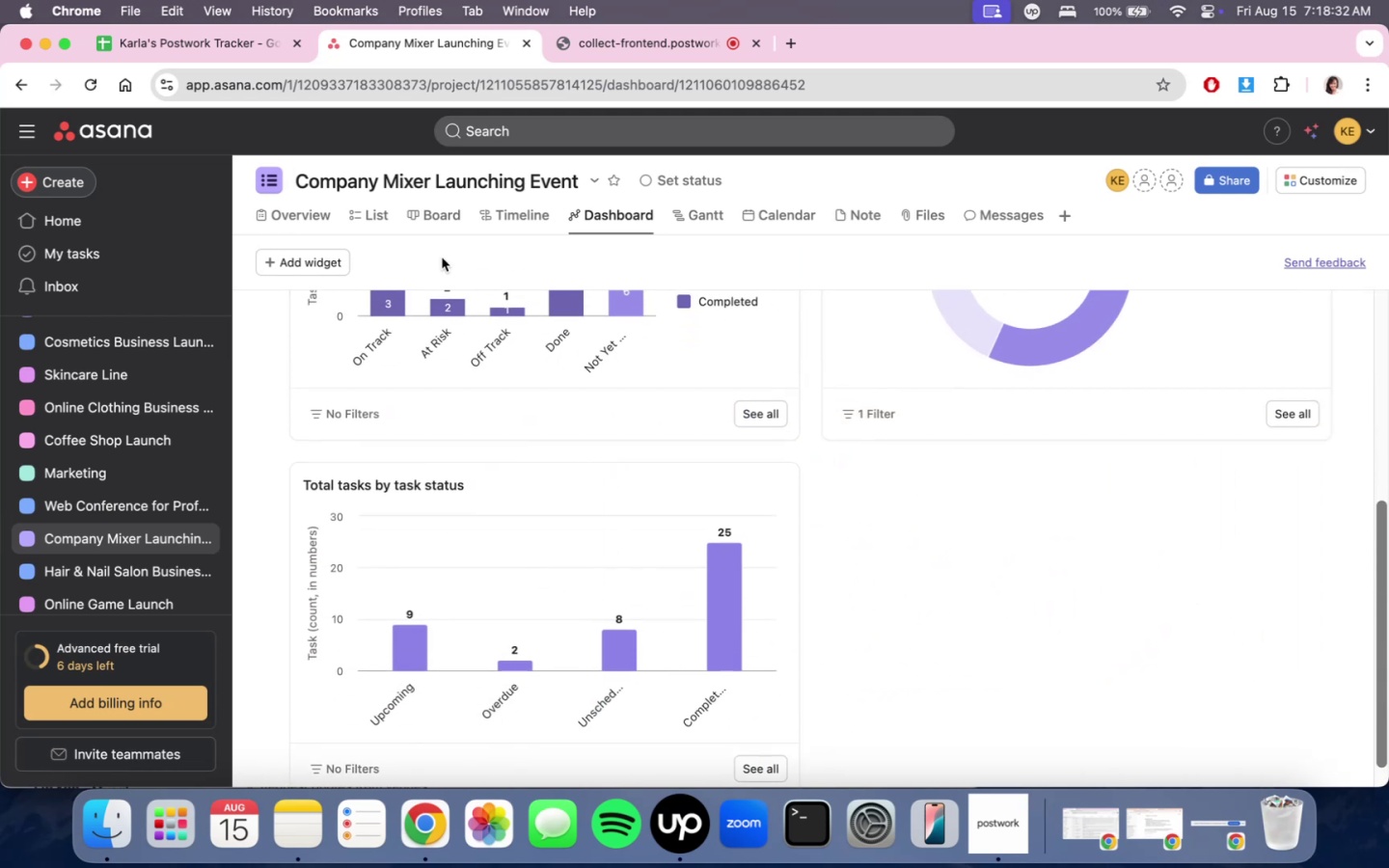 
left_click([306, 258])
 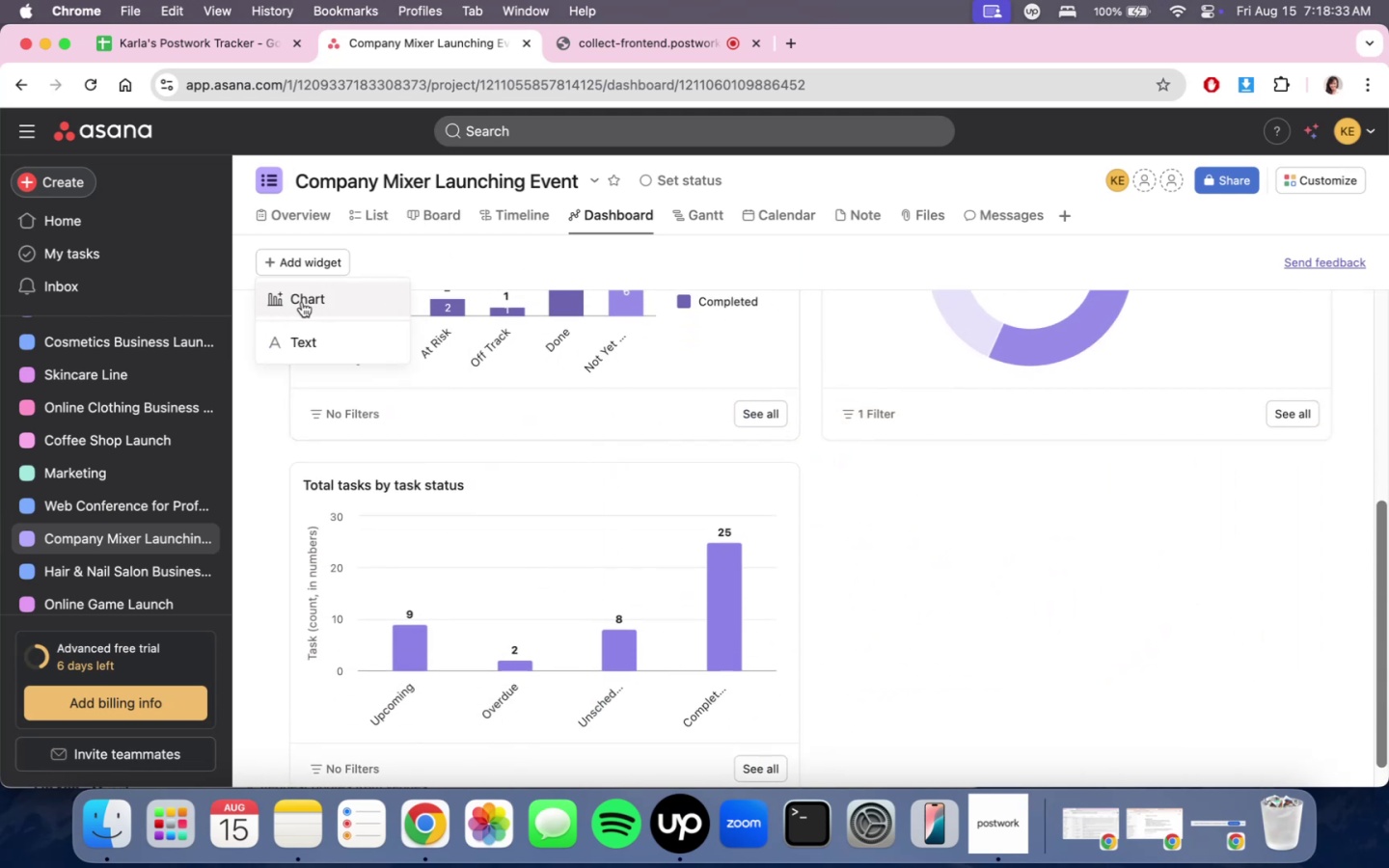 
left_click([301, 302])
 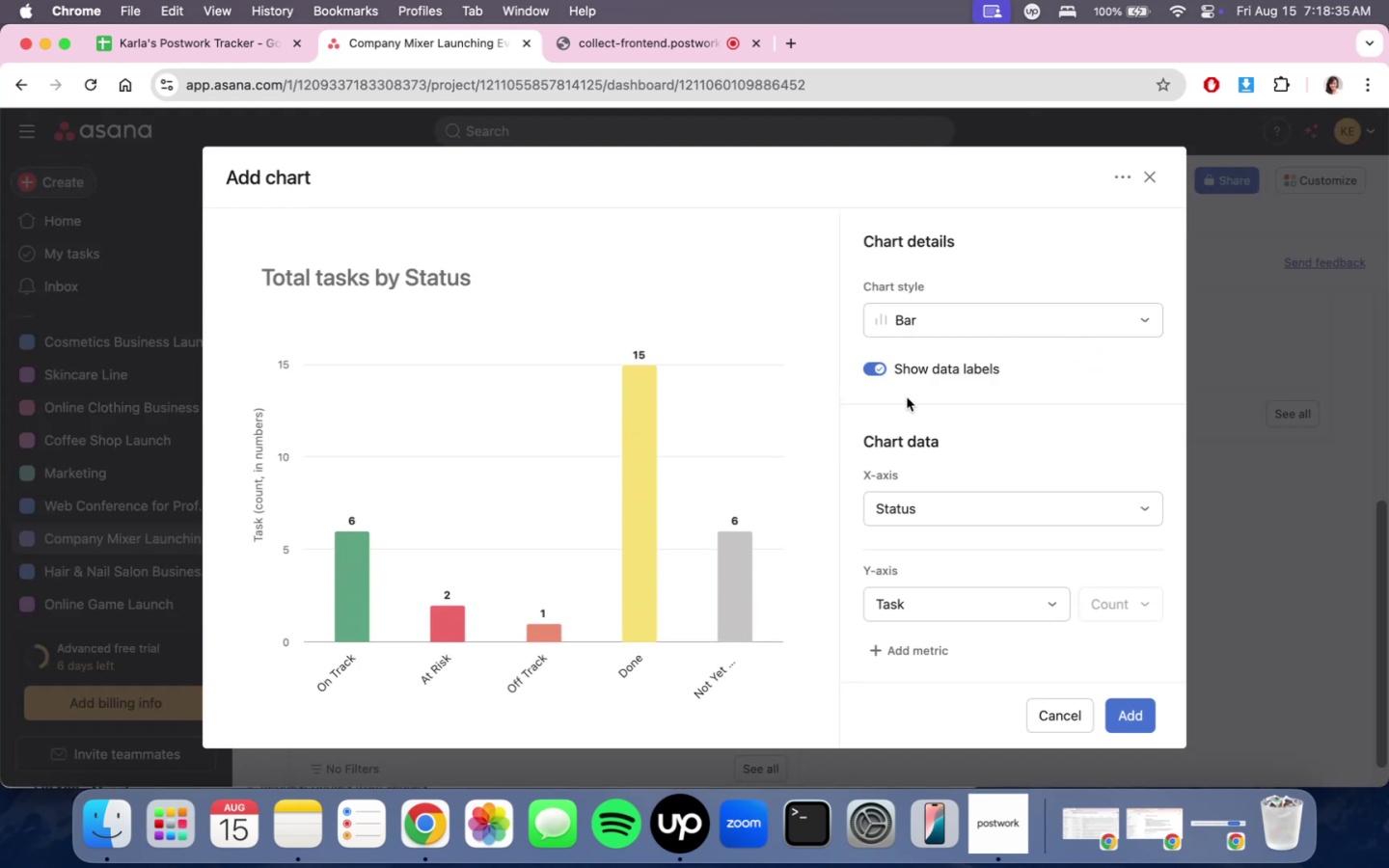 
left_click([933, 322])
 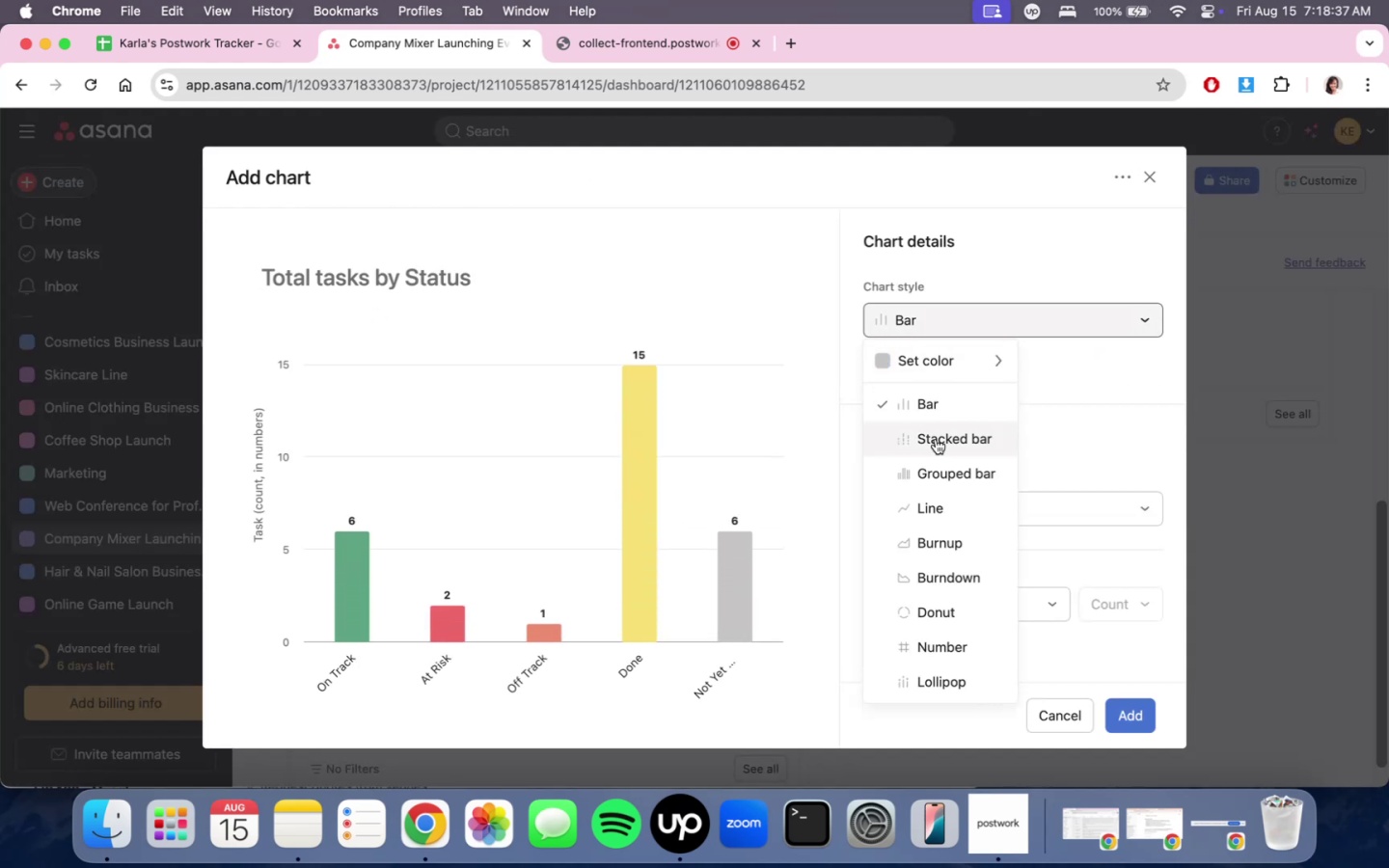 
left_click([940, 428])
 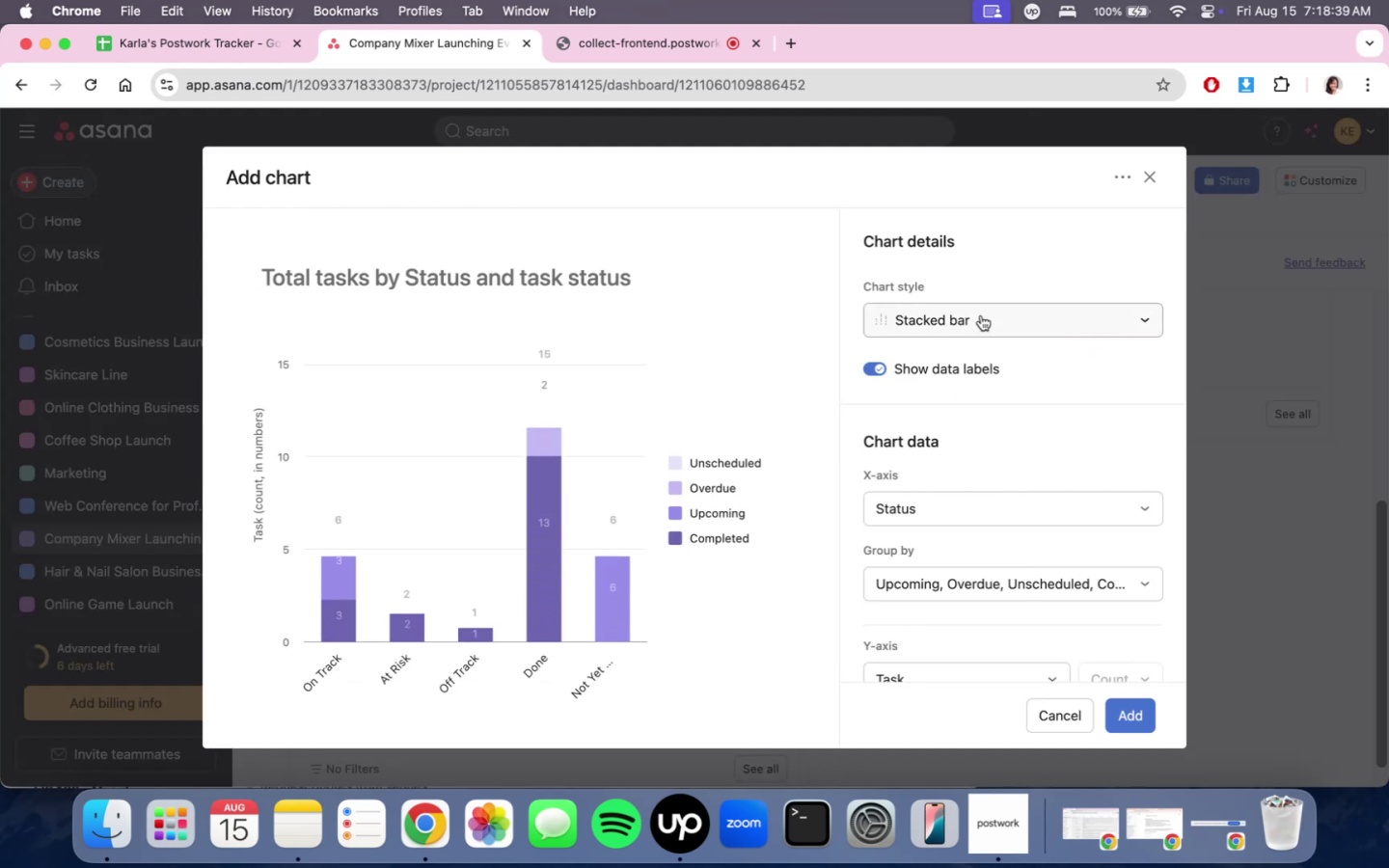 
left_click([981, 315])
 